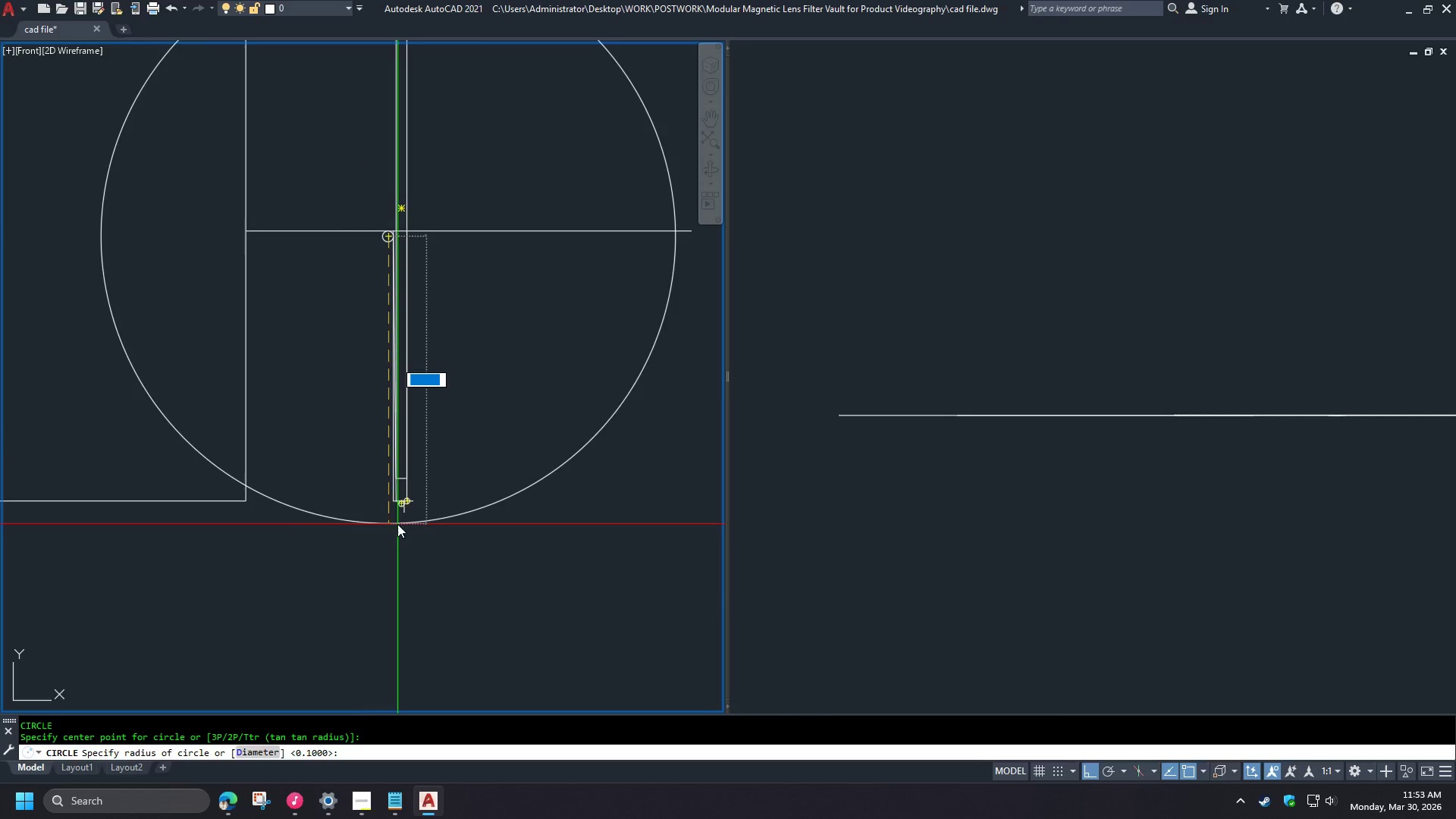 
scroll: coordinate [432, 613], scroll_direction: up, amount: 6.0
 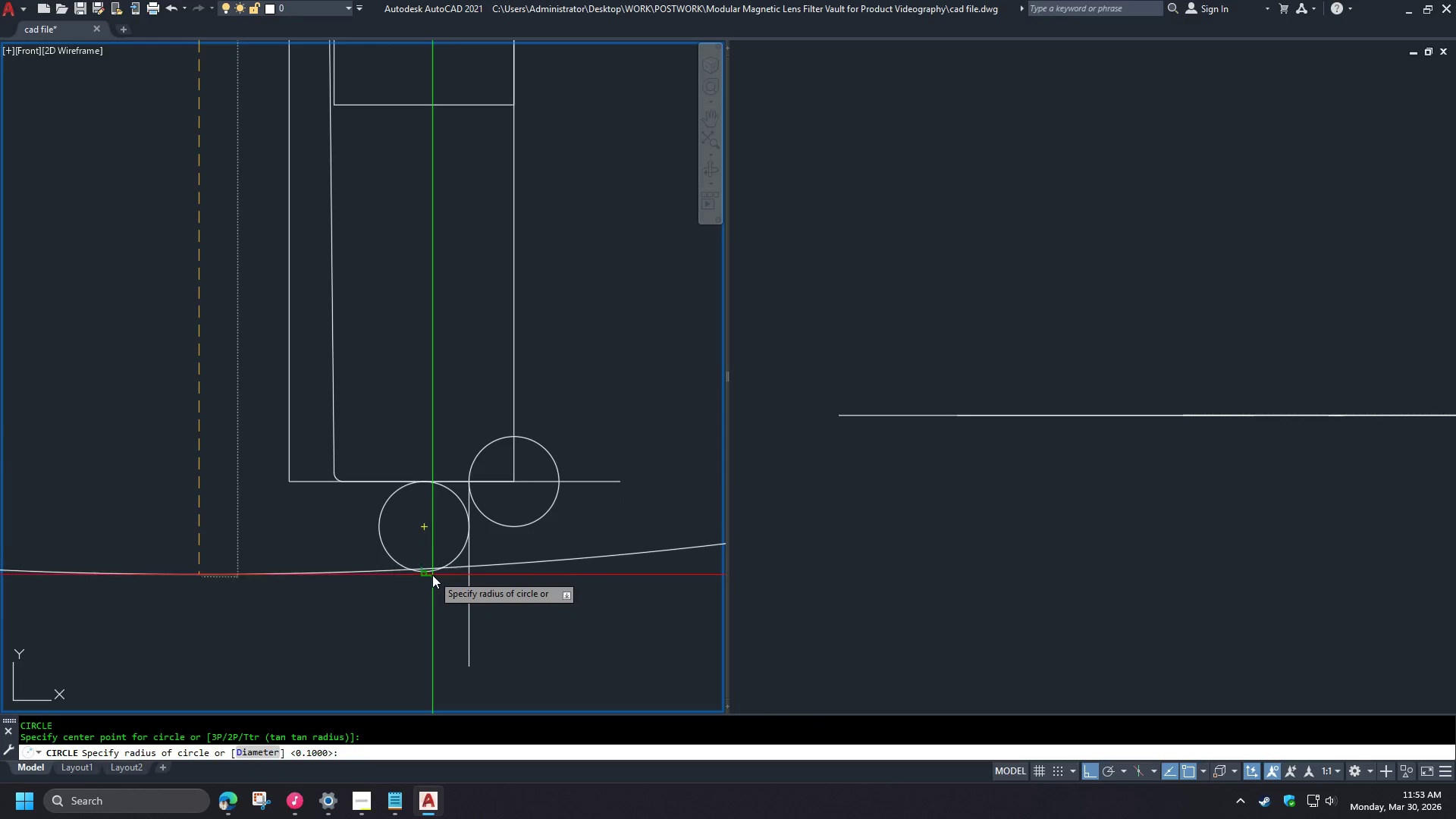 
type(tan )
 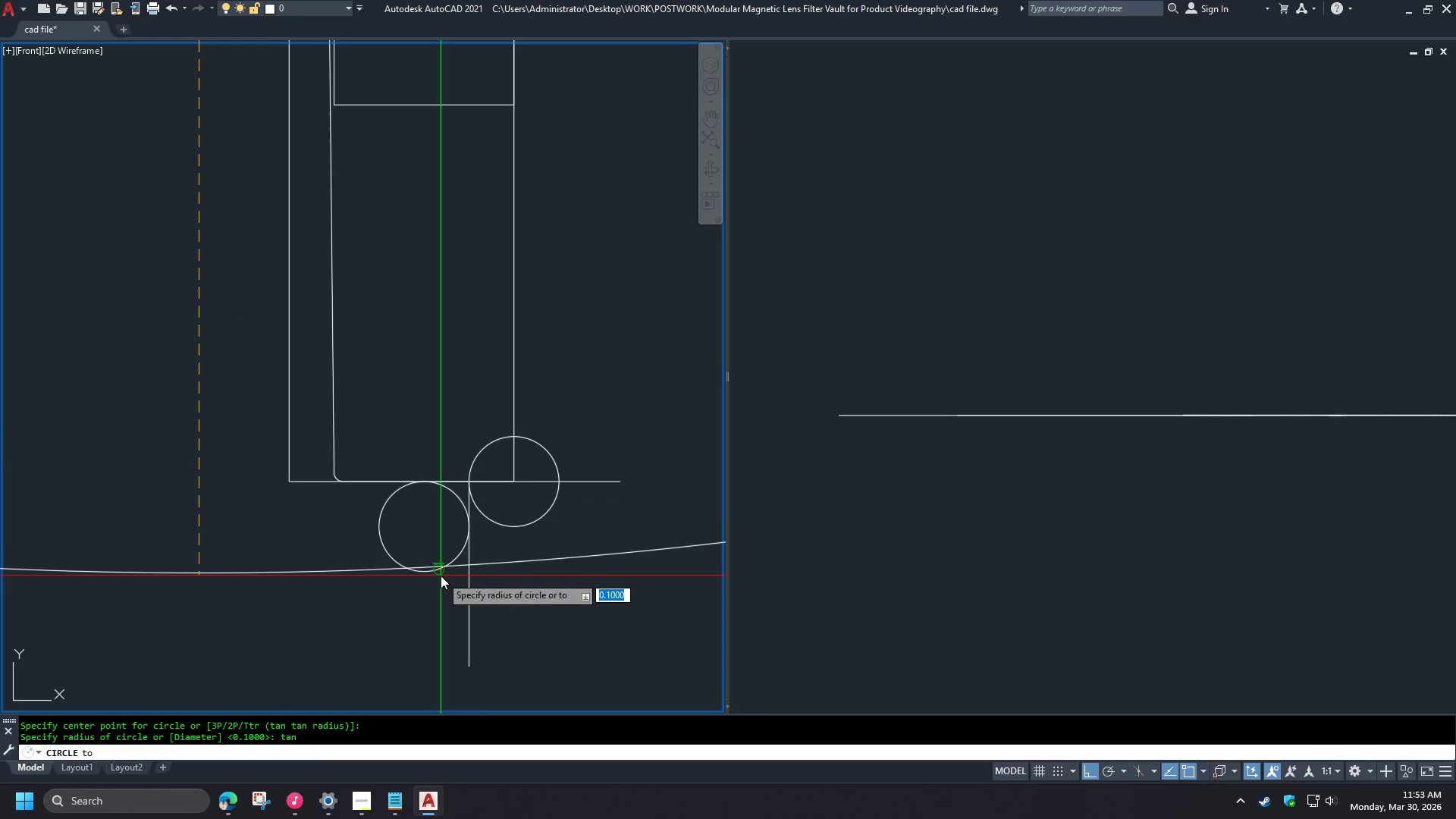 
left_click([340, 627])
 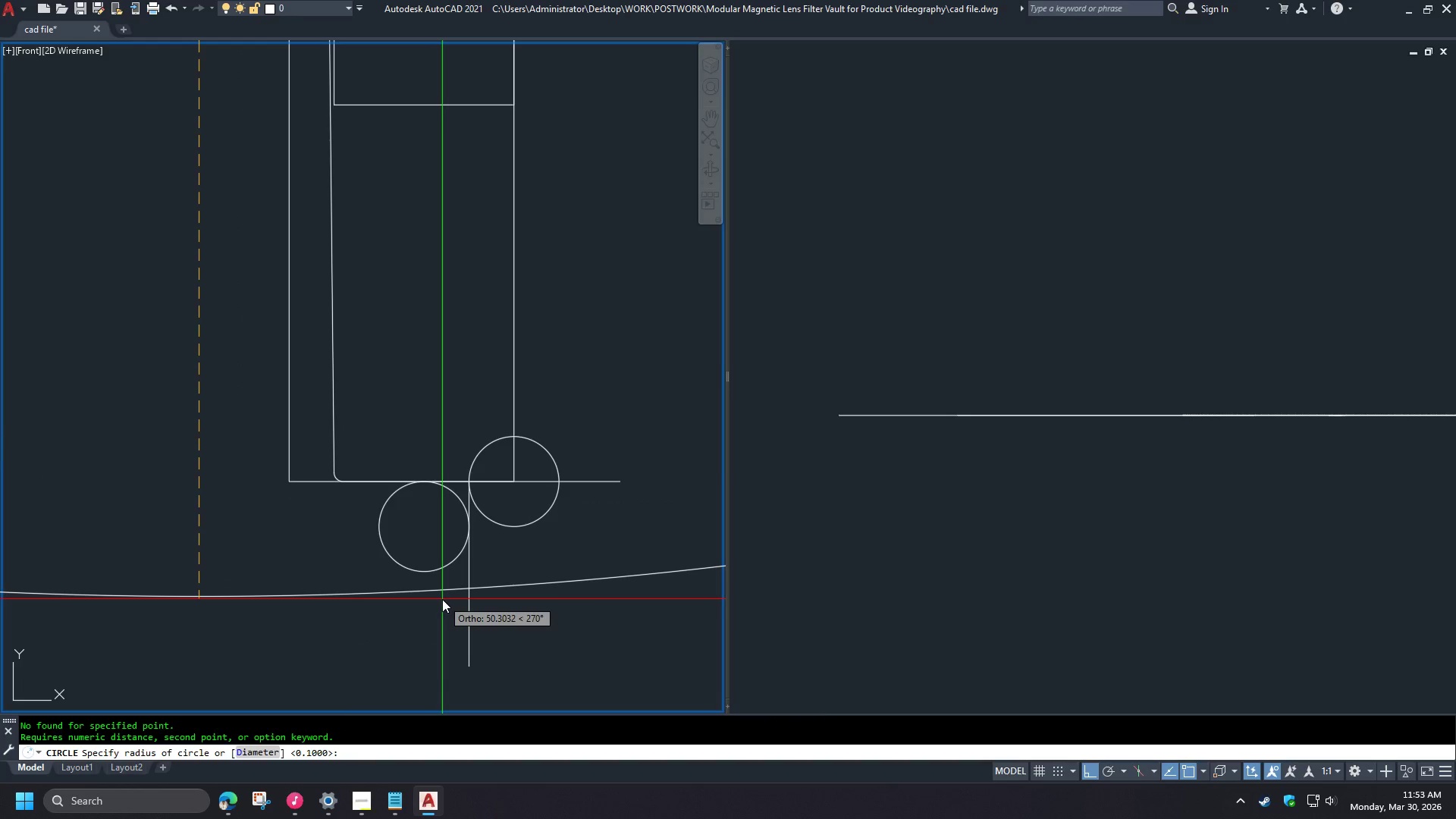 
type(per )
 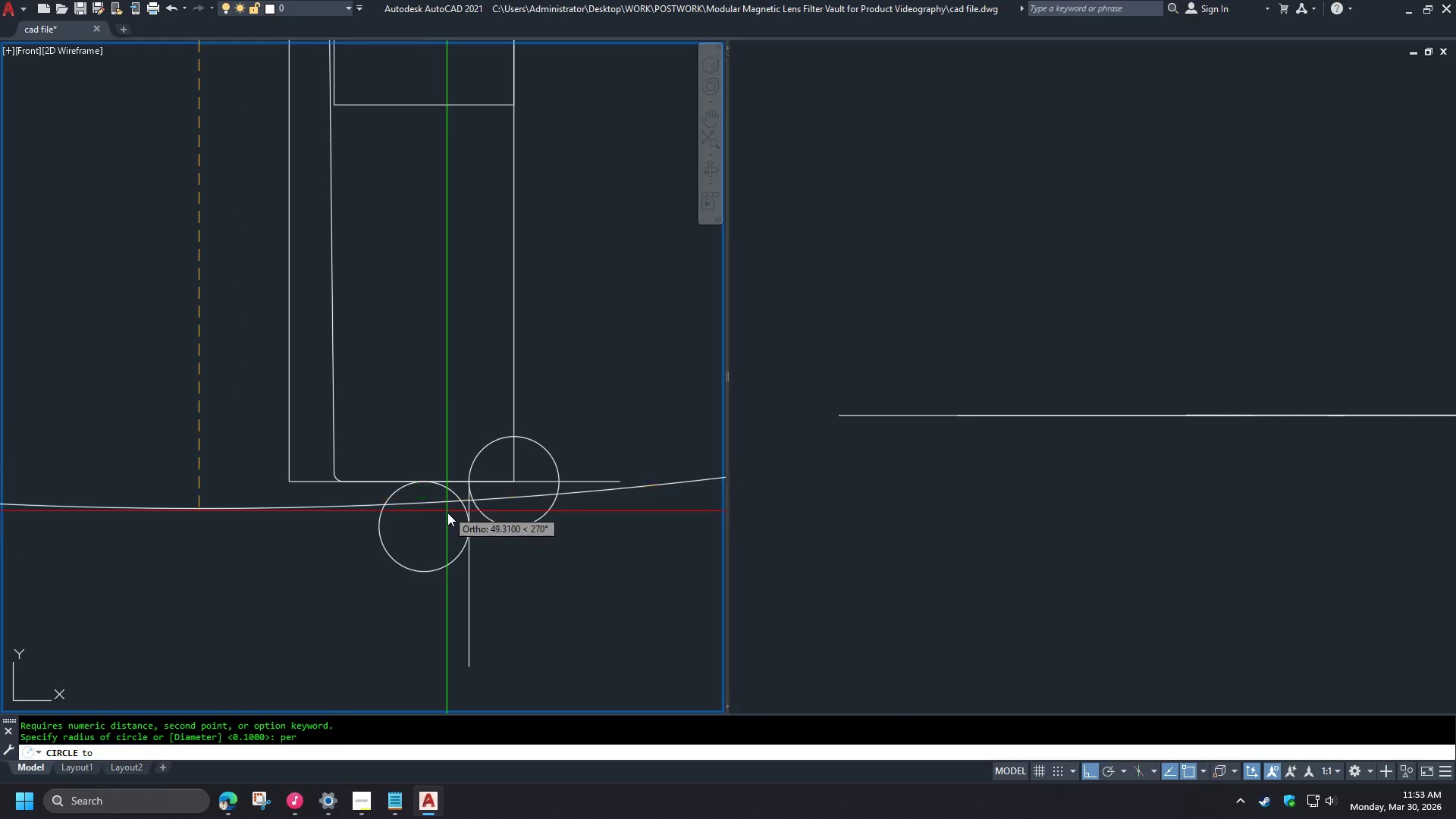 
left_click([449, 564])
 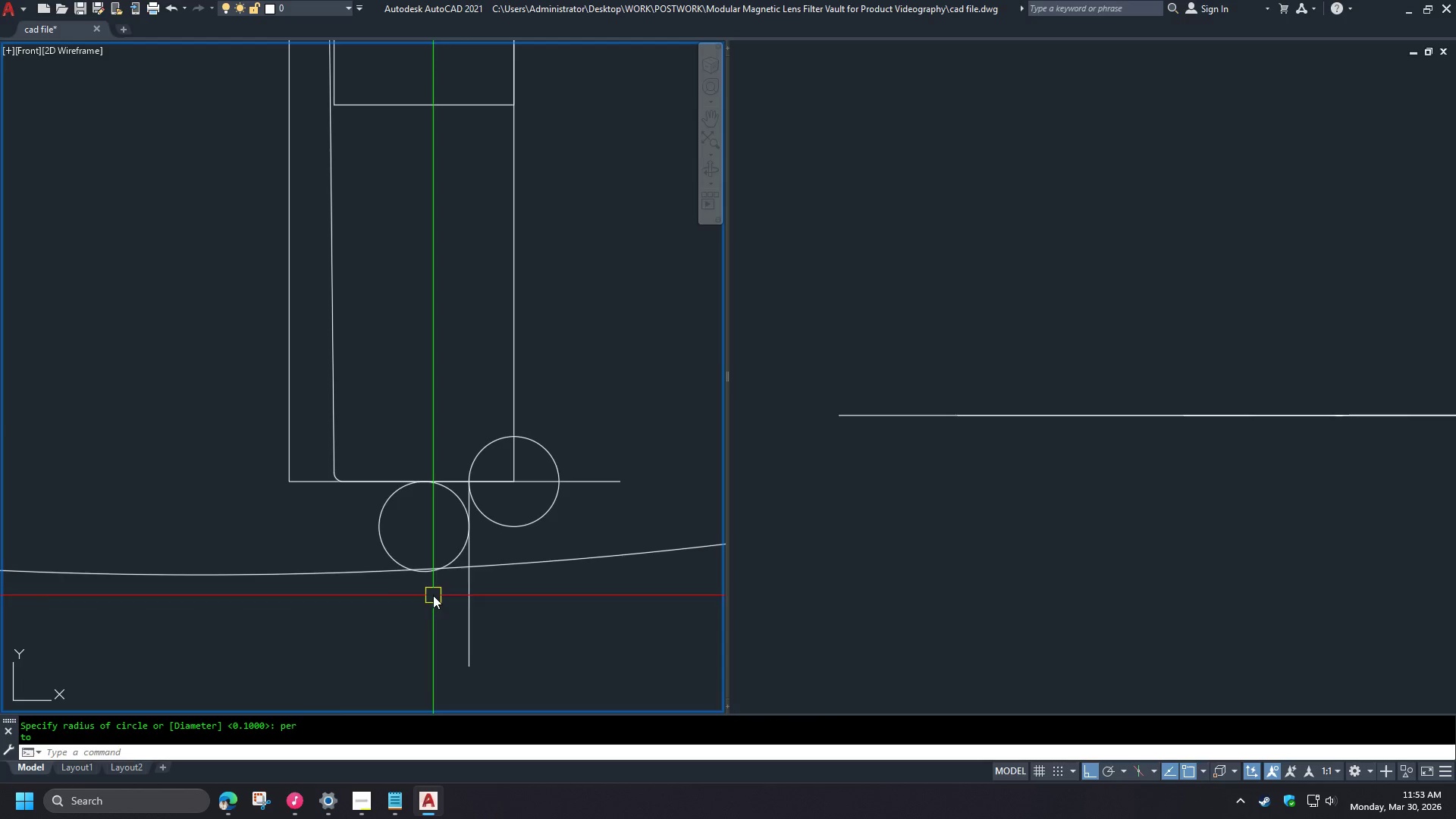 
scroll: coordinate [407, 669], scroll_direction: down, amount: 7.0
 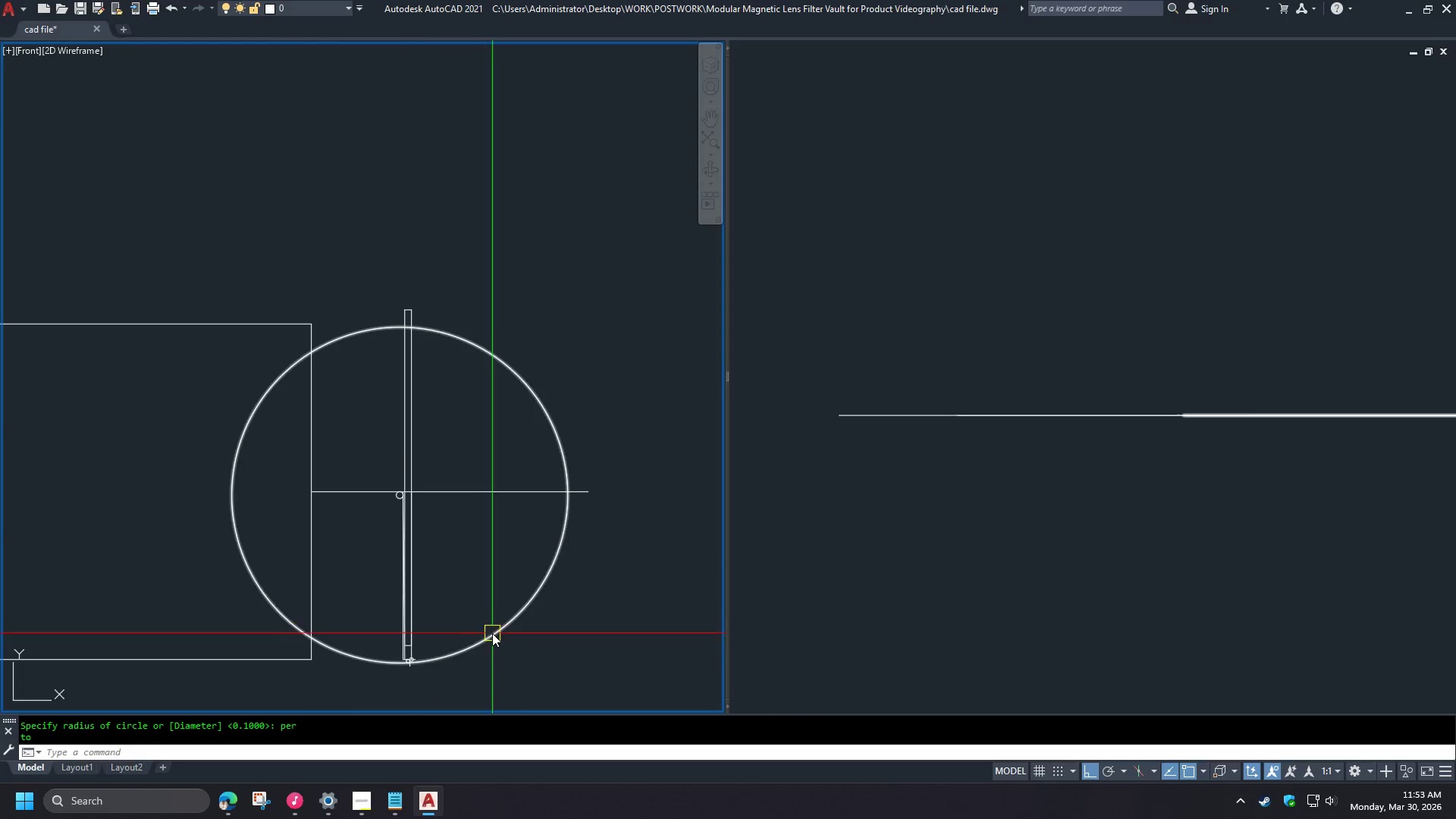 
left_click([494, 640])
 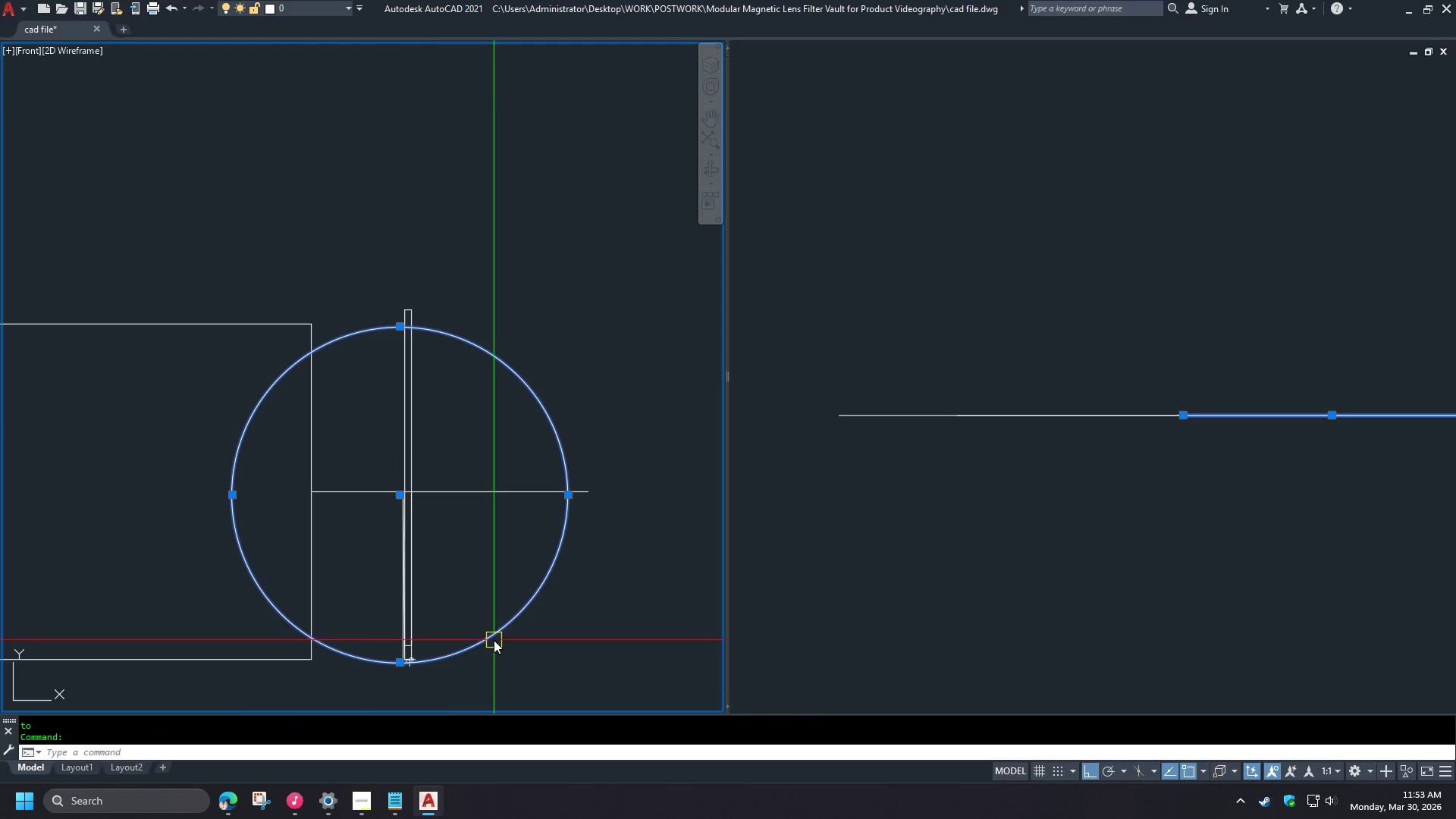 
key(E)
 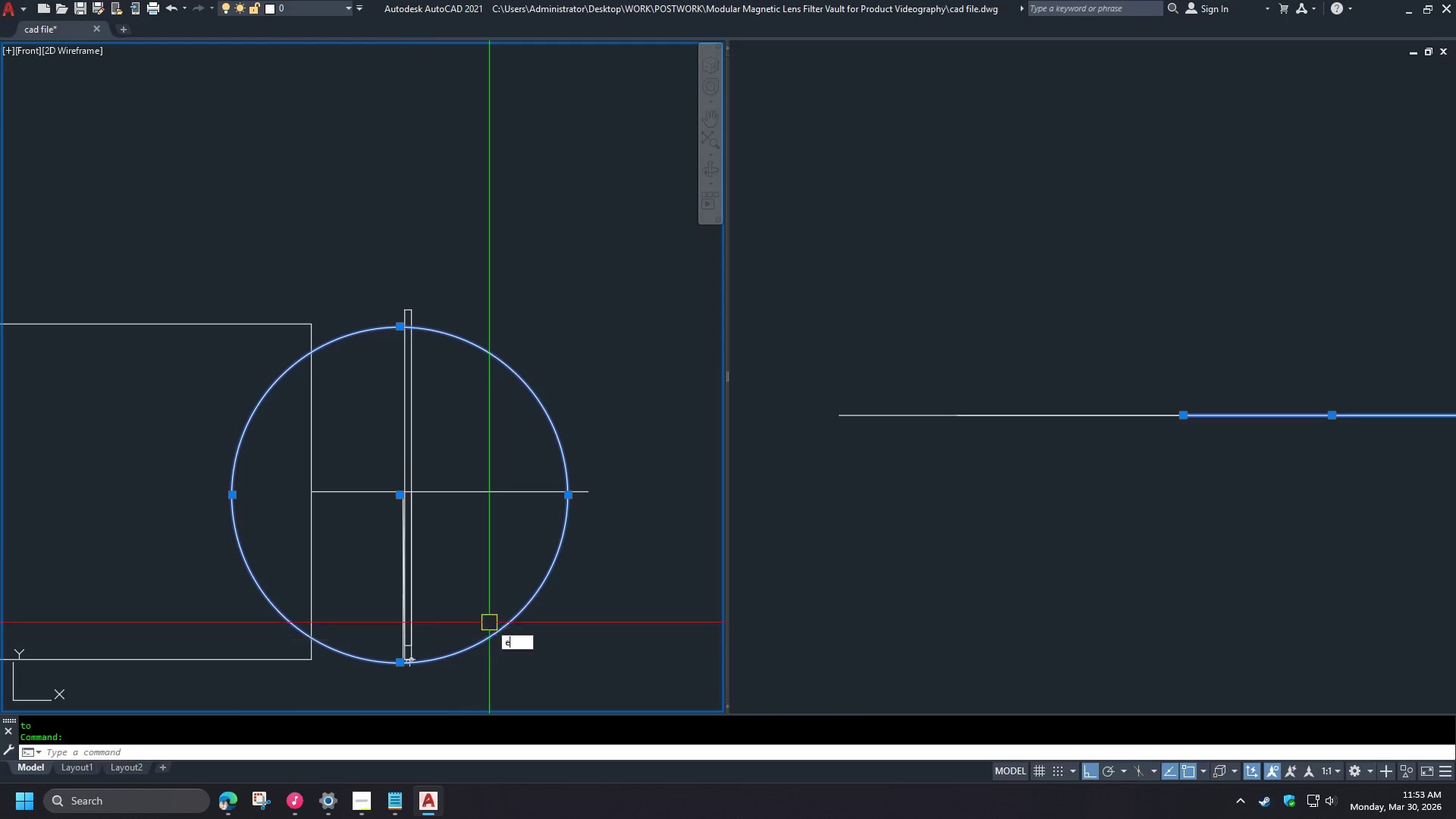 
key(Space)
 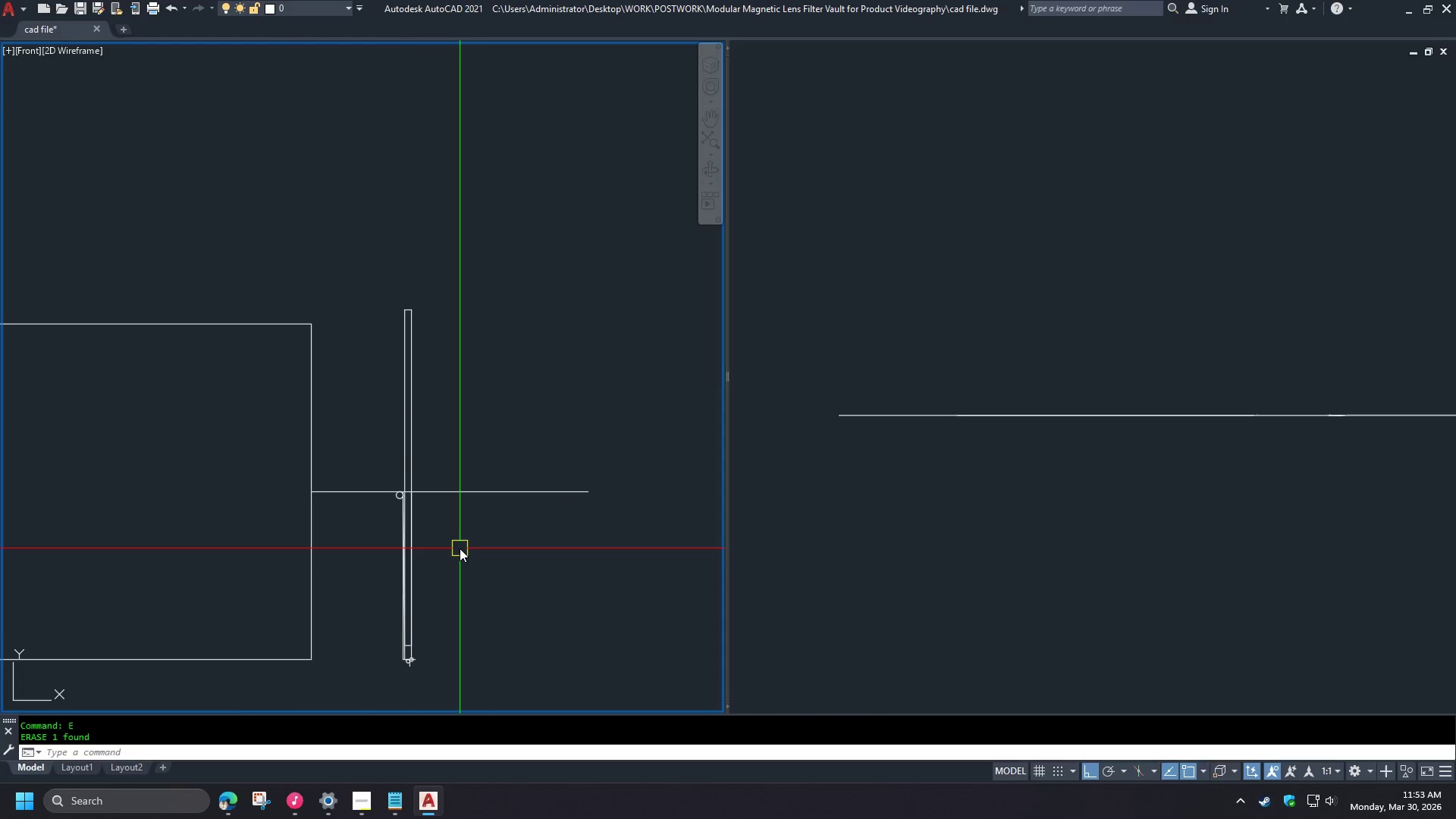 
key(L)
 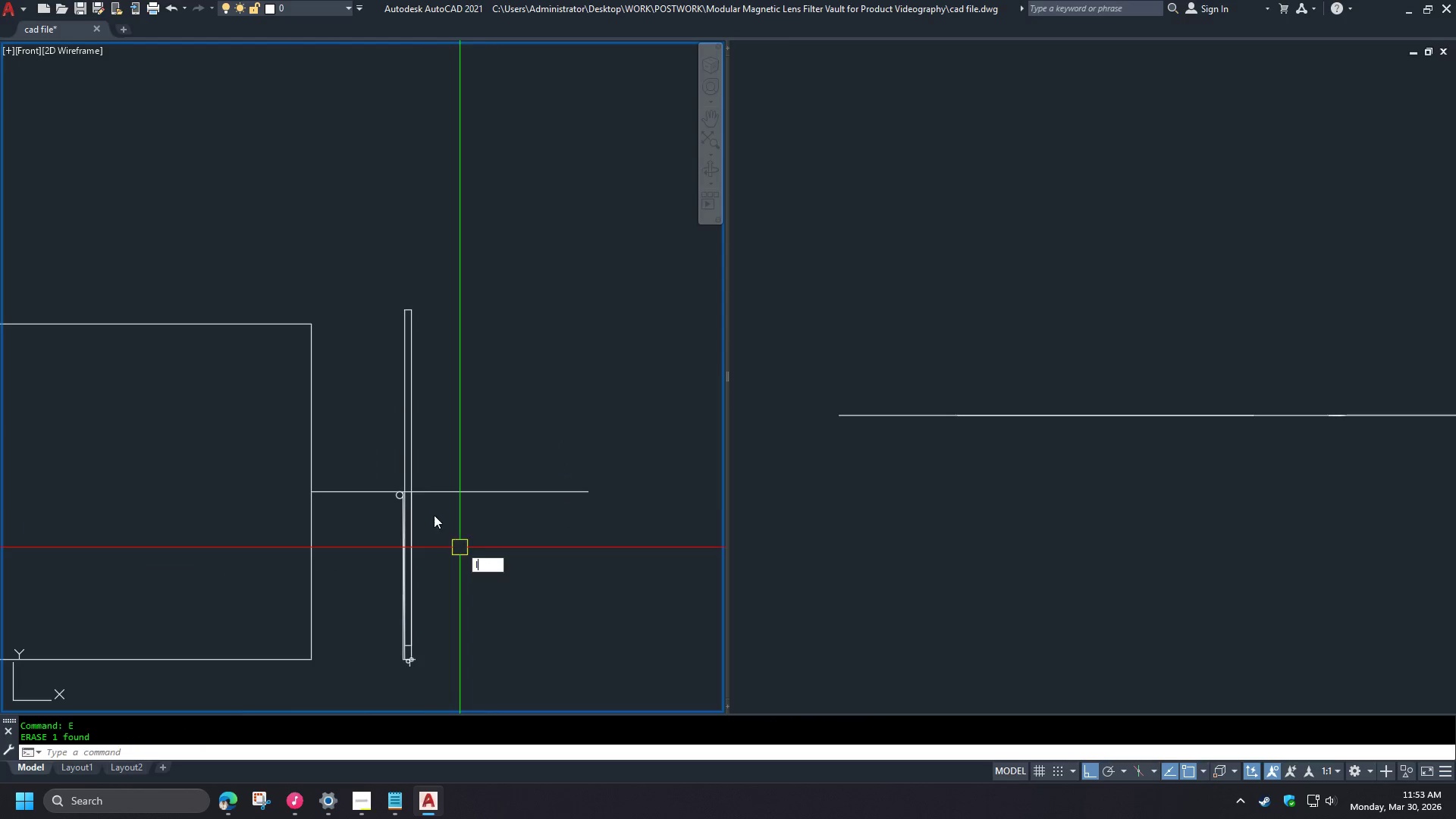 
key(Space)
 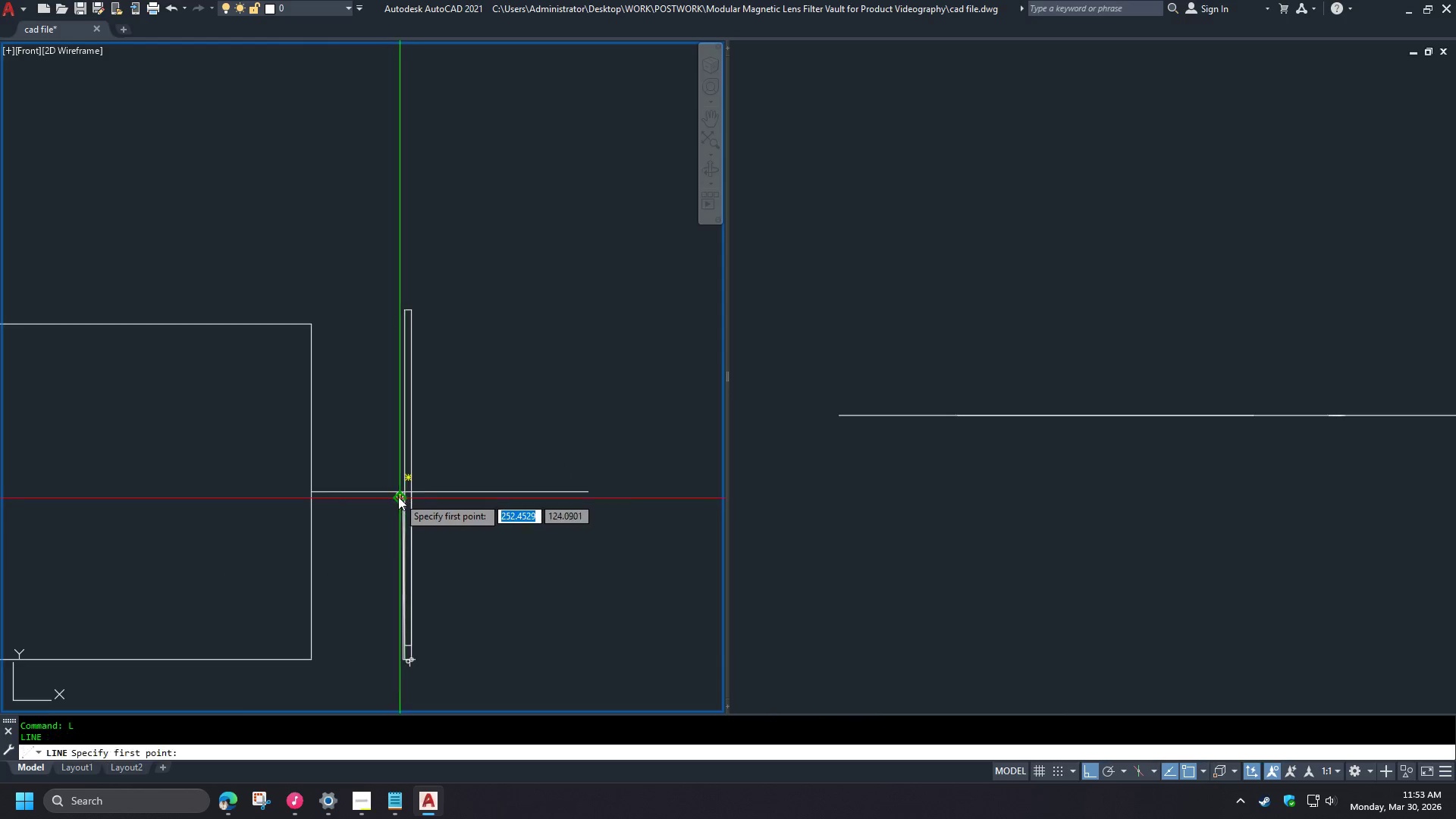 
scroll: coordinate [398, 497], scroll_direction: up, amount: 4.0
 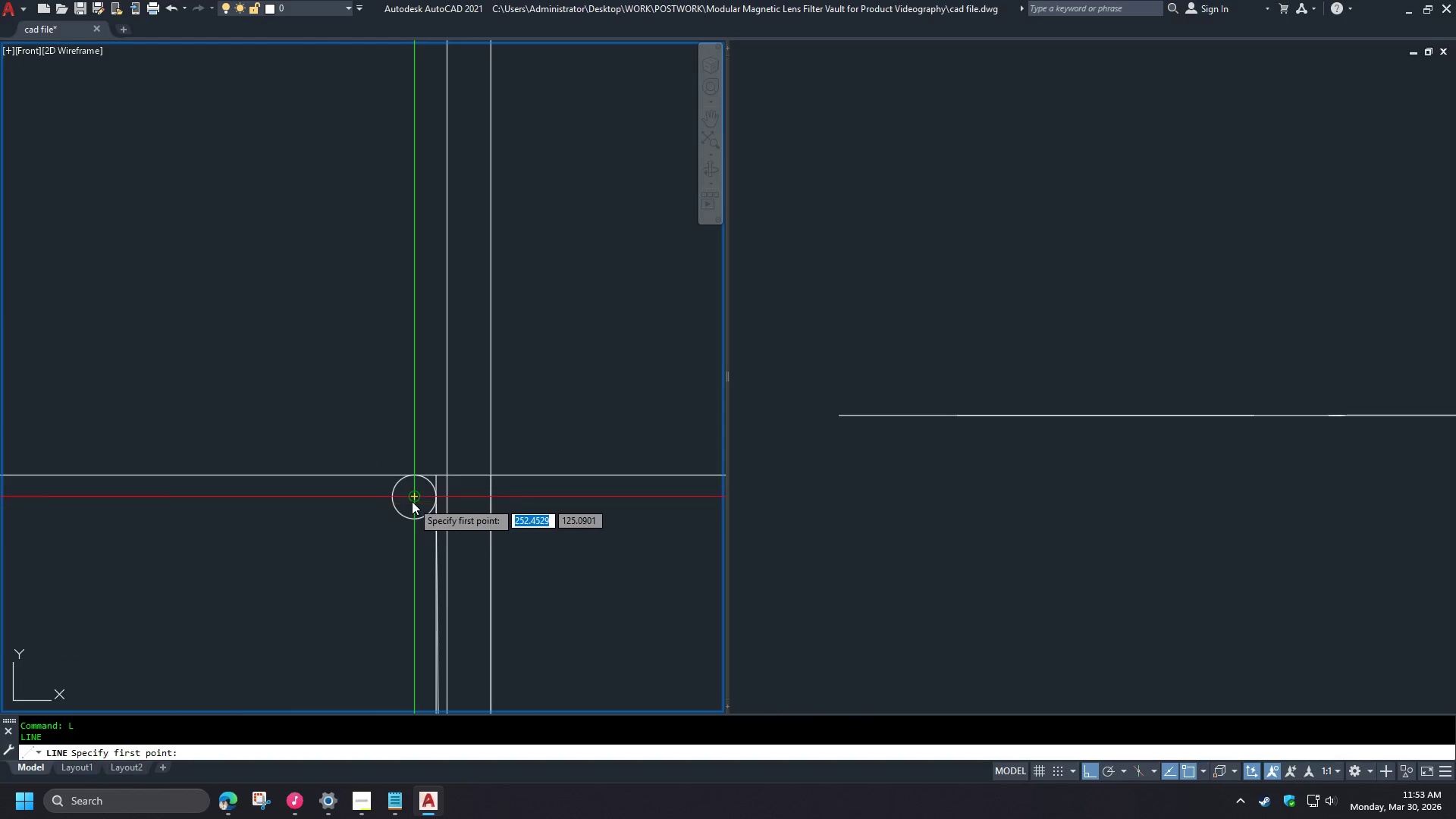 
left_click([412, 501])
 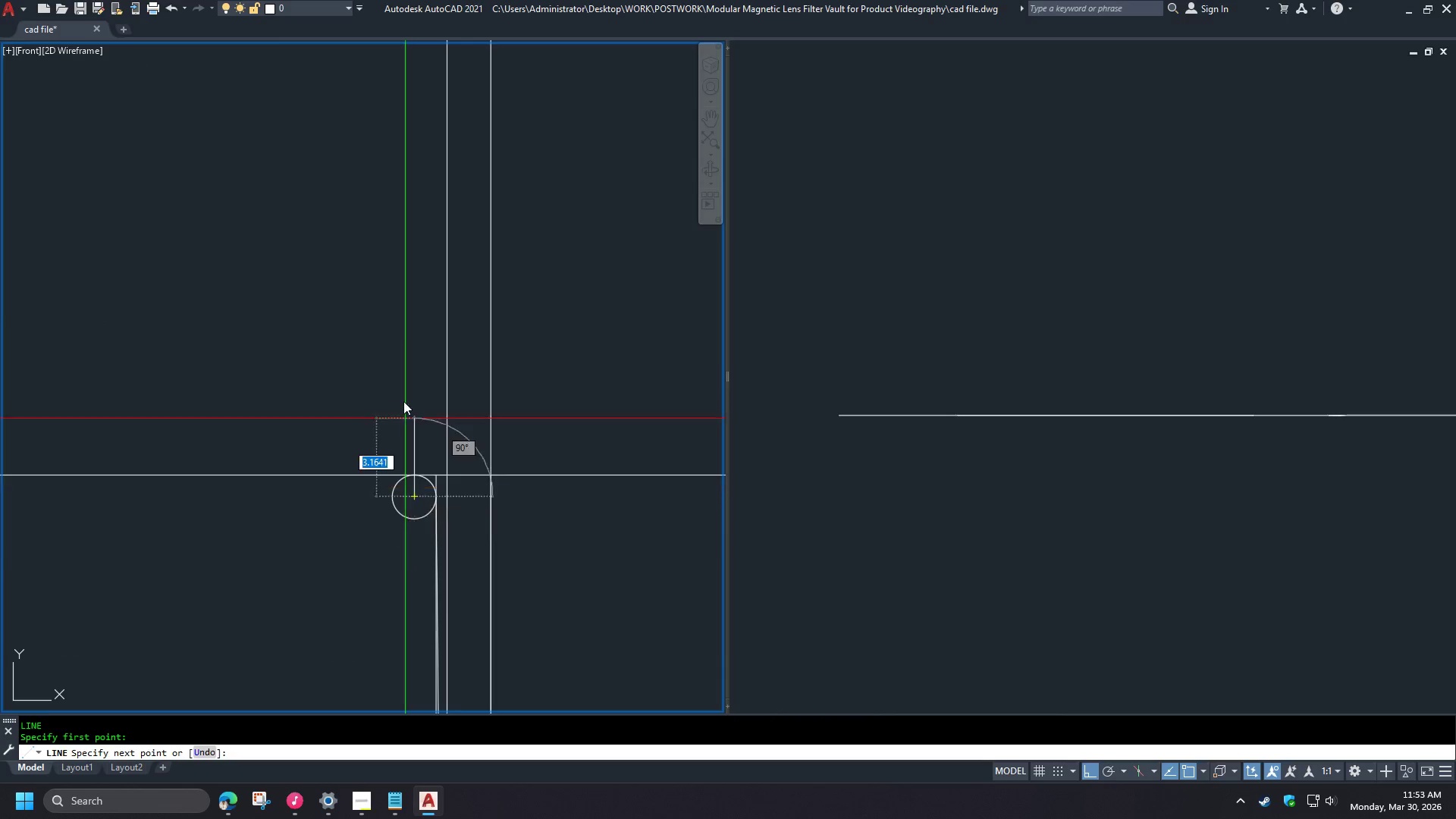 
scroll: coordinate [400, 353], scroll_direction: down, amount: 5.0
 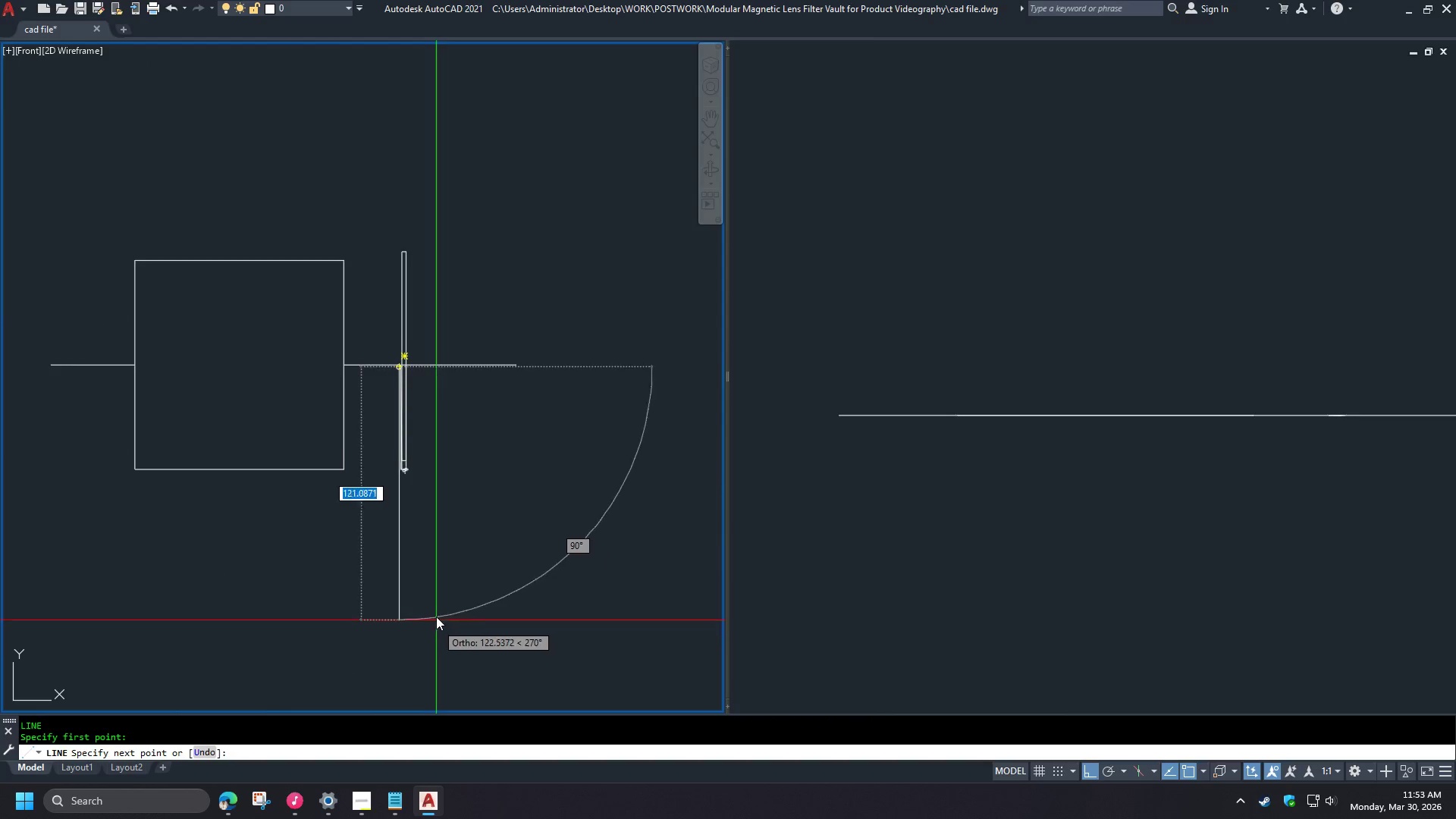 
scroll: coordinate [378, 479], scroll_direction: up, amount: 5.0
 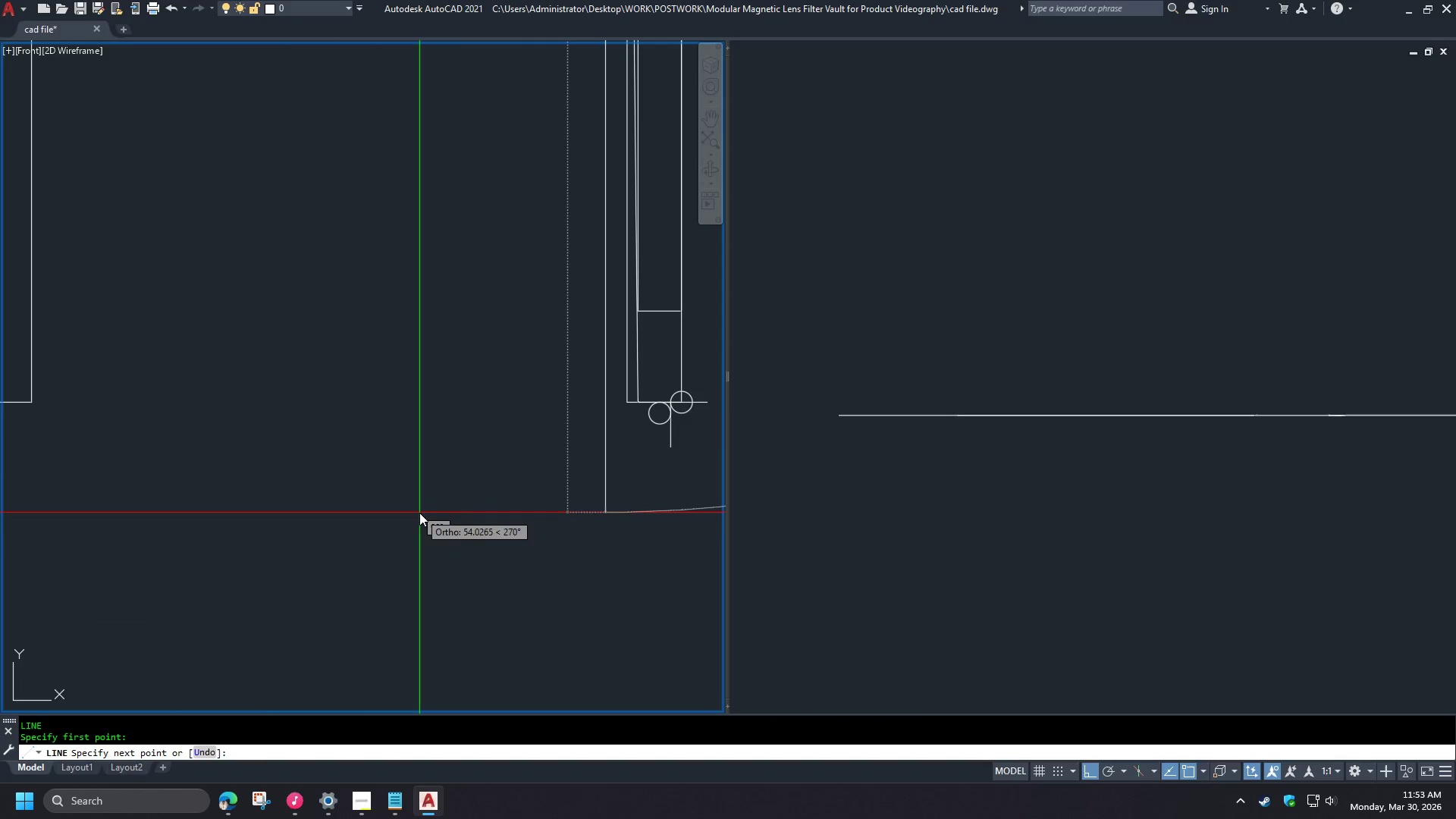 
type(per)
 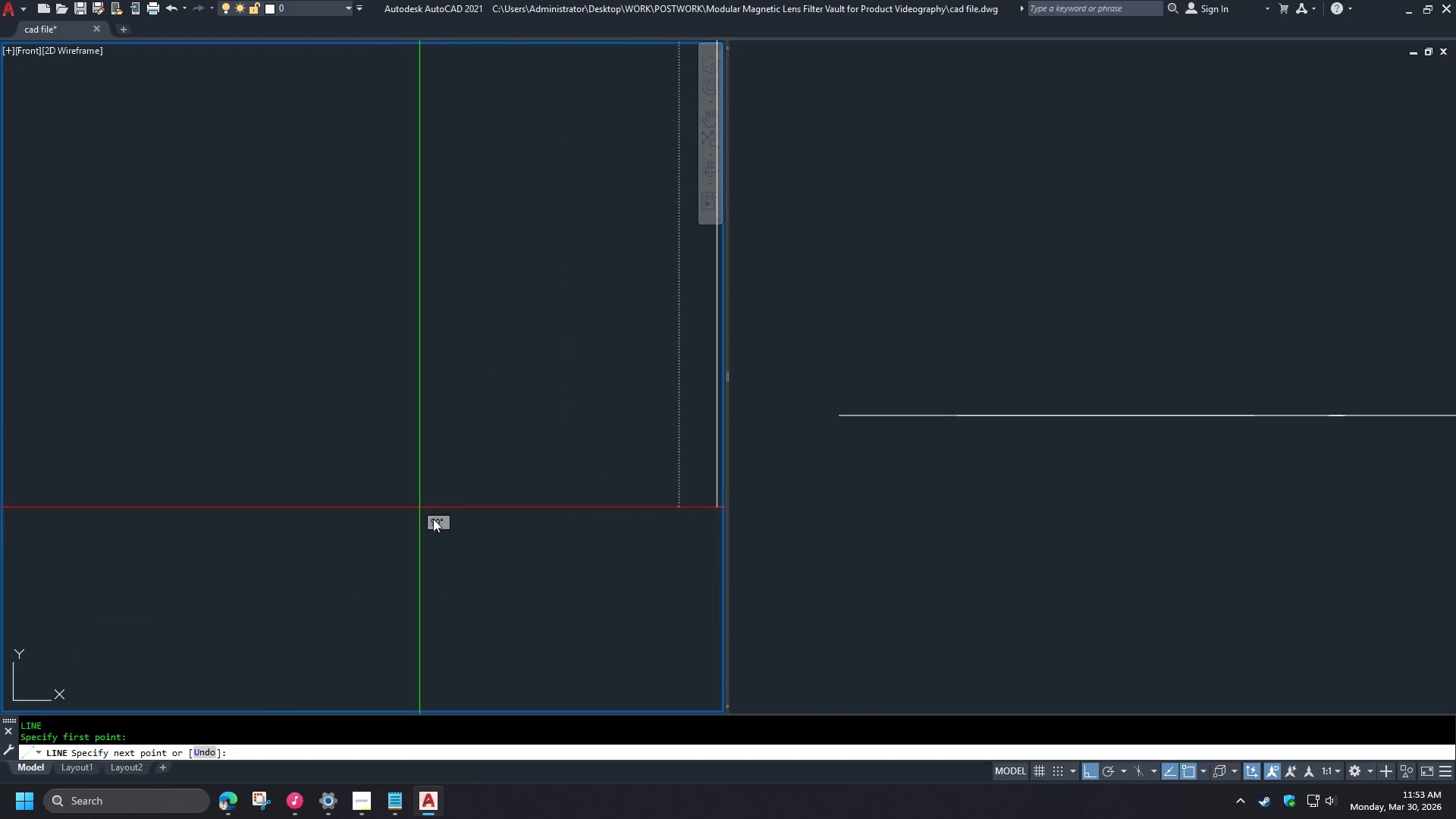 
scroll: coordinate [419, 513], scroll_direction: up, amount: 1.0
 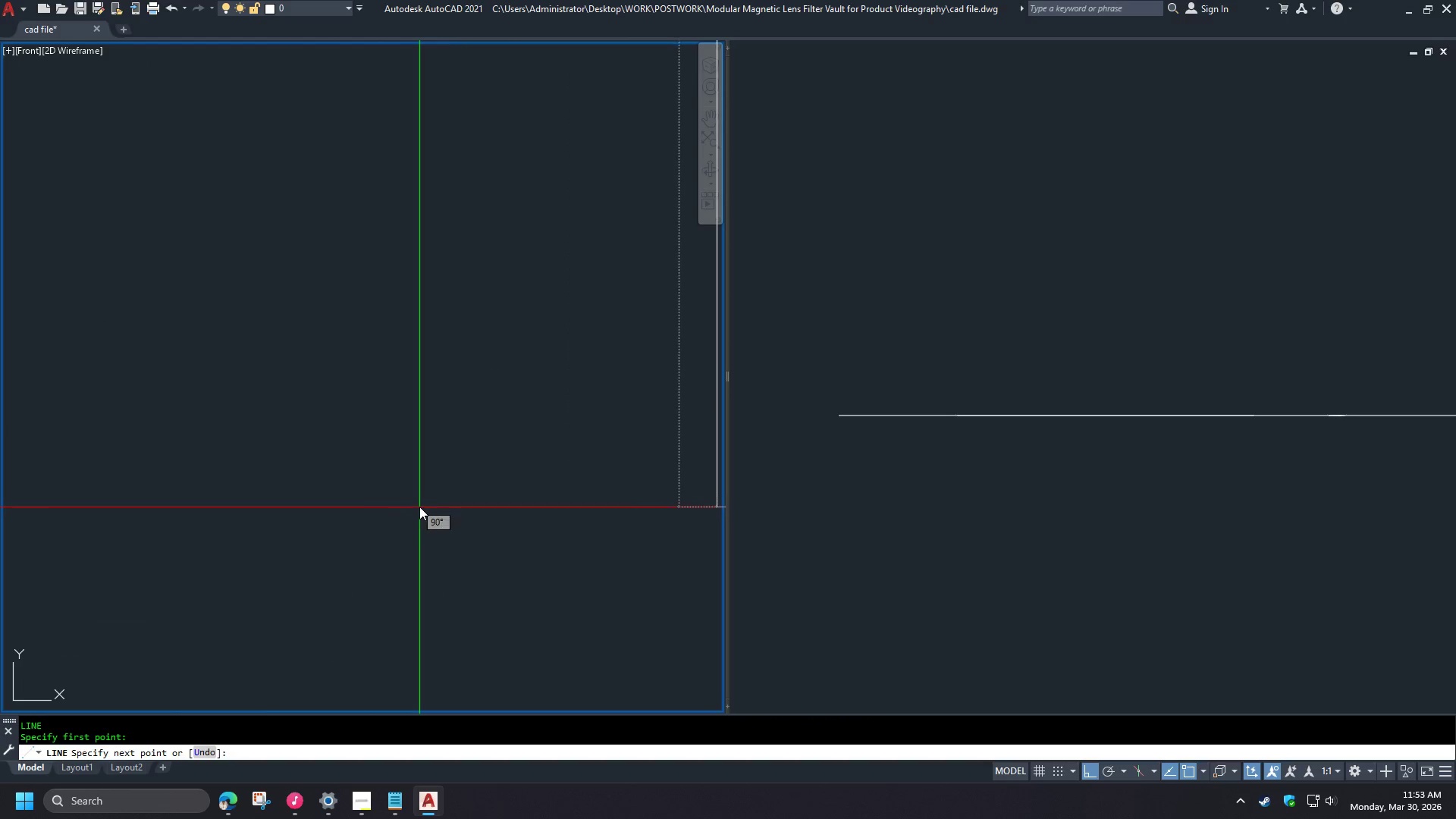 
key(Space)
 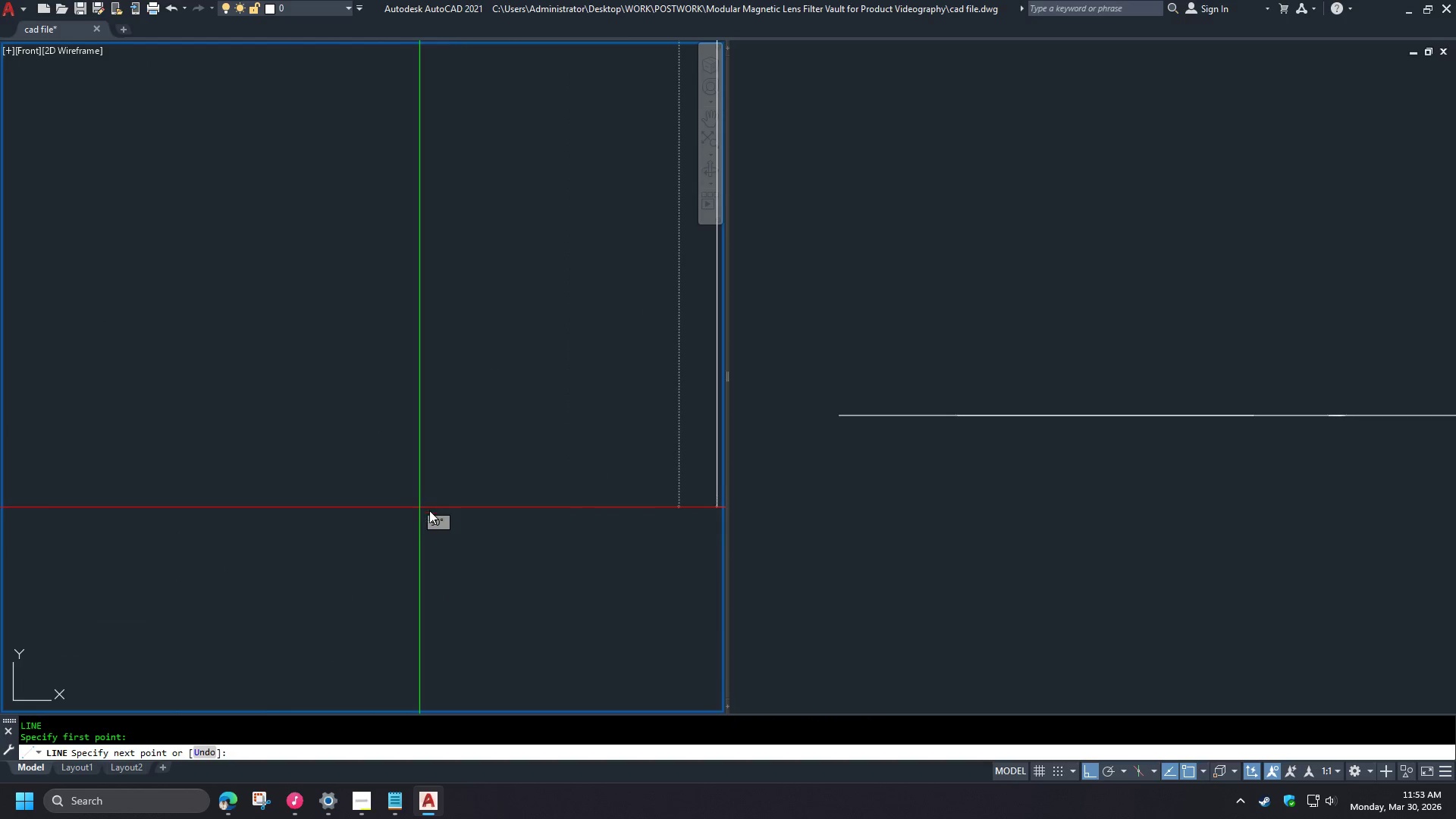 
scroll: coordinate [433, 519], scroll_direction: up, amount: 4.0
 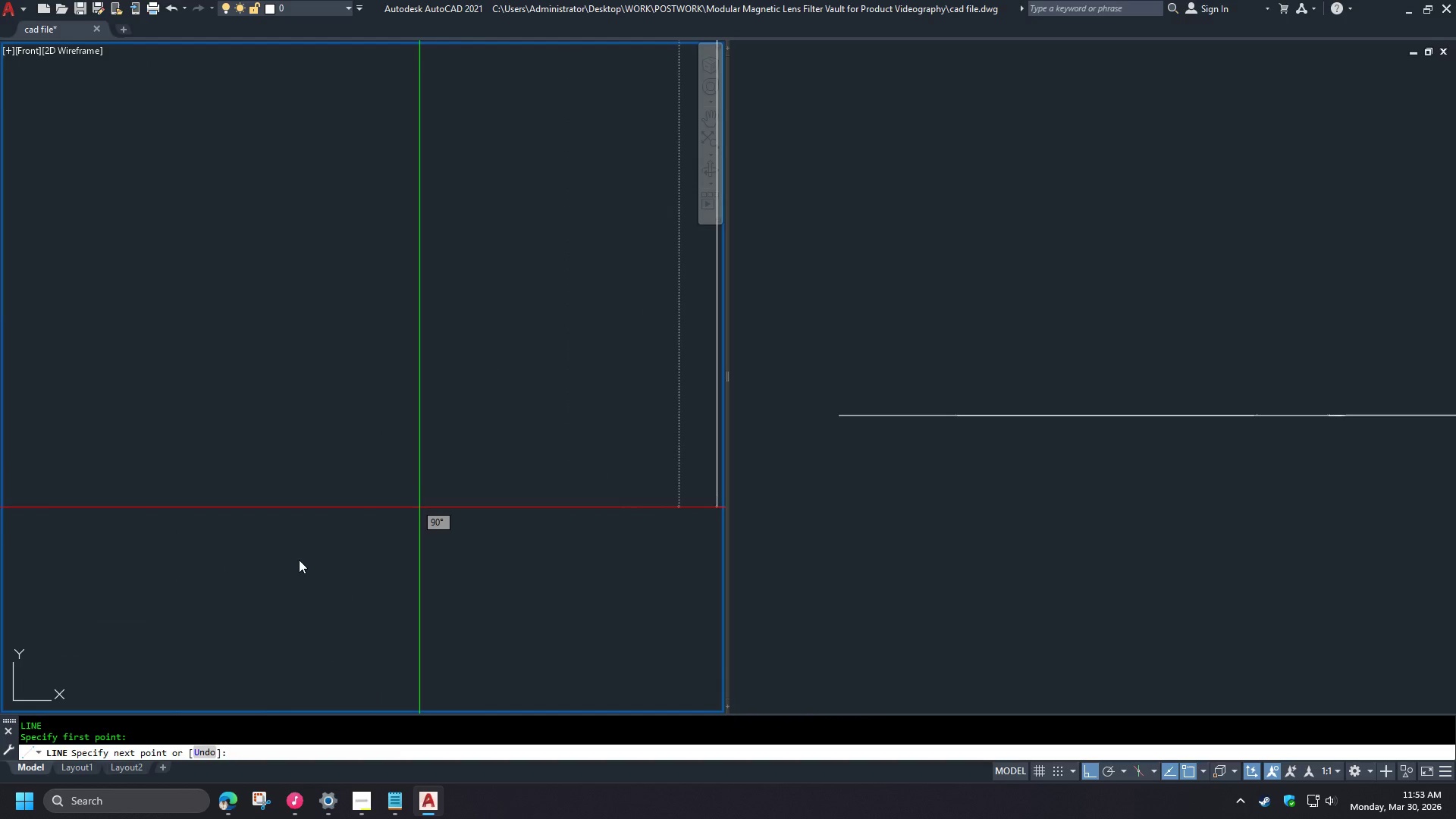 
scroll: coordinate [296, 562], scroll_direction: down, amount: 5.0
 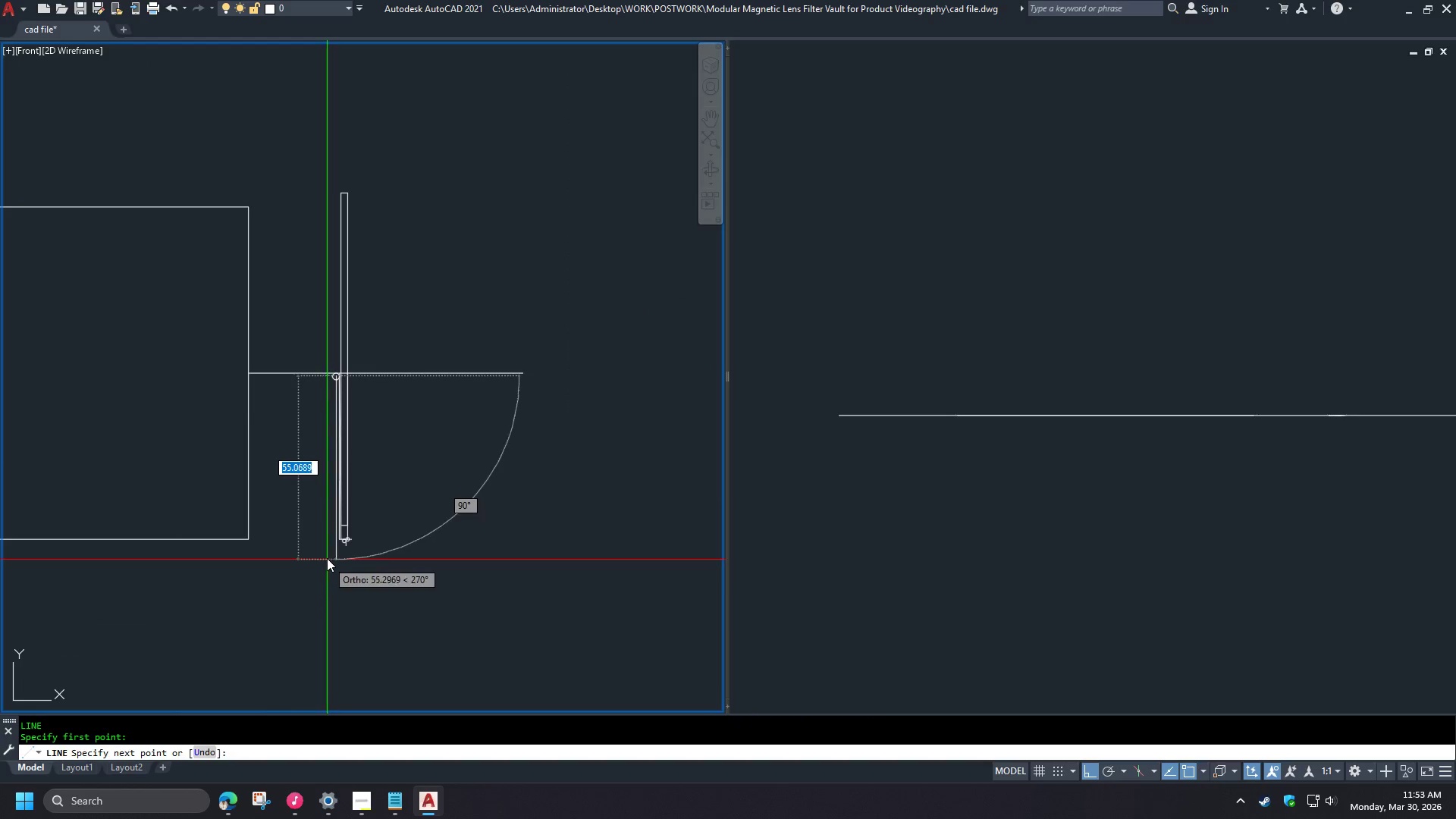 
scroll: coordinate [347, 509], scroll_direction: up, amount: 7.0
 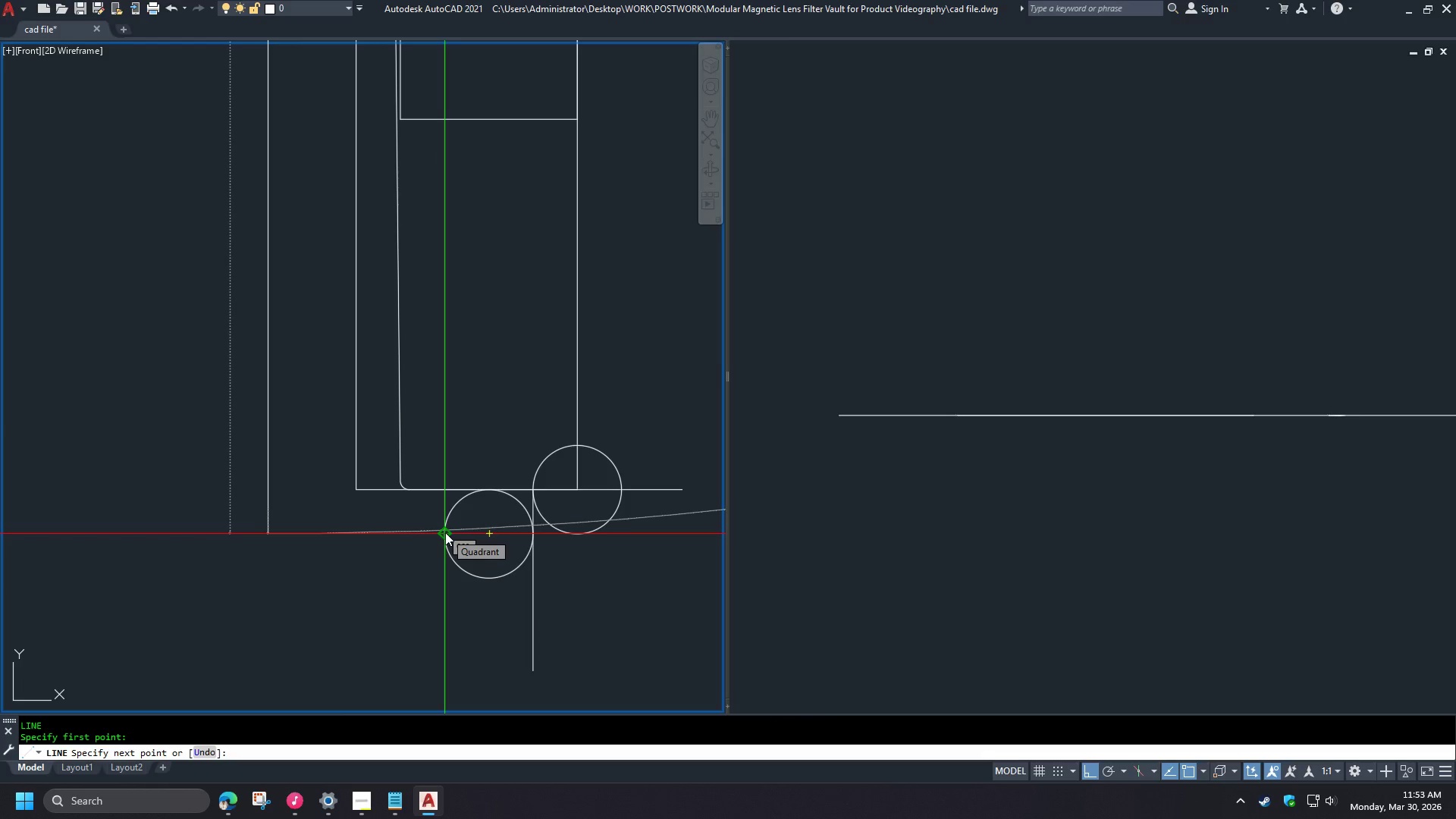 
type(per )
 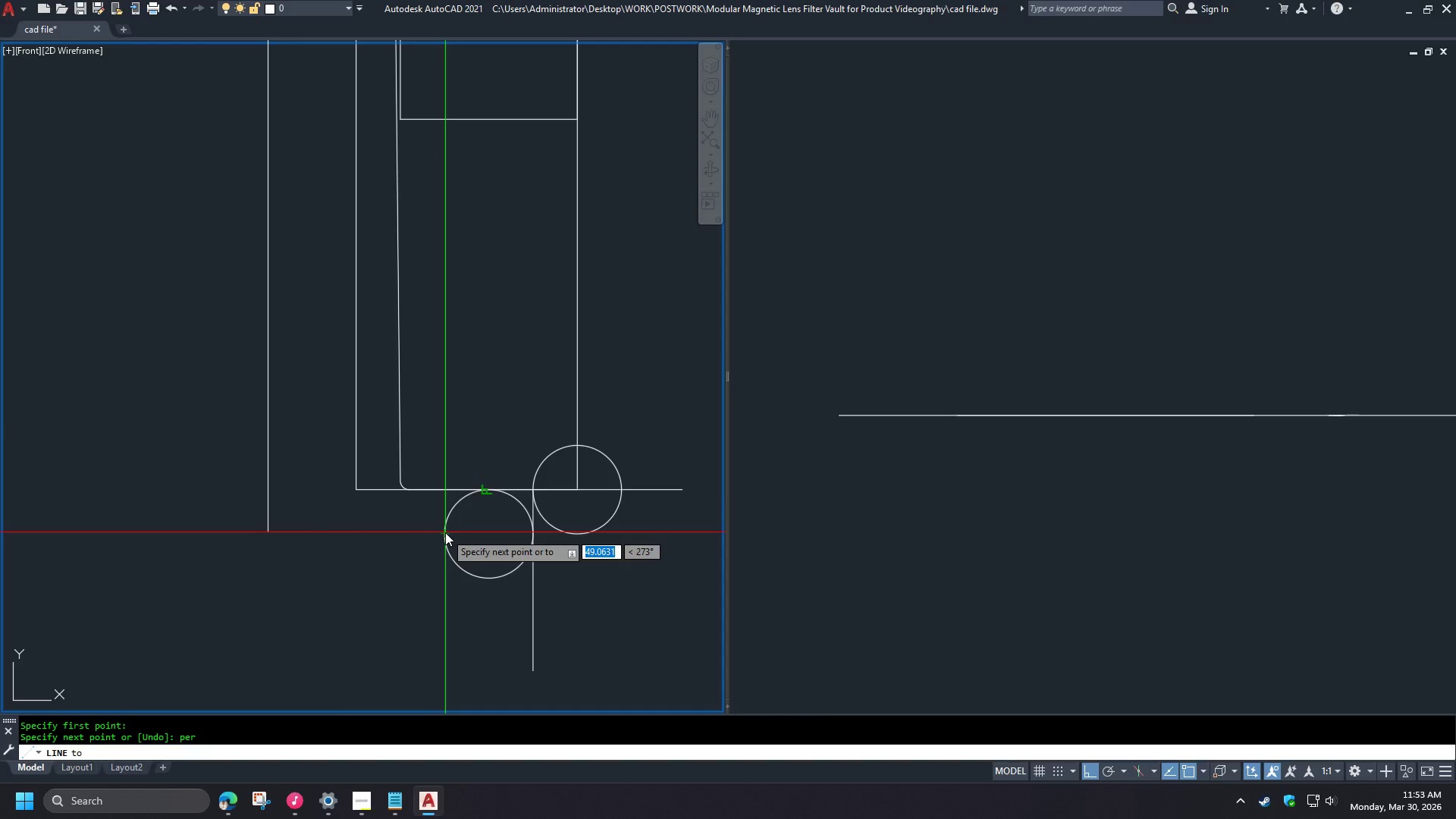 
left_click([445, 532])
 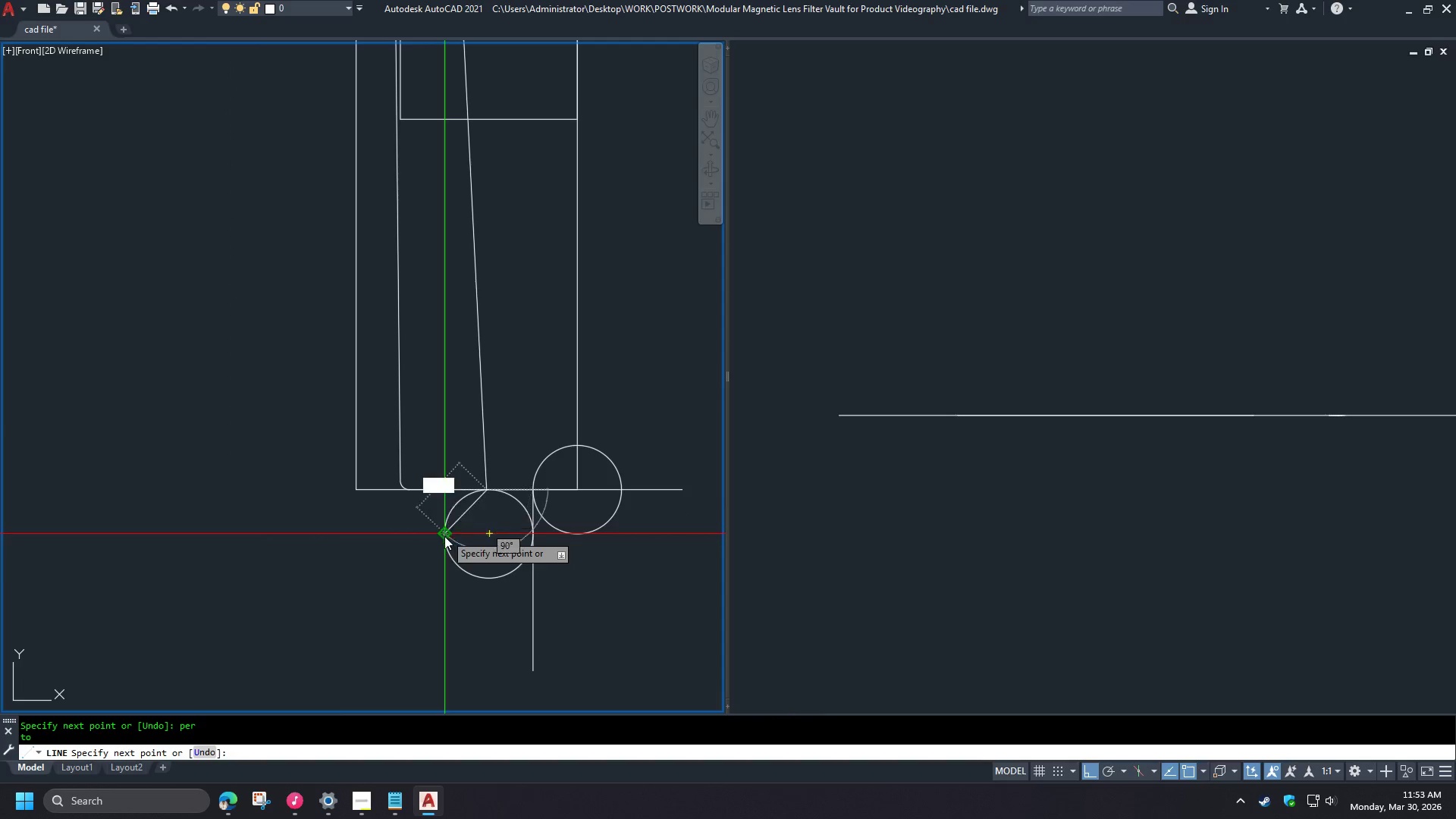 
key(Space)
 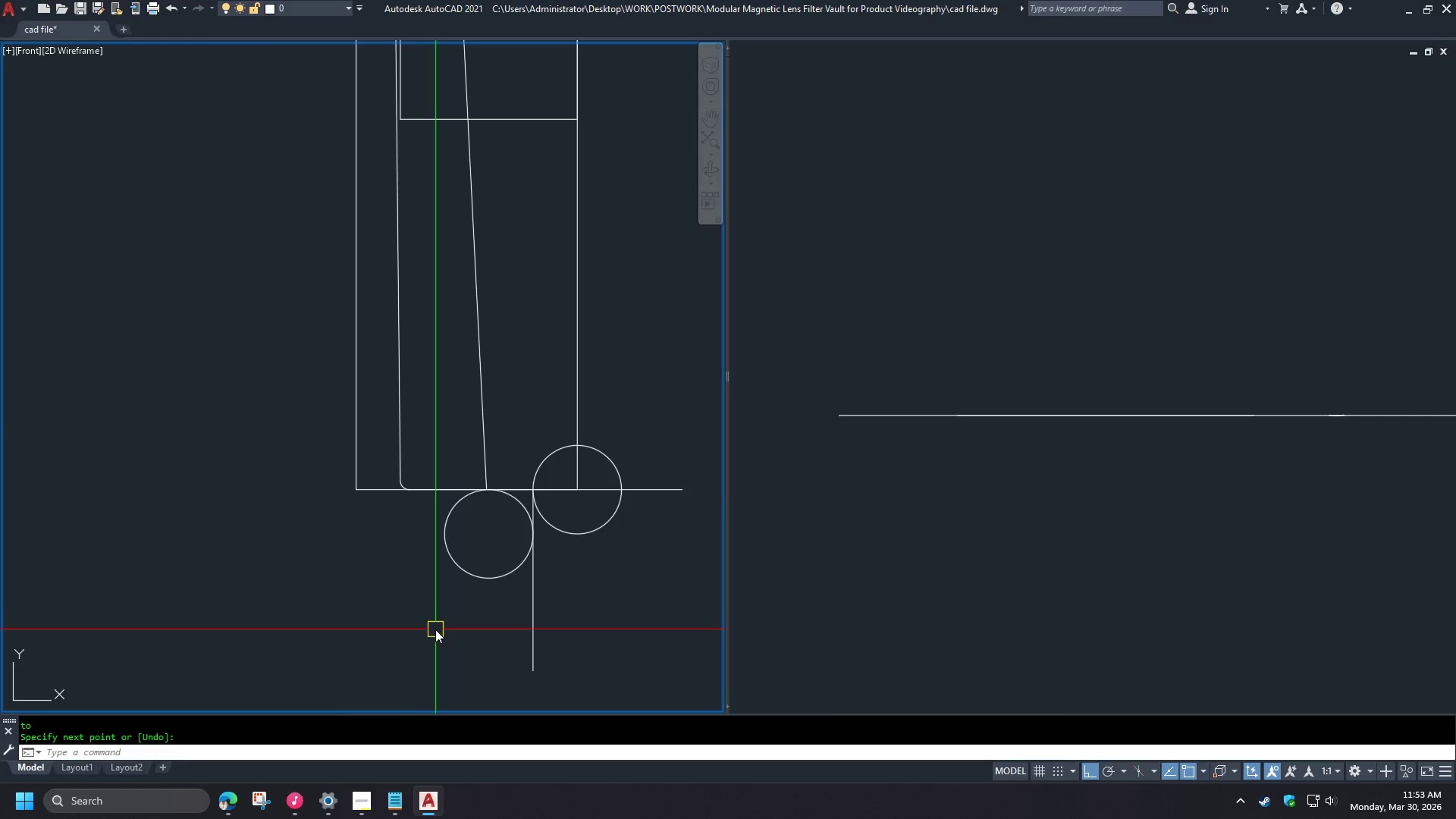 
scroll: coordinate [460, 639], scroll_direction: down, amount: 5.0
 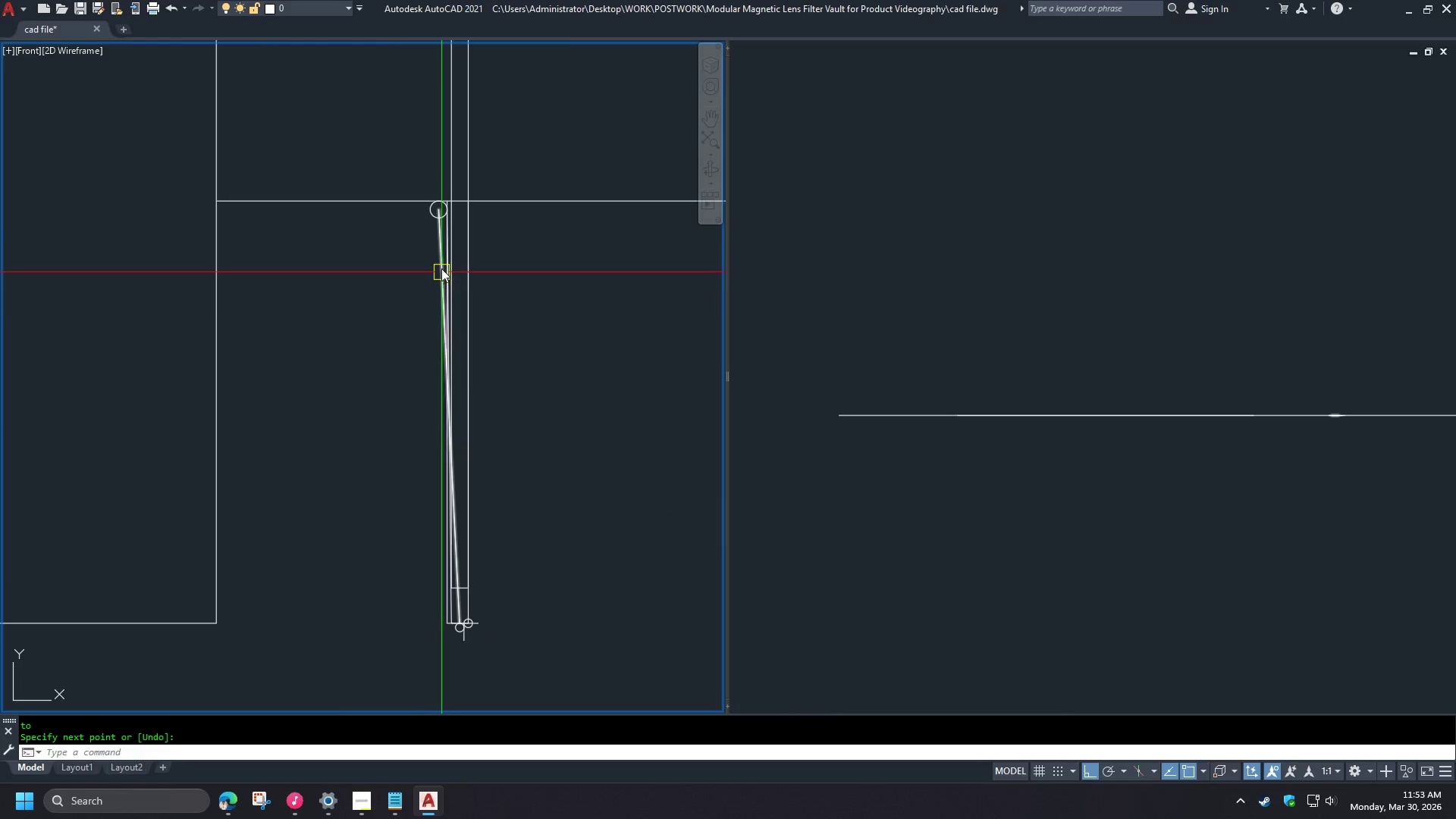 
key(C)
 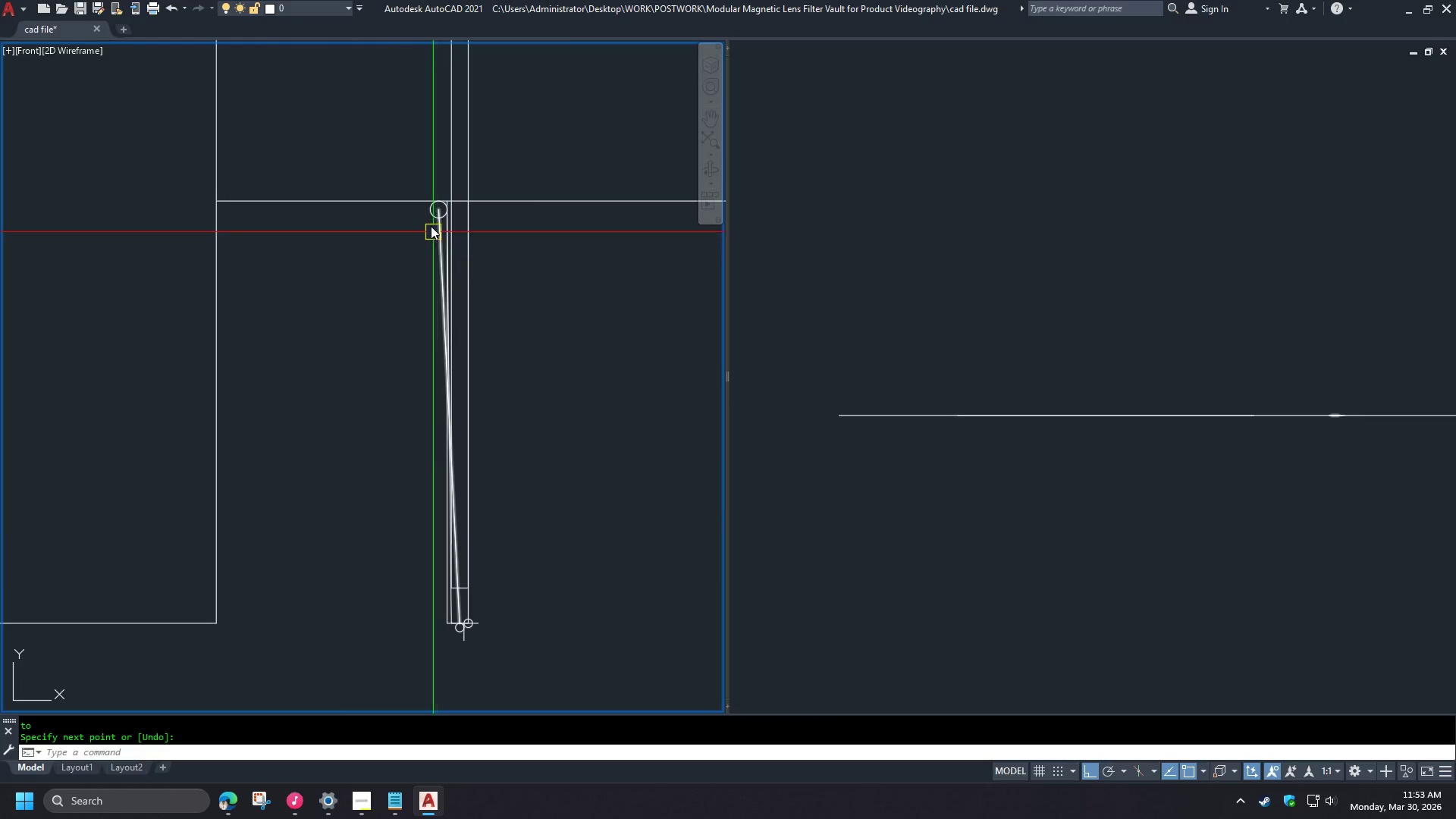 
key(Space)
 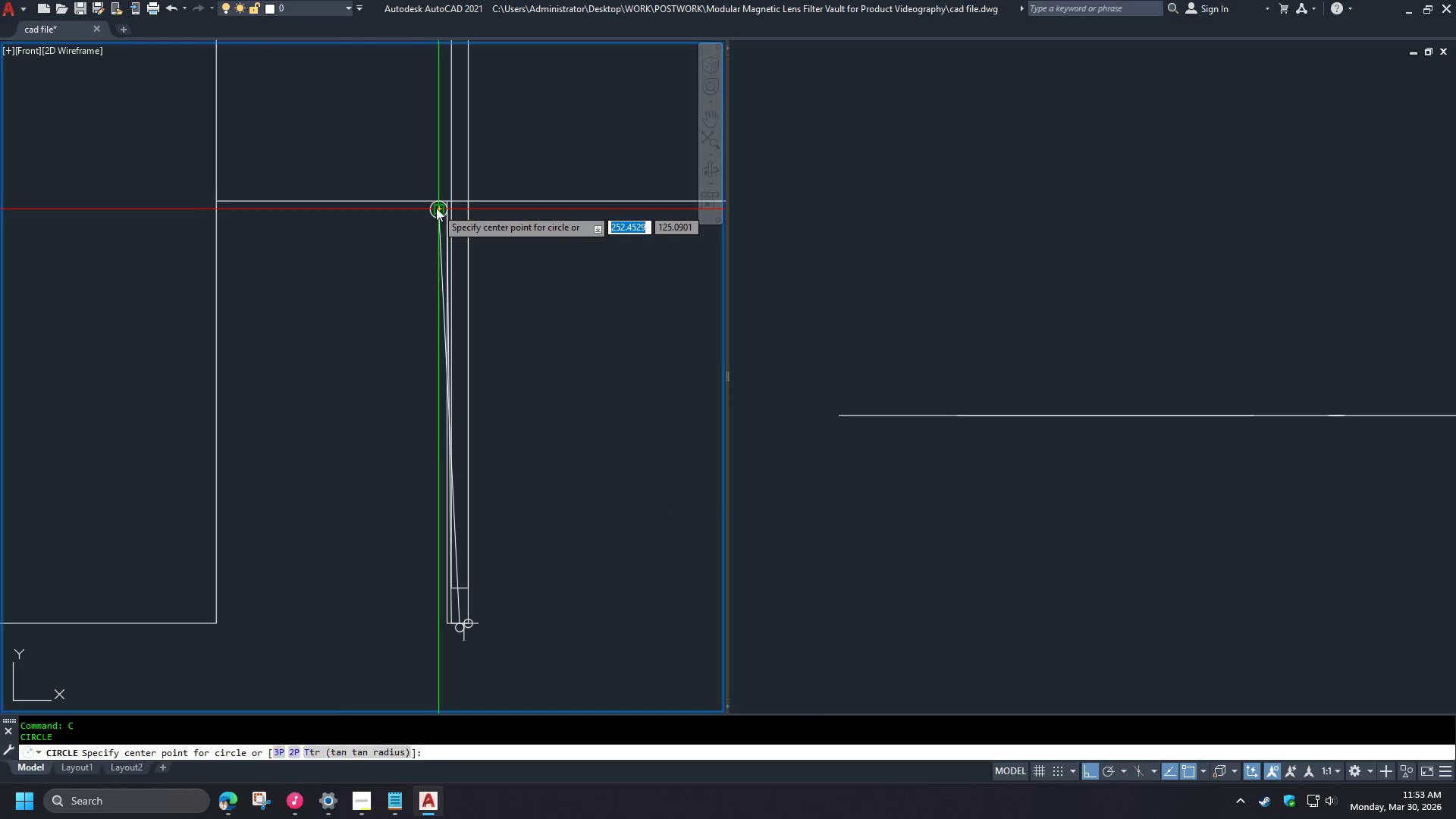 
left_click([436, 208])
 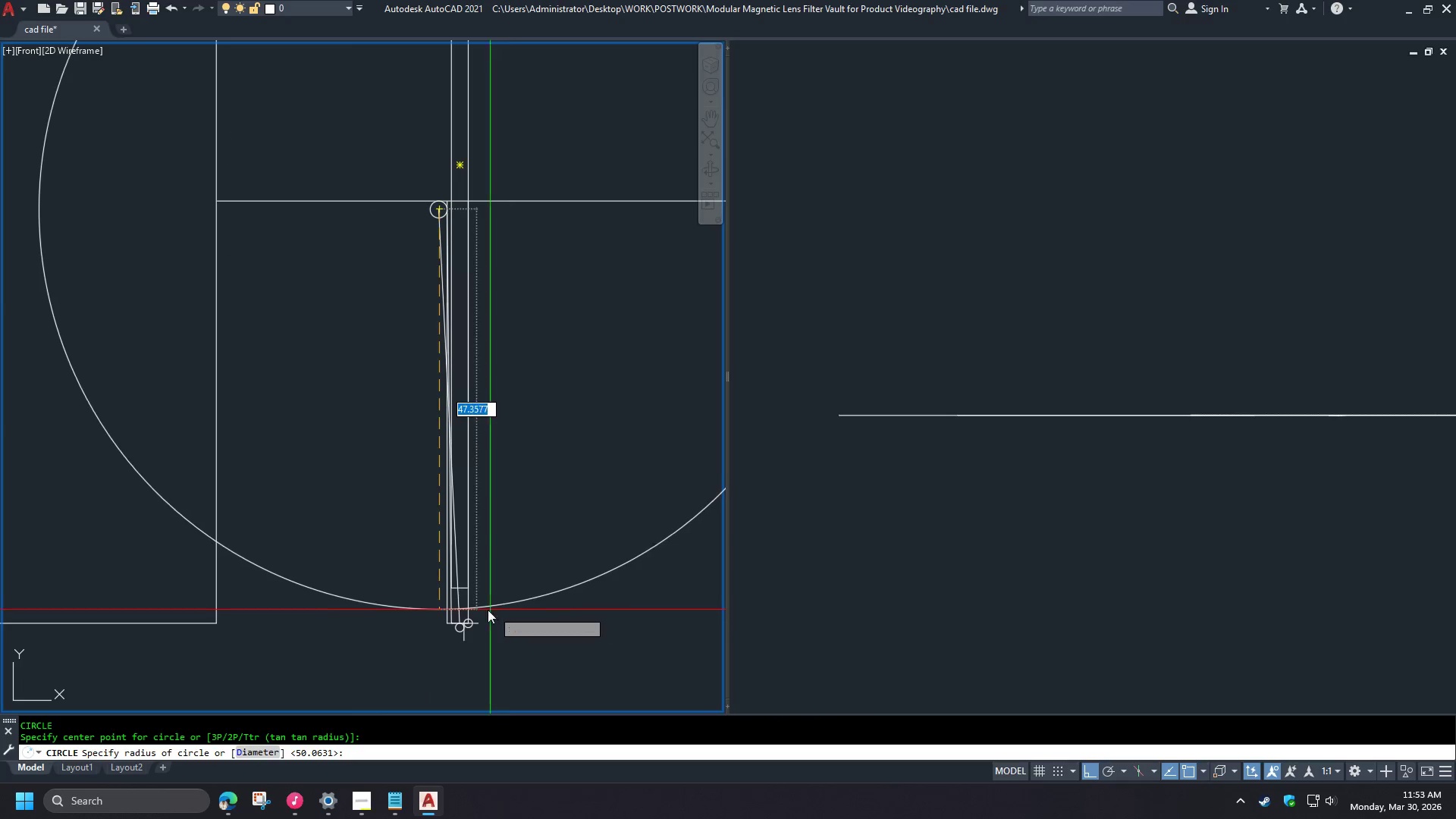 
scroll: coordinate [463, 638], scroll_direction: up, amount: 4.0
 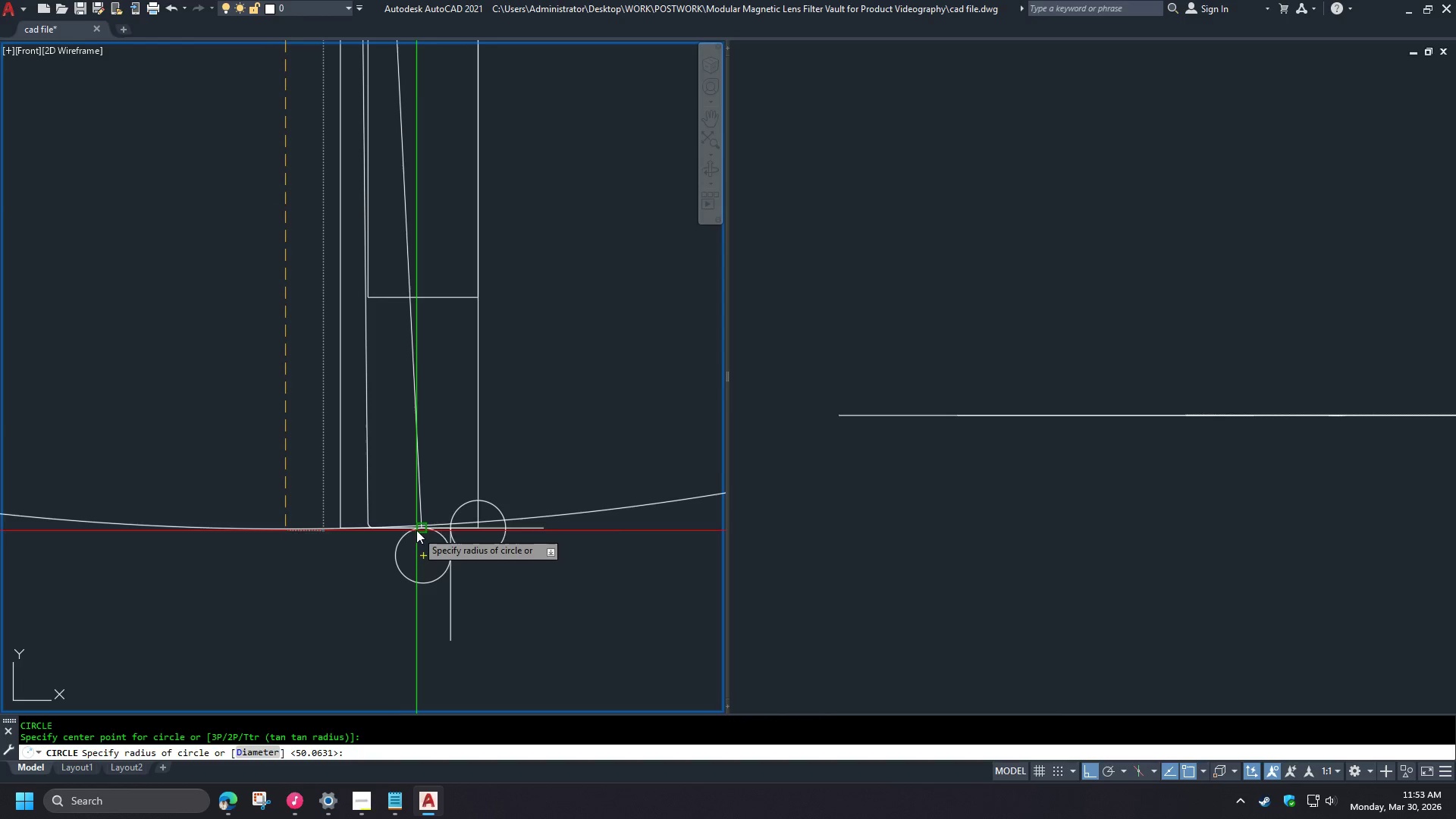 
type(end )
 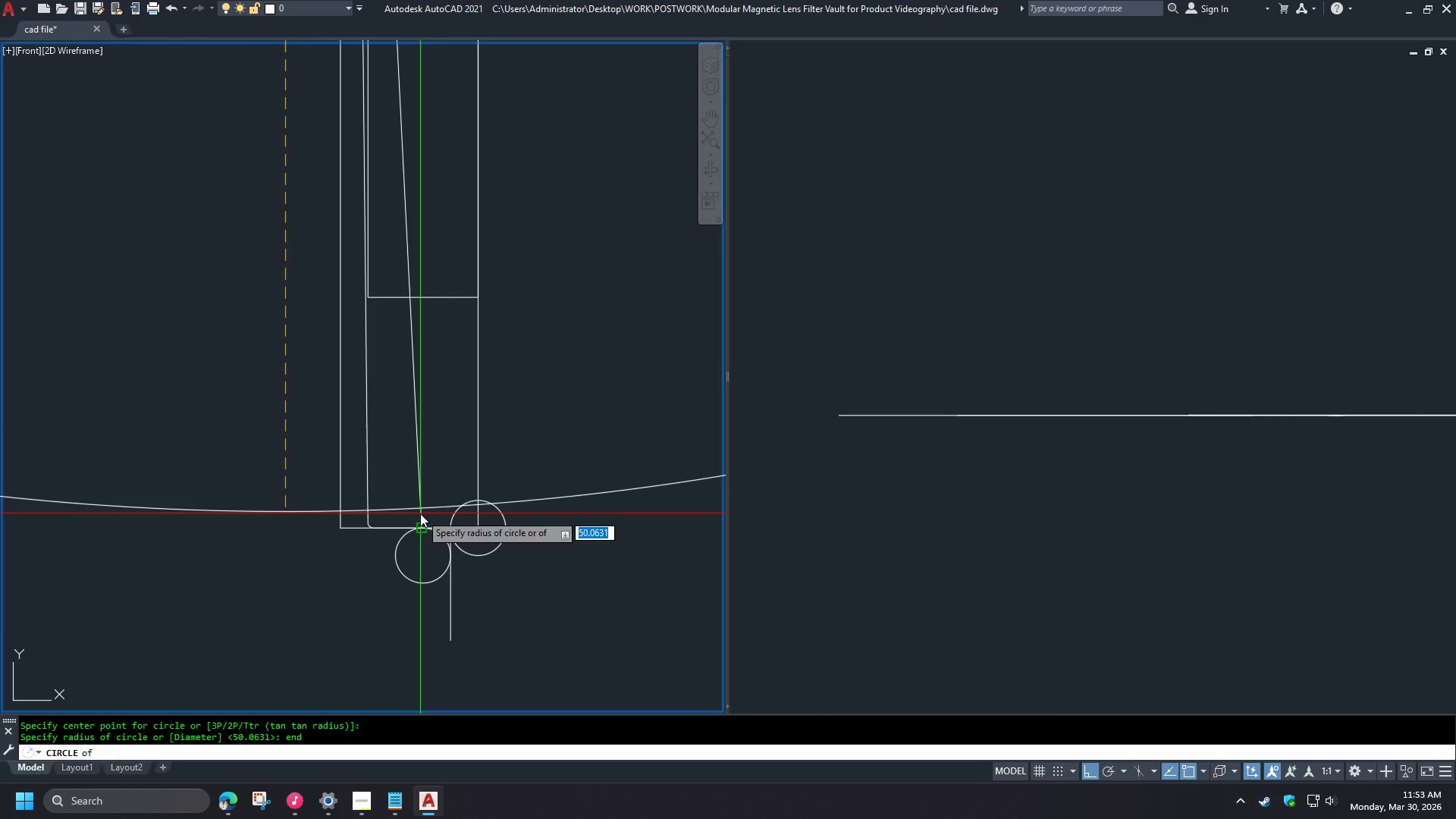 
left_click([420, 513])
 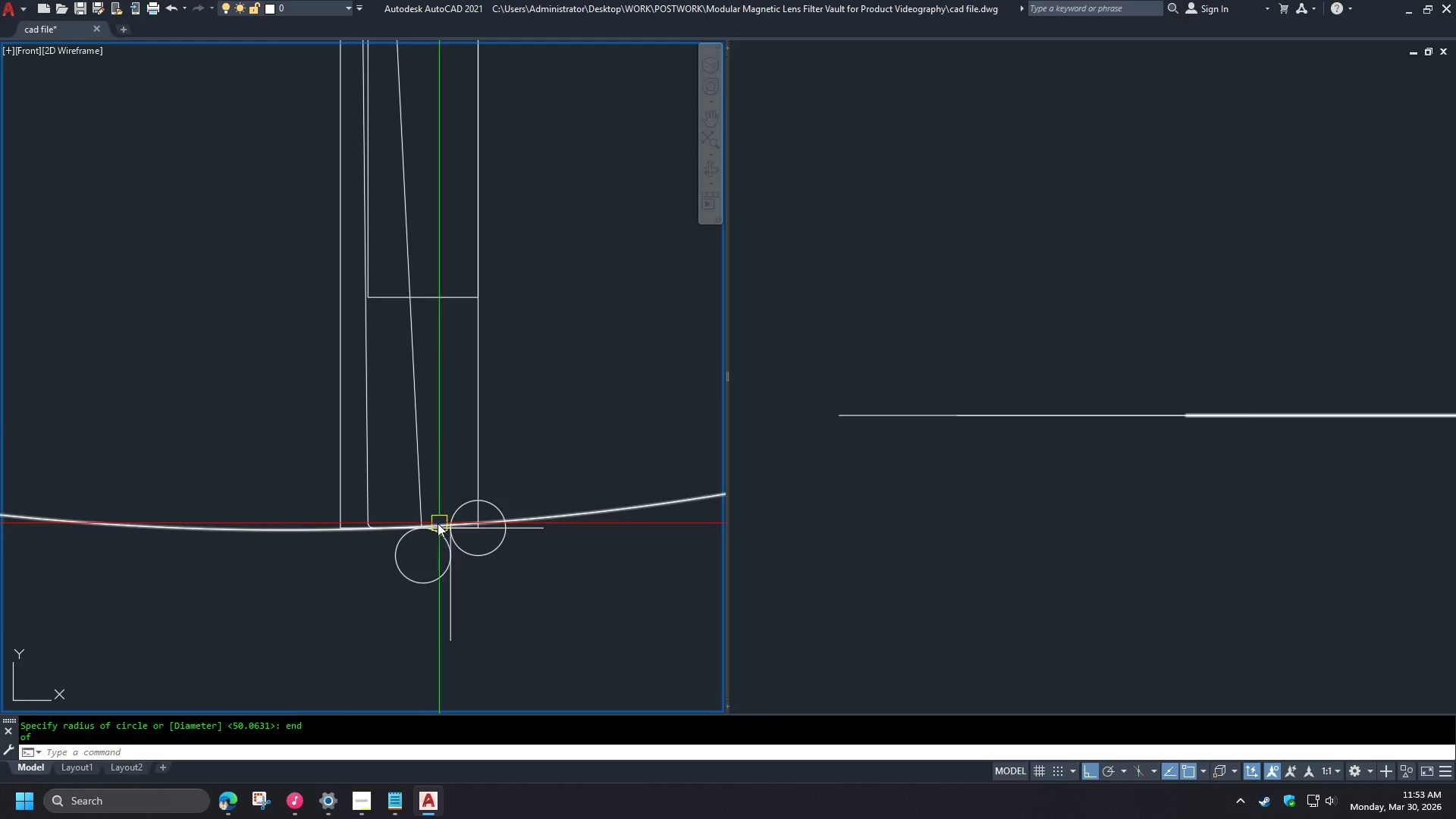 
scroll: coordinate [428, 532], scroll_direction: up, amount: 4.0
 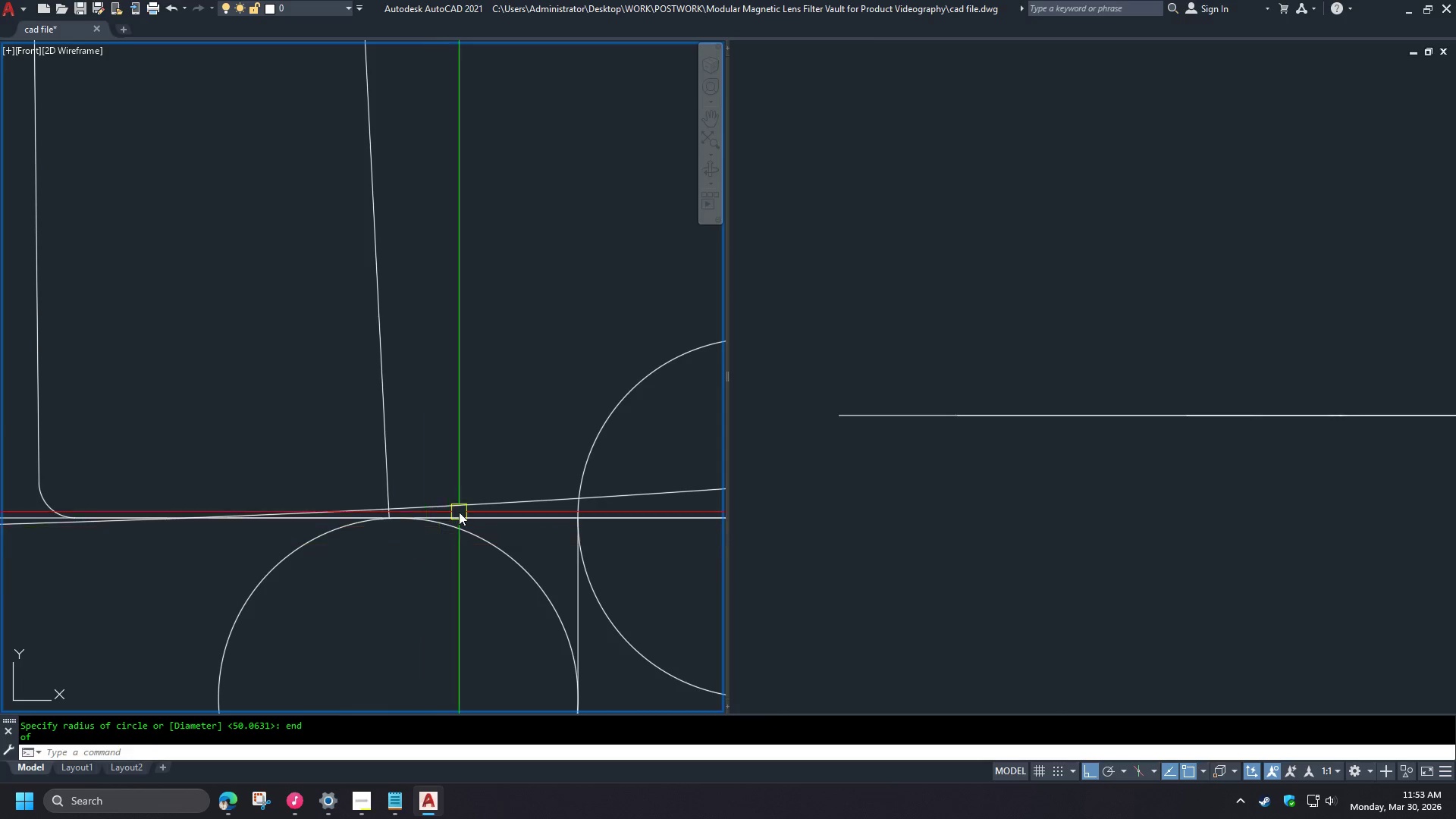 
left_click([456, 505])
 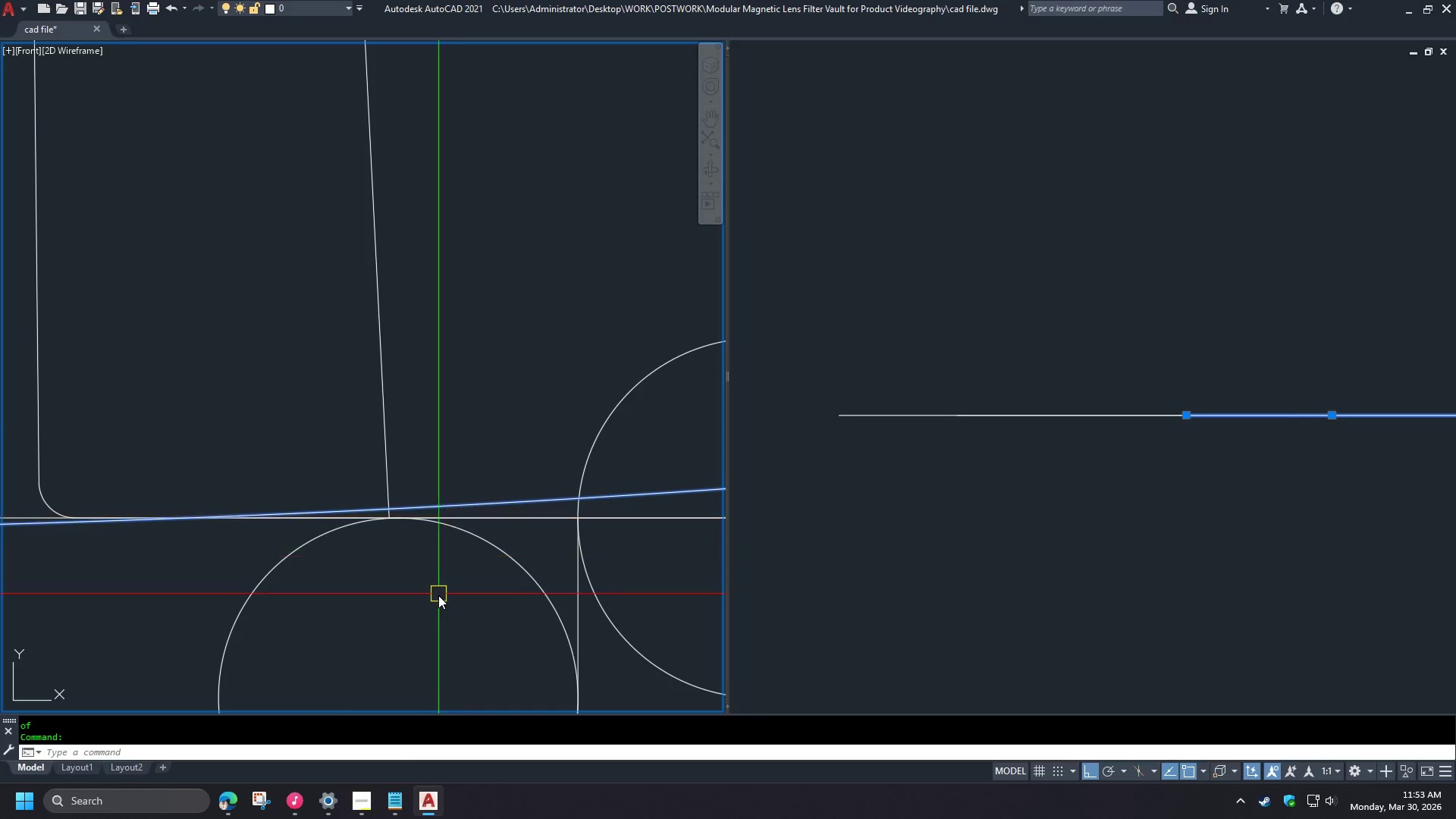 
type(re )
 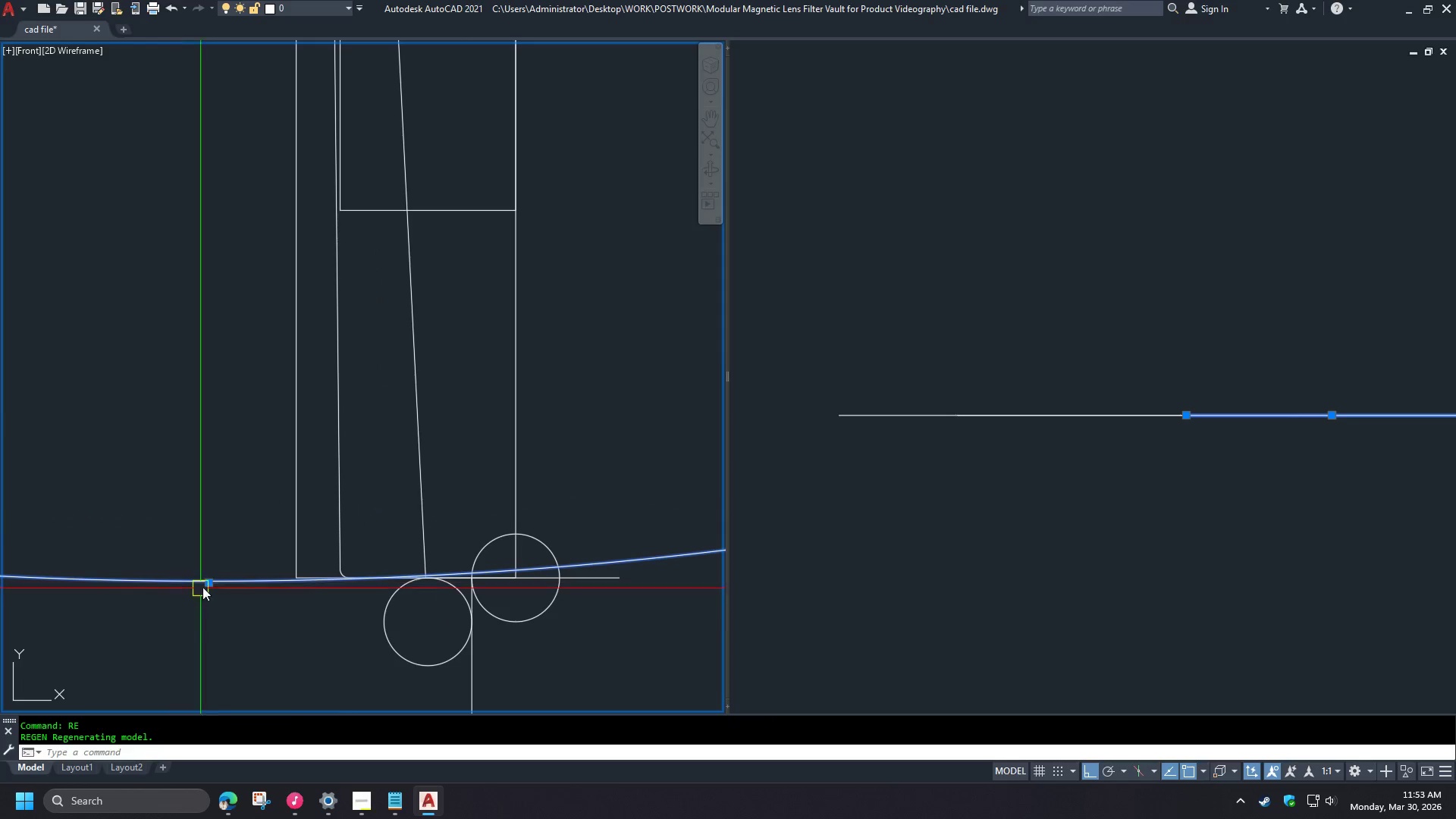 
scroll: coordinate [438, 598], scroll_direction: down, amount: 3.0
 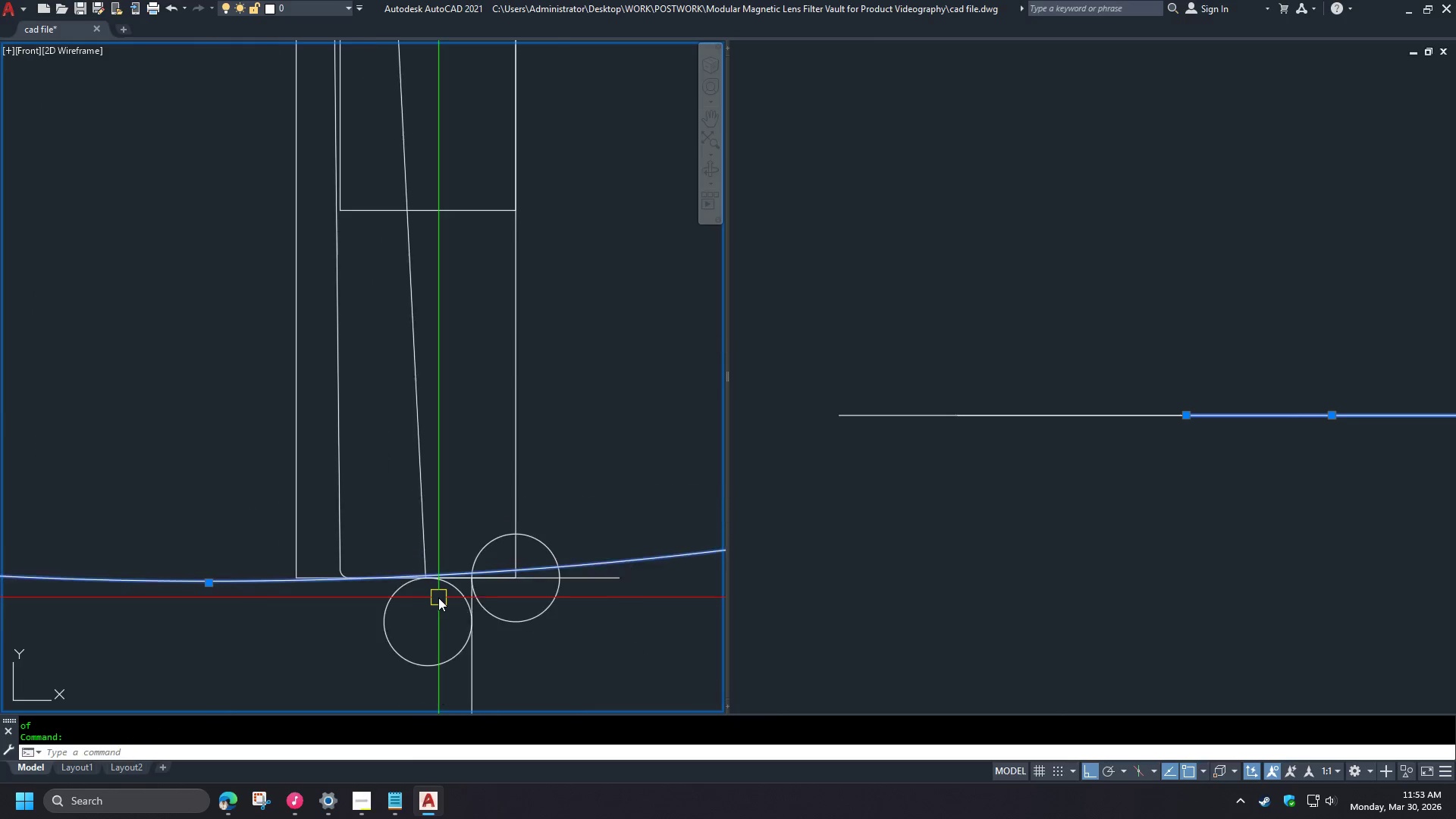 
left_click([207, 584])
 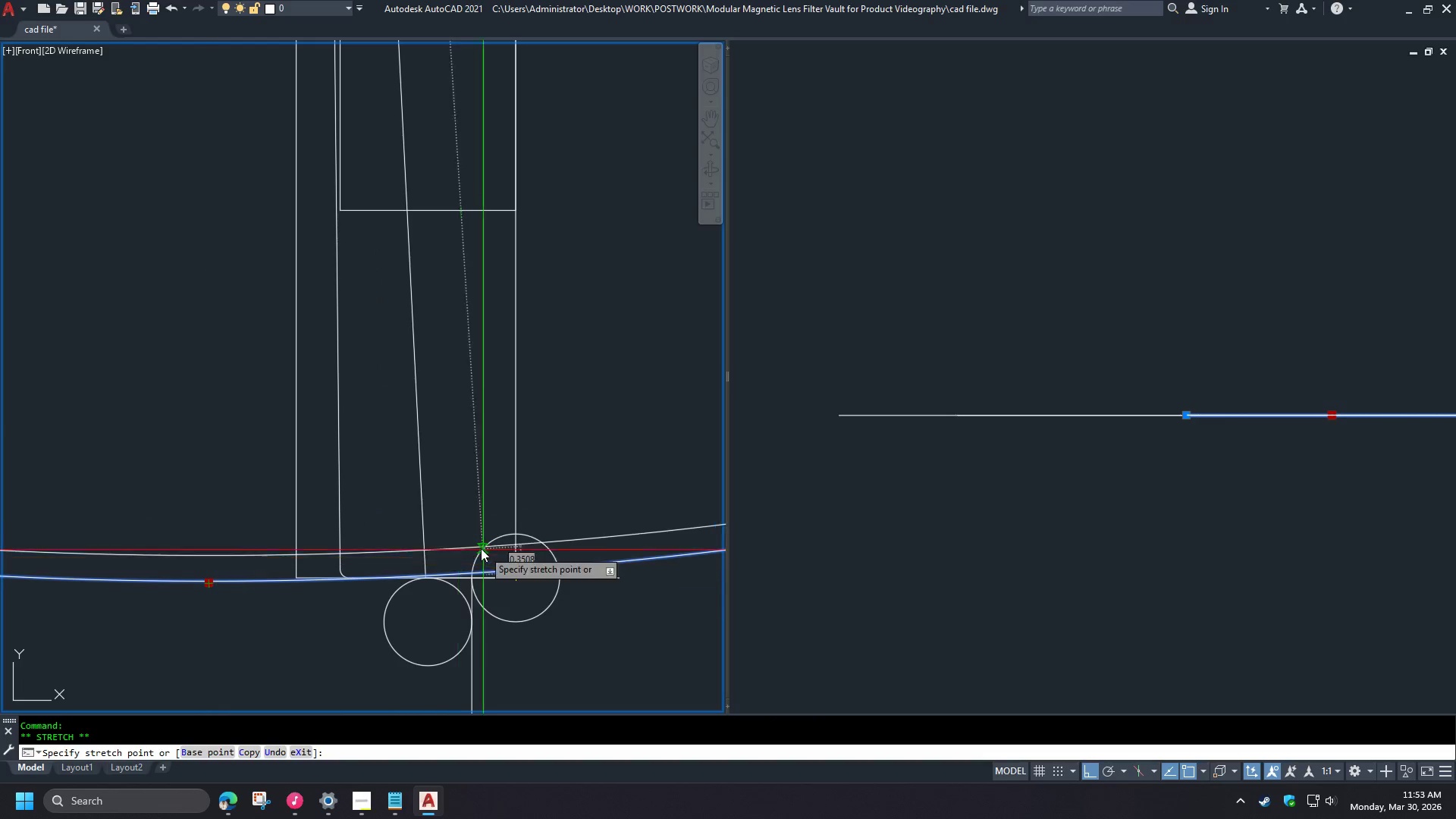 
type(end )
 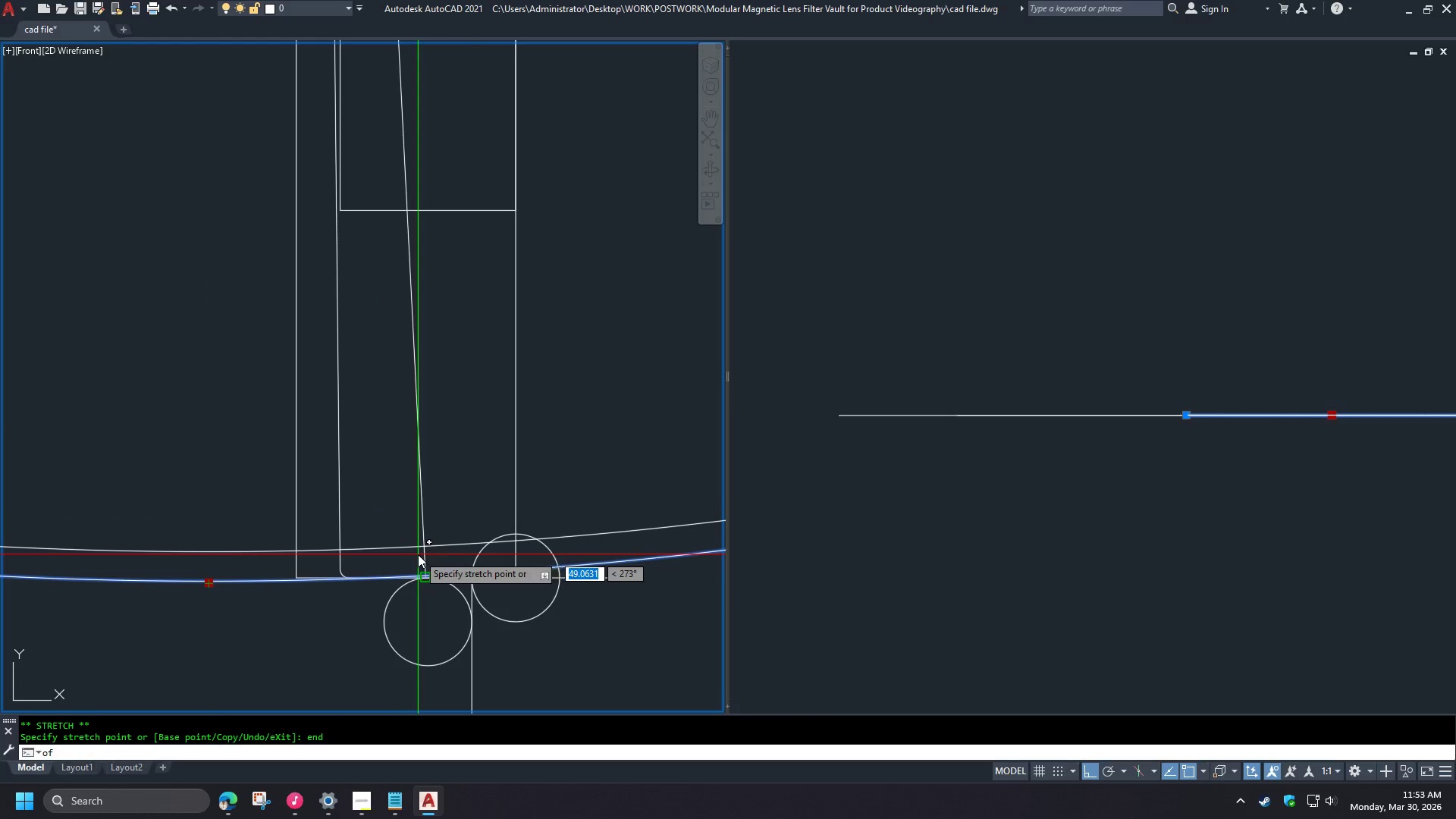 
left_click([418, 554])
 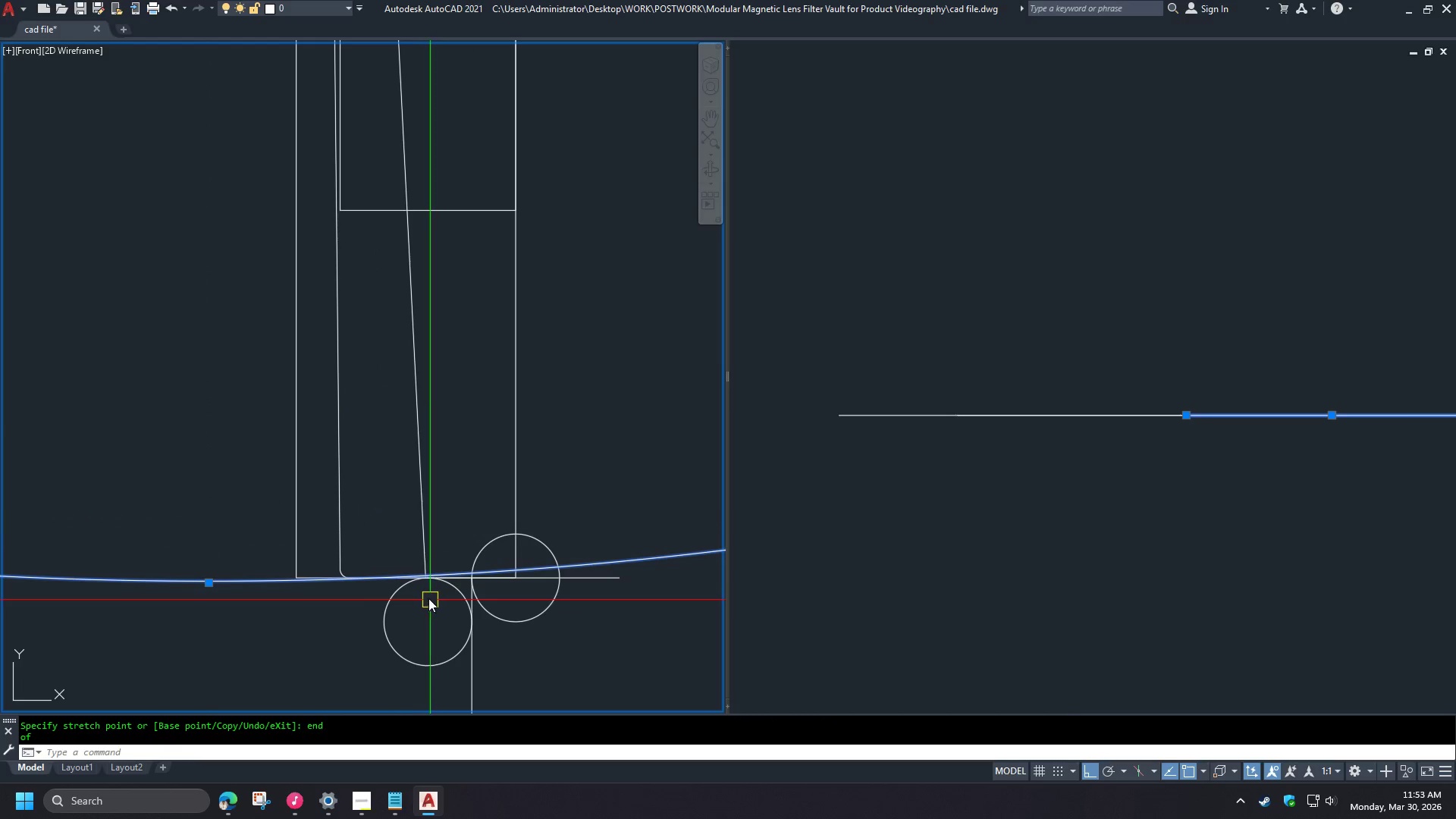 
type(re )
 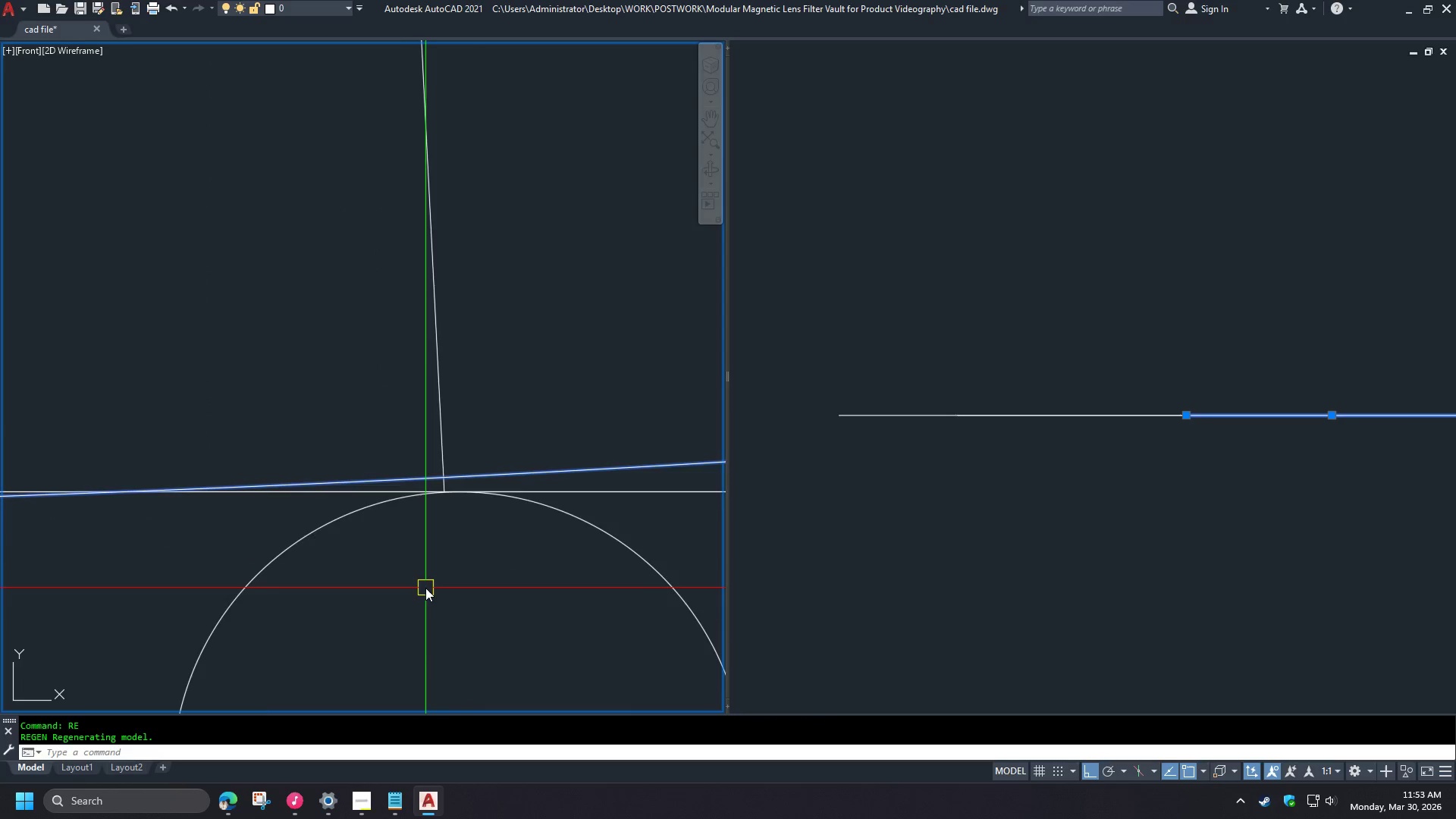 
scroll: coordinate [422, 593], scroll_direction: up, amount: 4.0
 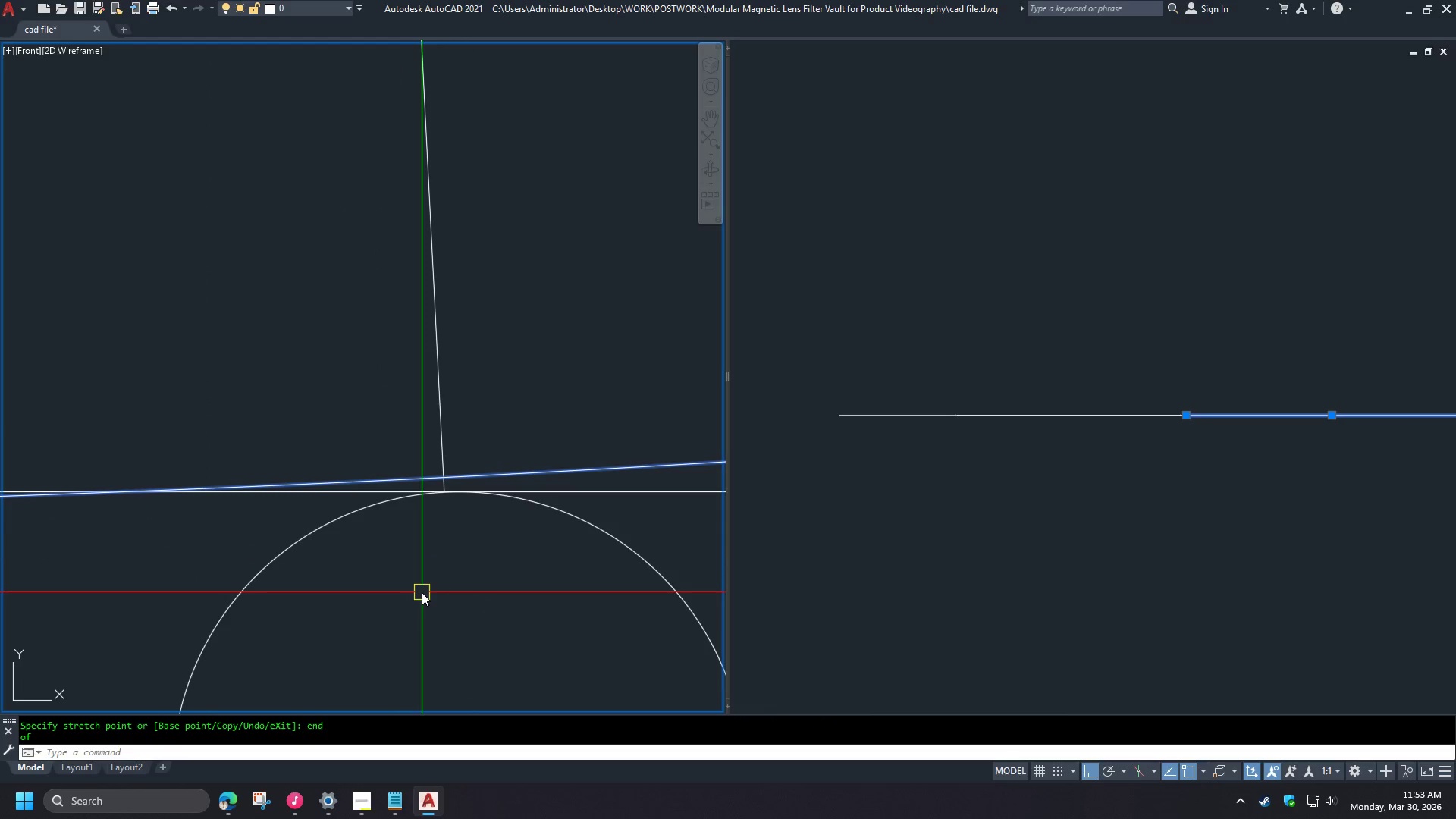 
scroll: coordinate [387, 676], scroll_direction: down, amount: 9.0
 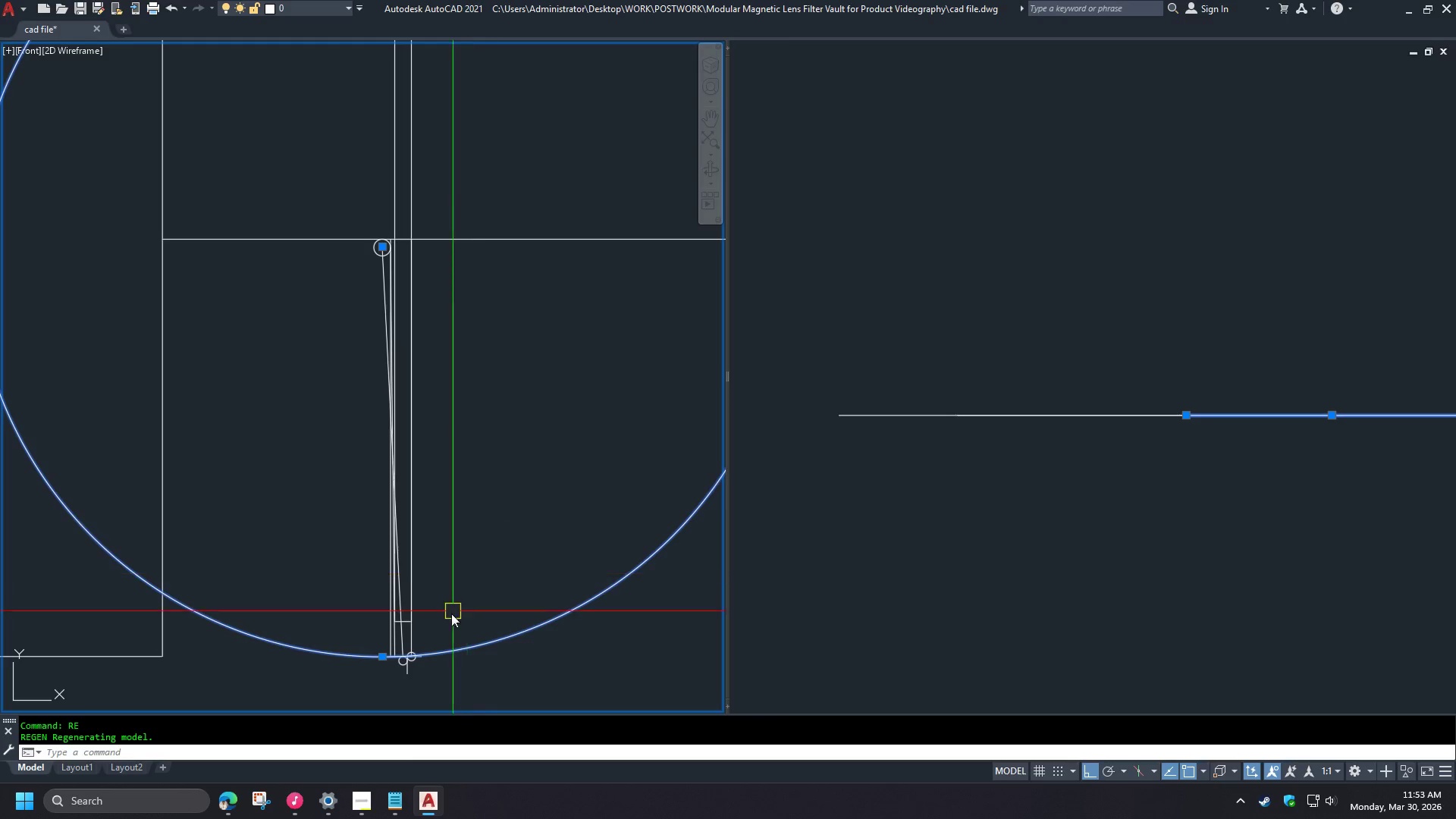 
scroll: coordinate [457, 585], scroll_direction: up, amount: 9.0
 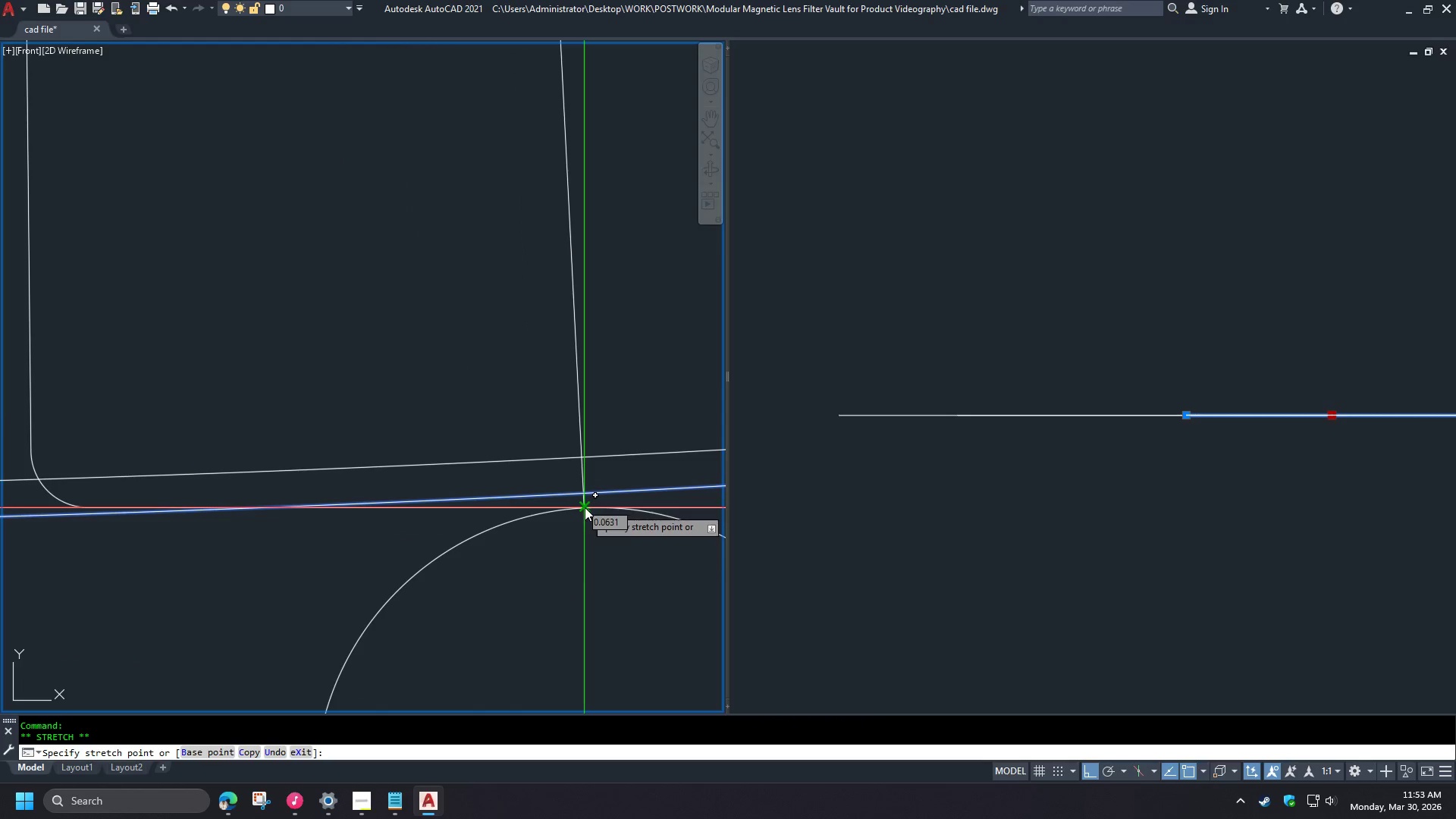 
left_click([584, 505])
 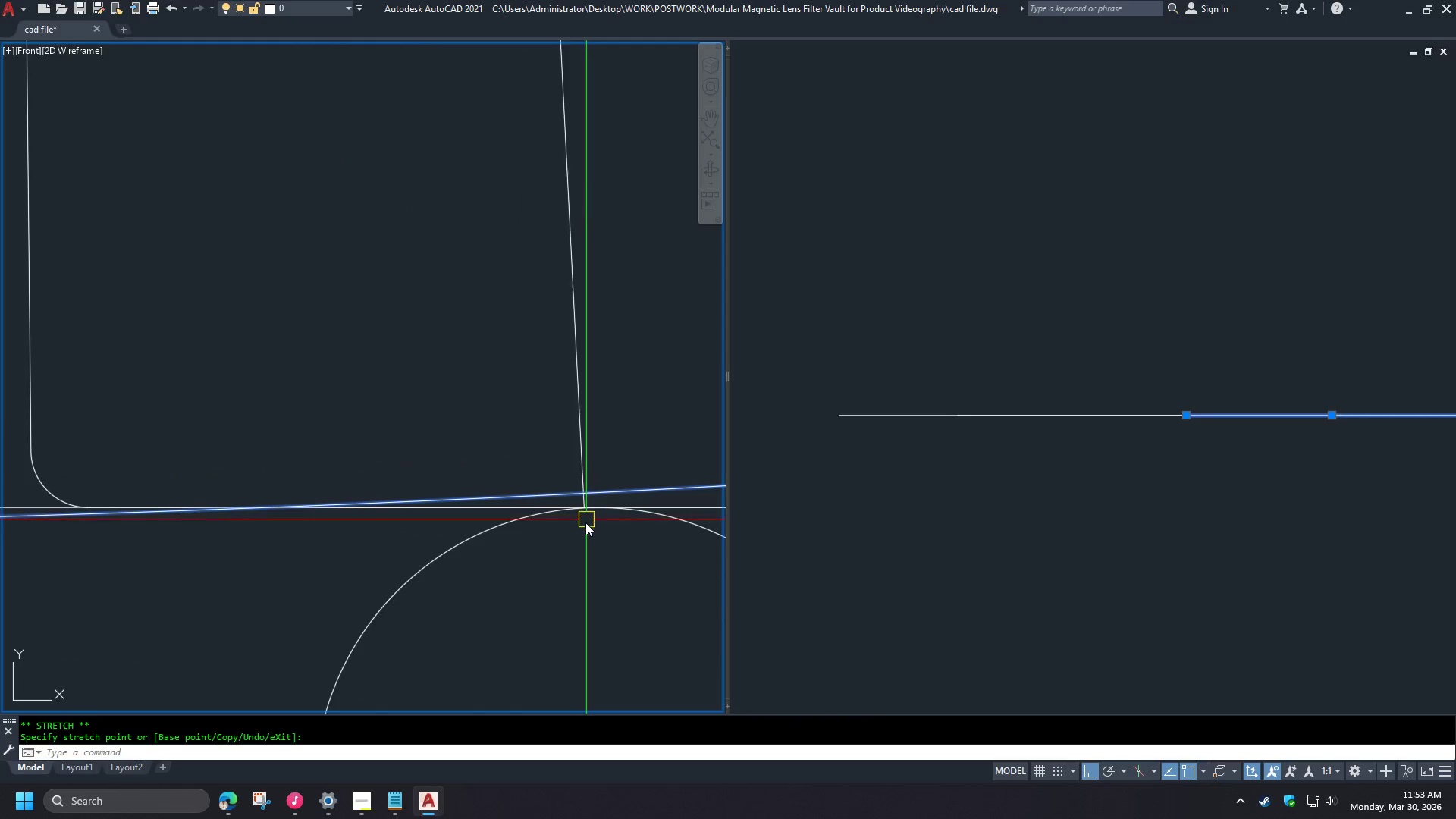 
scroll: coordinate [575, 536], scroll_direction: down, amount: 2.0
 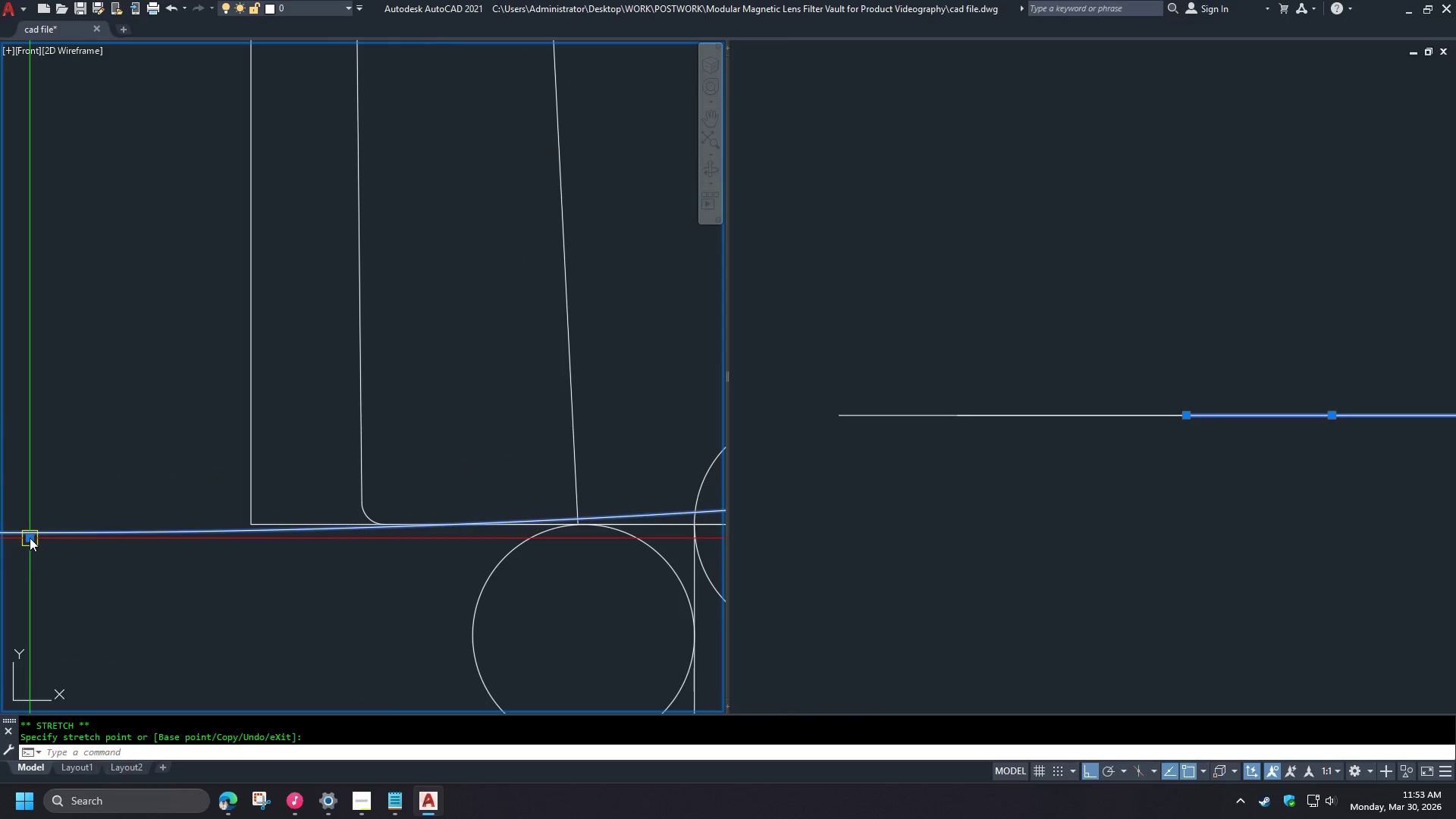 
type(re re )
 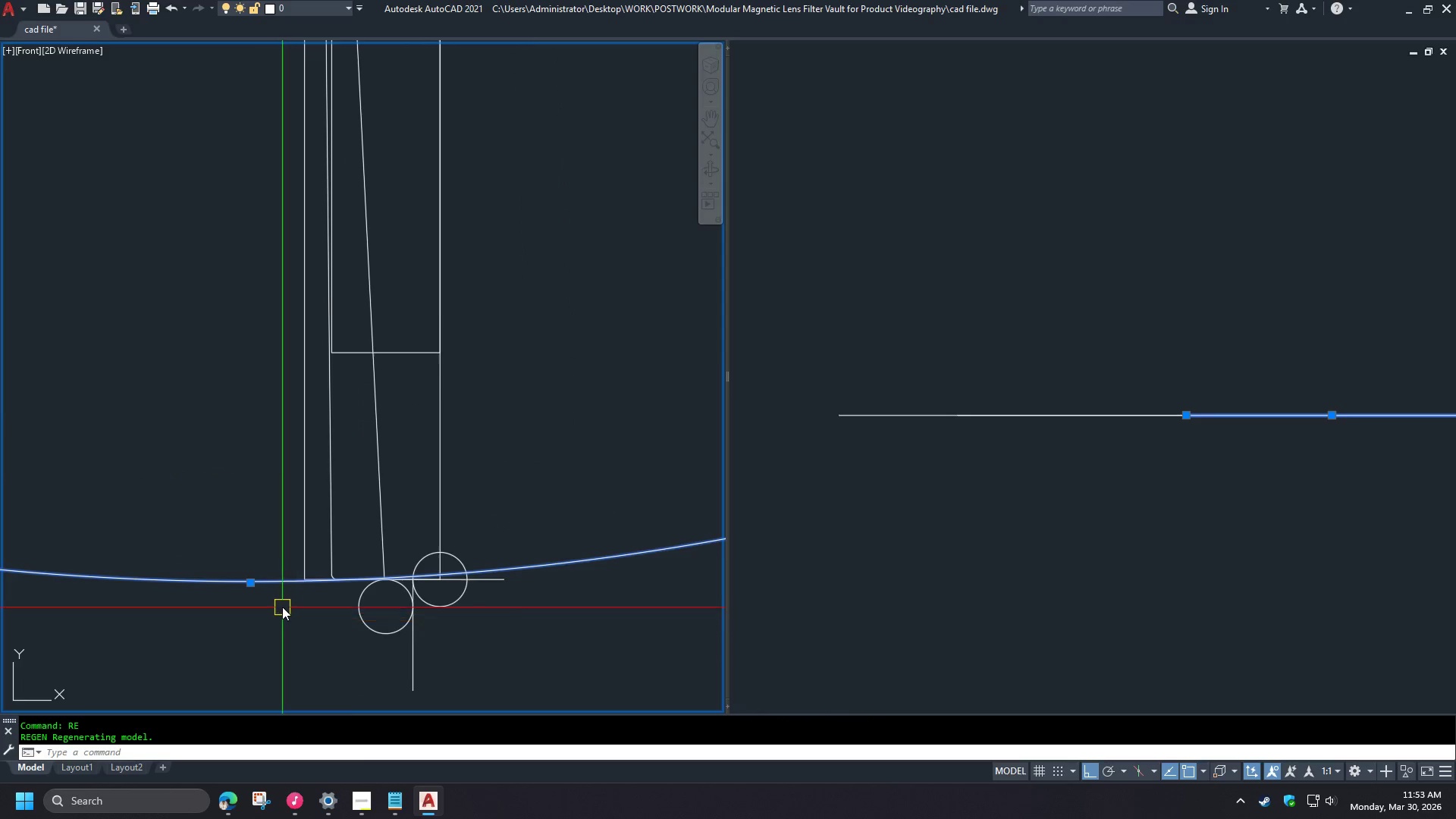 
scroll: coordinate [338, 598], scroll_direction: down, amount: 3.0
 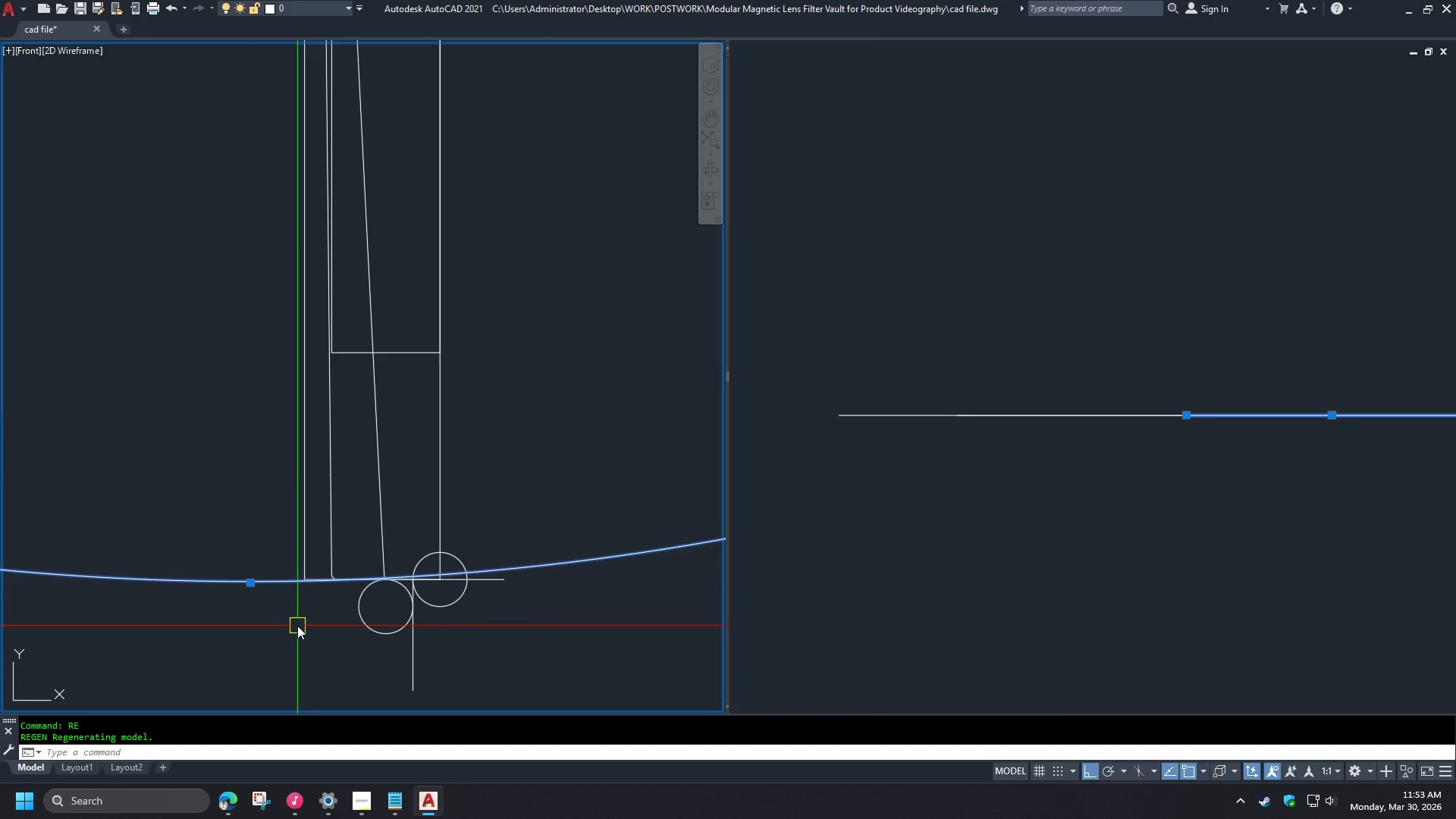 
scroll: coordinate [282, 607], scroll_direction: up, amount: 2.0
 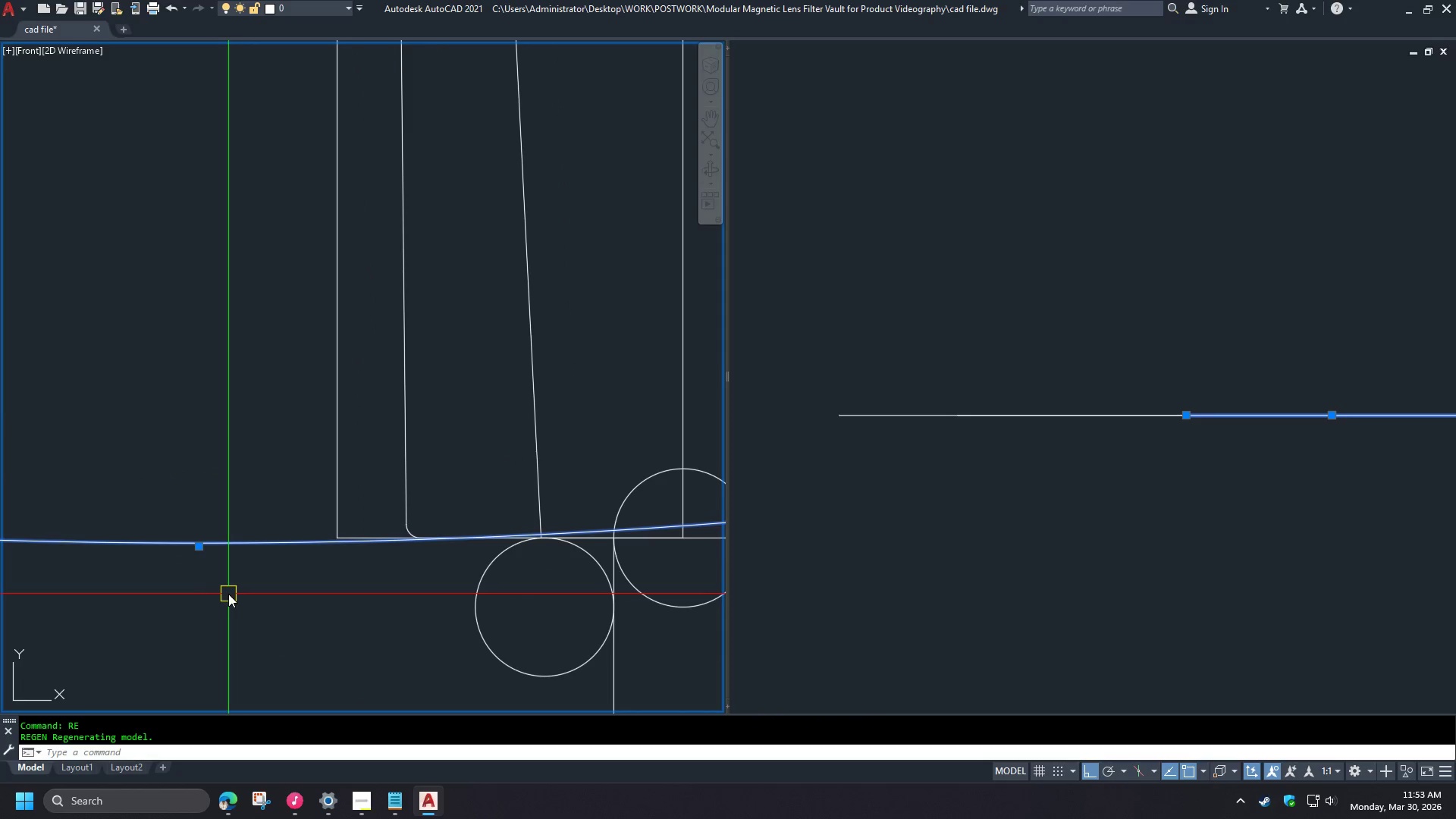 
scroll: coordinate [219, 589], scroll_direction: down, amount: 4.0
 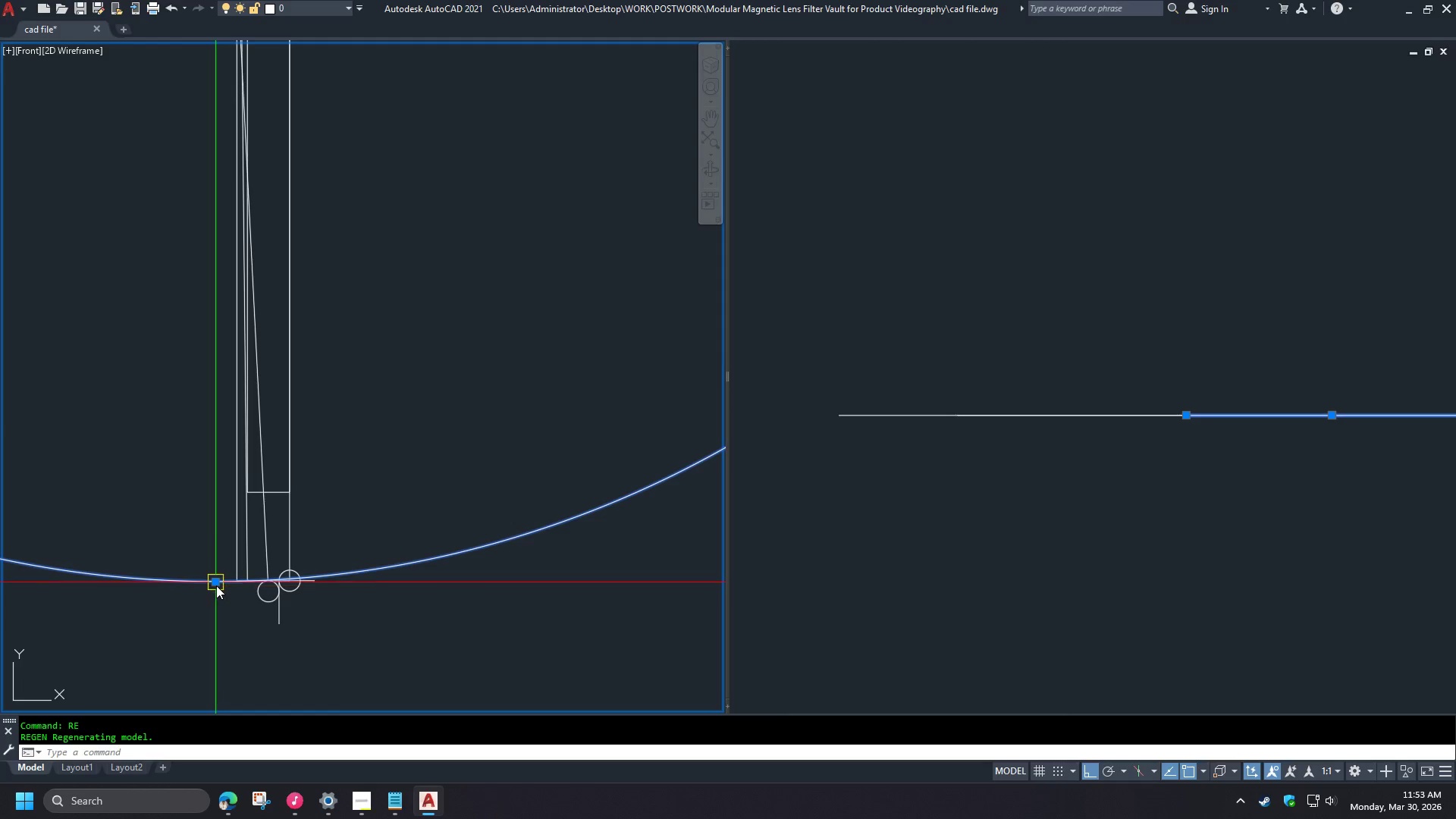 
left_click_drag(start_coordinate=[216, 584], to_coordinate=[217, 592])
 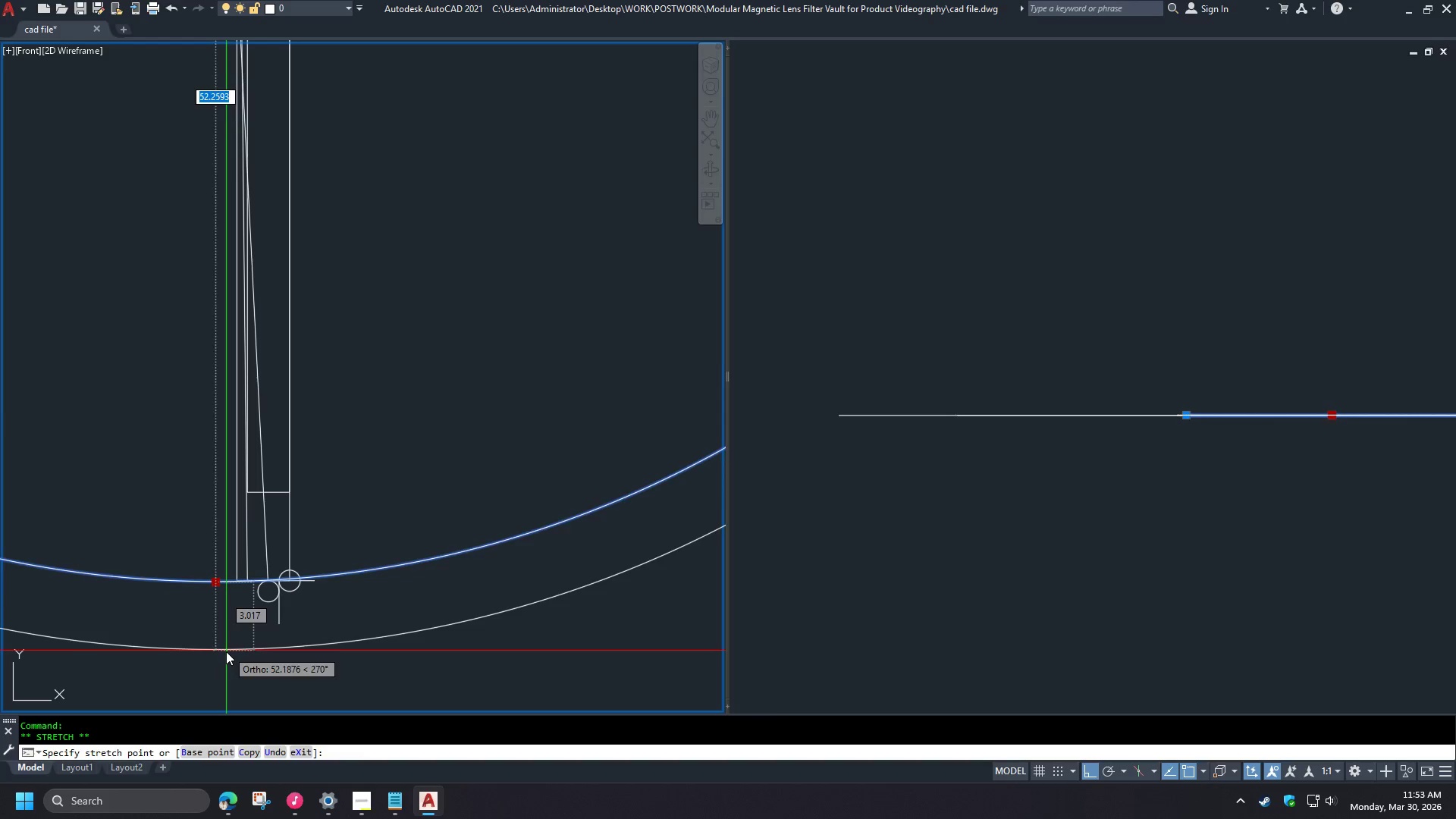 
double_click([226, 651])
 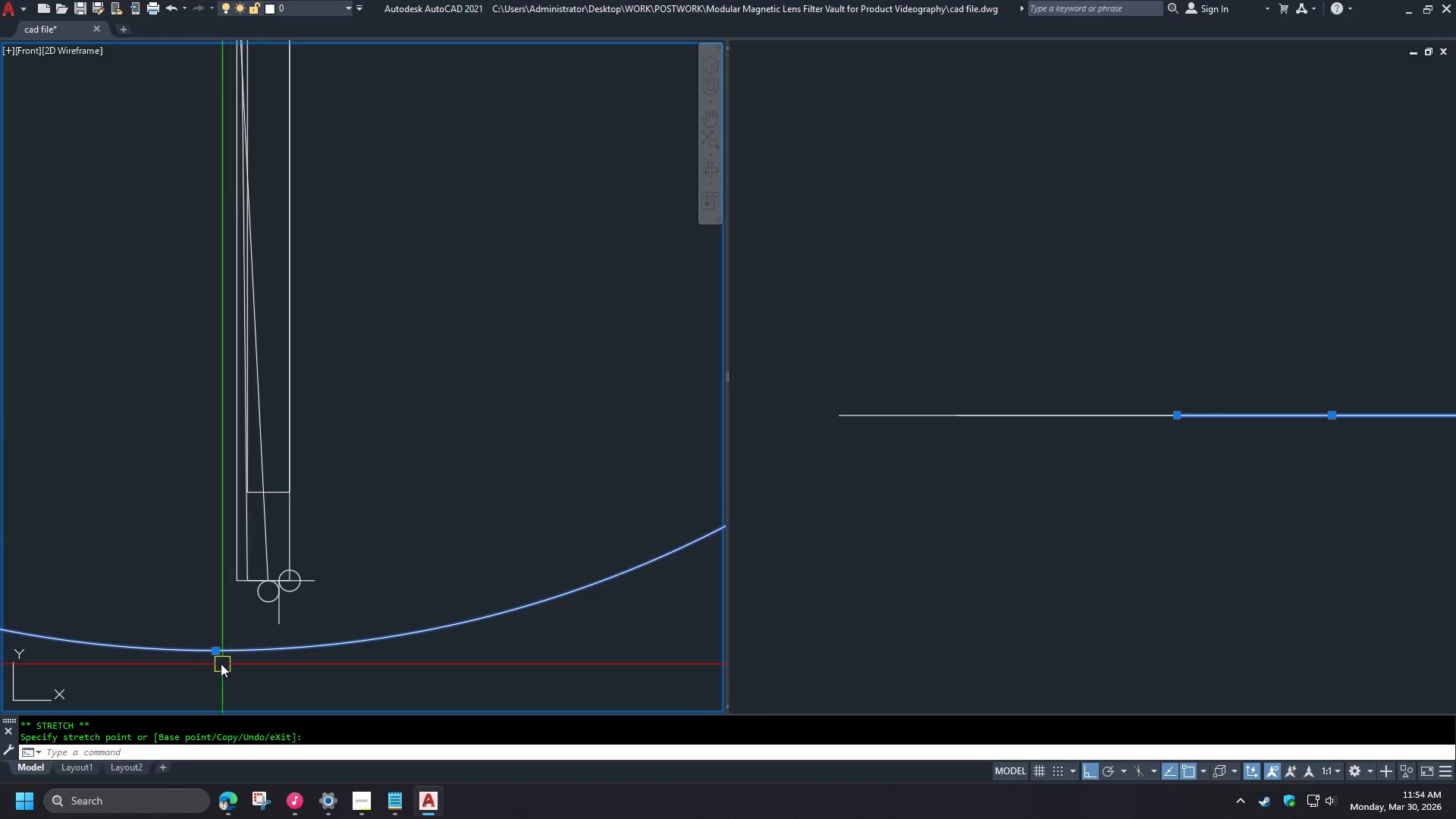 
scroll: coordinate [212, 664], scroll_direction: up, amount: 2.0
 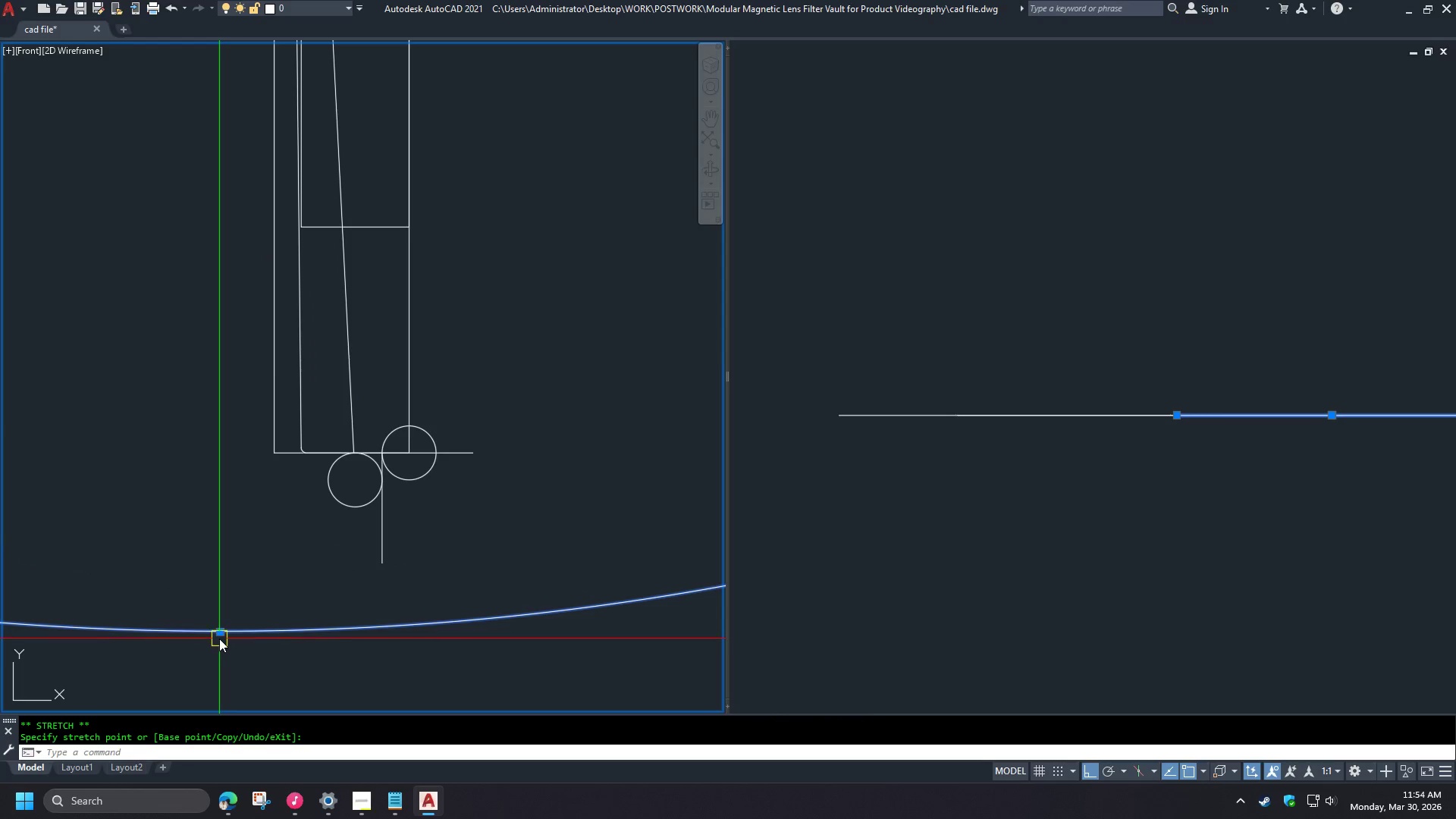 
left_click([220, 632])
 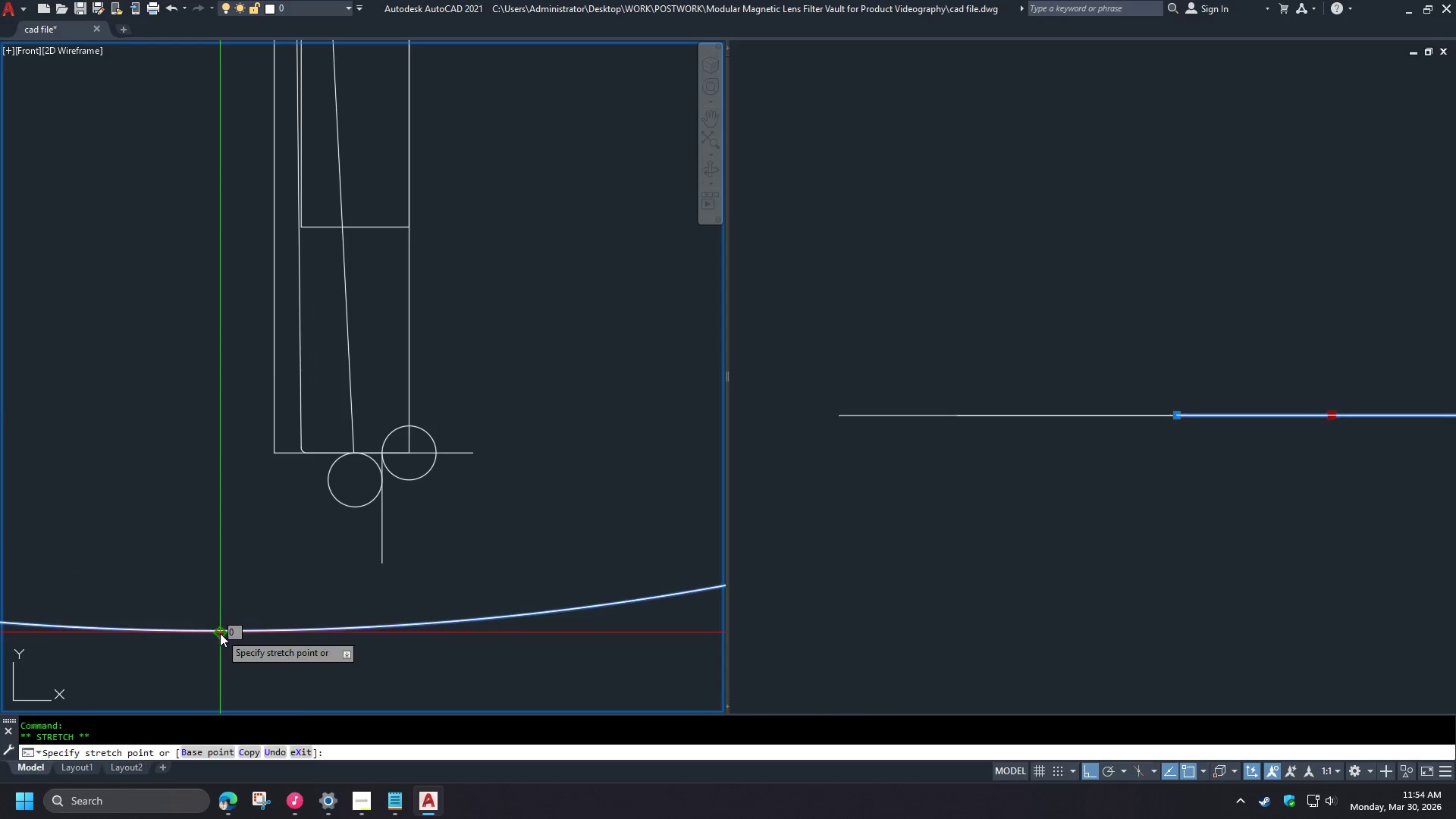 
type(end )
 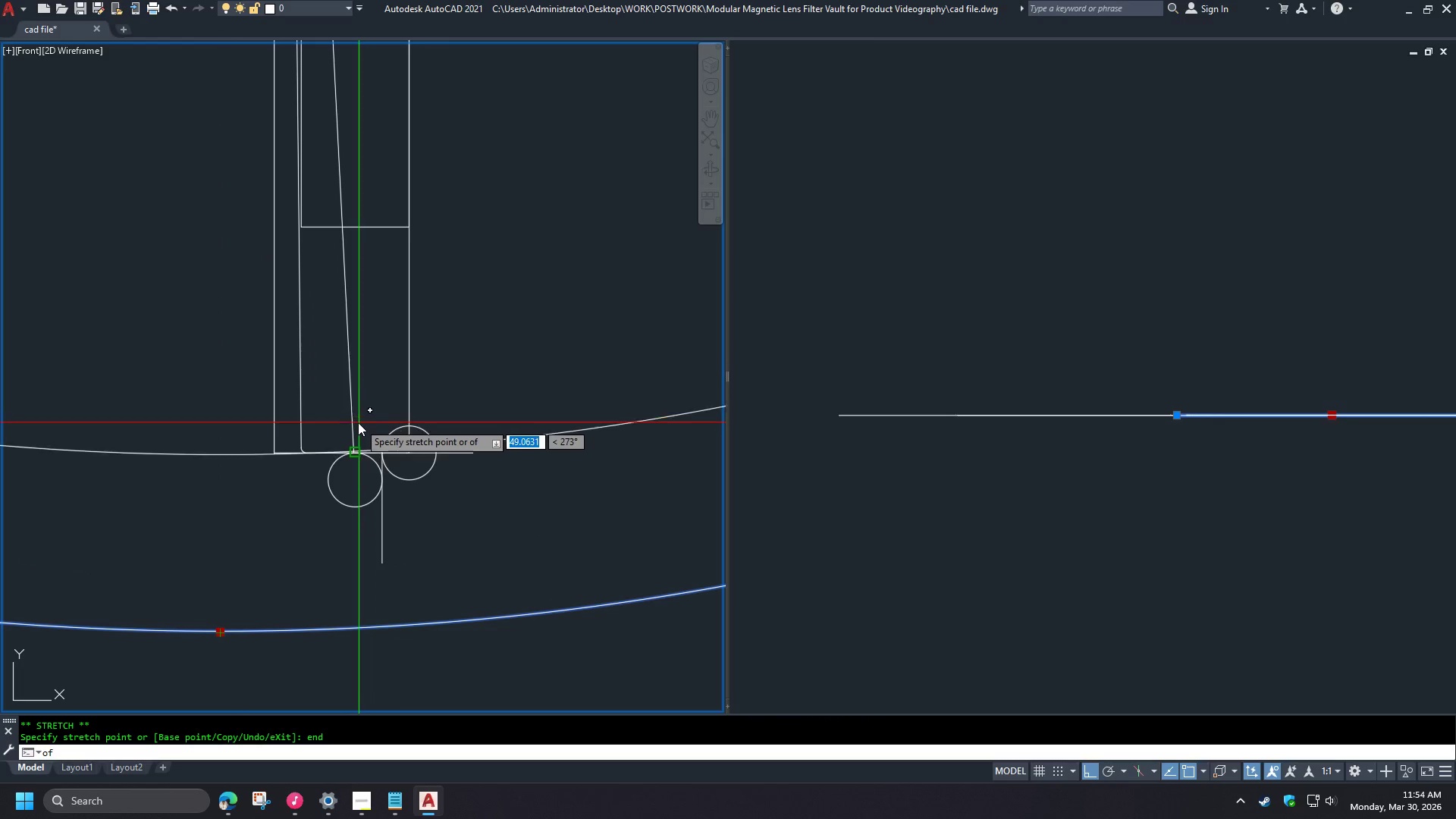 
left_click([357, 425])
 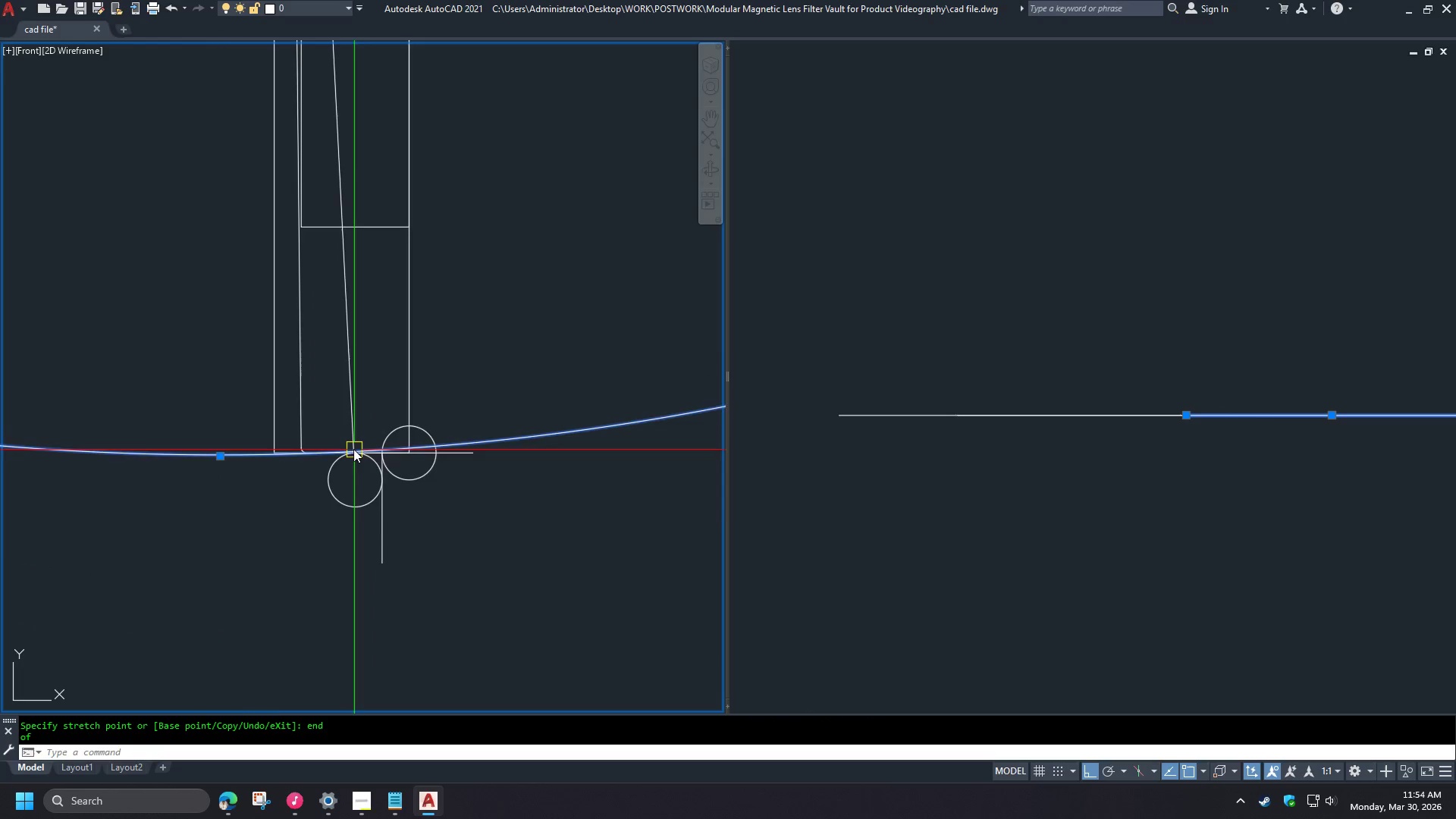 
key(Escape)
 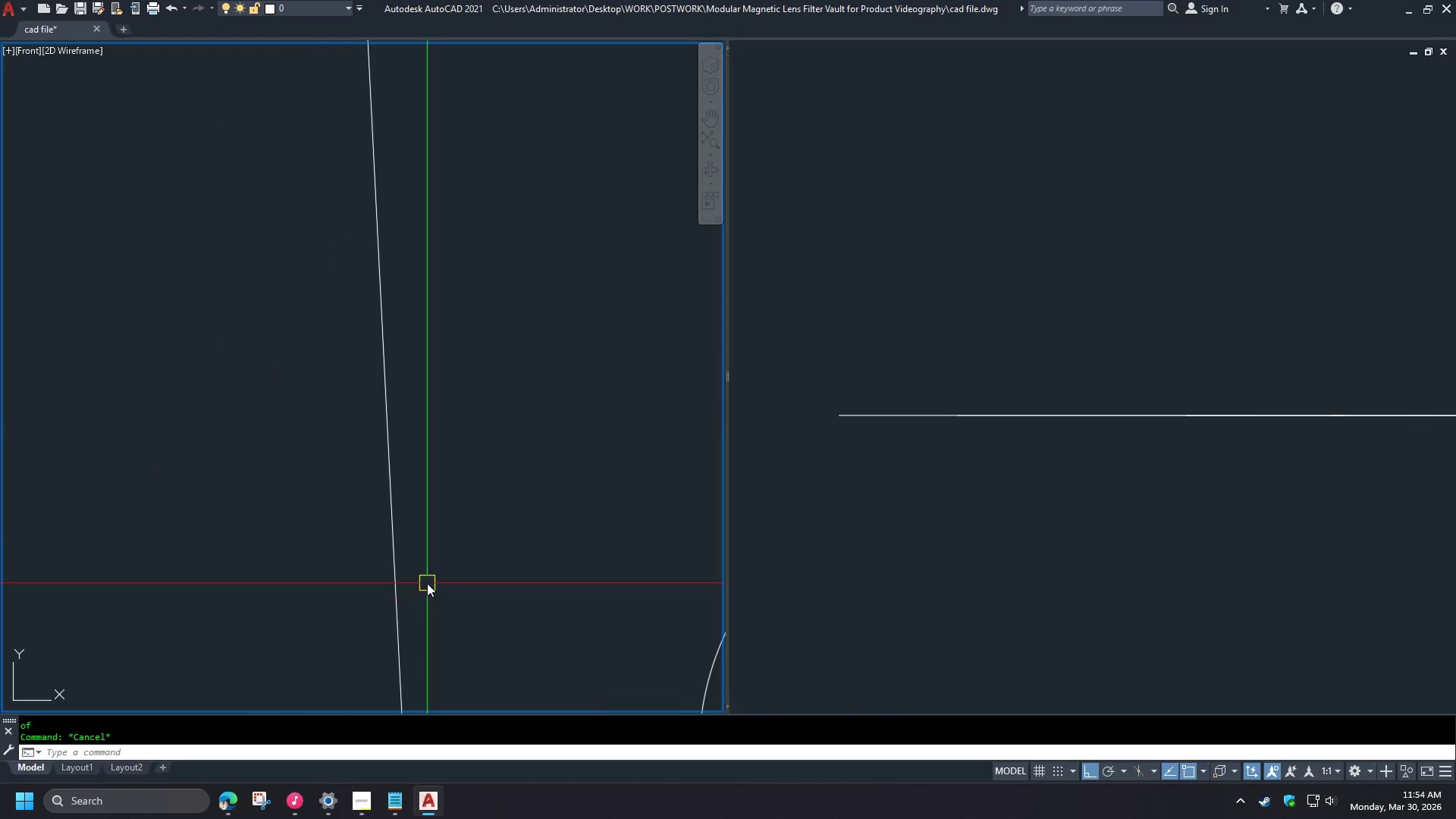 
scroll: coordinate [347, 420], scroll_direction: up, amount: 5.0
 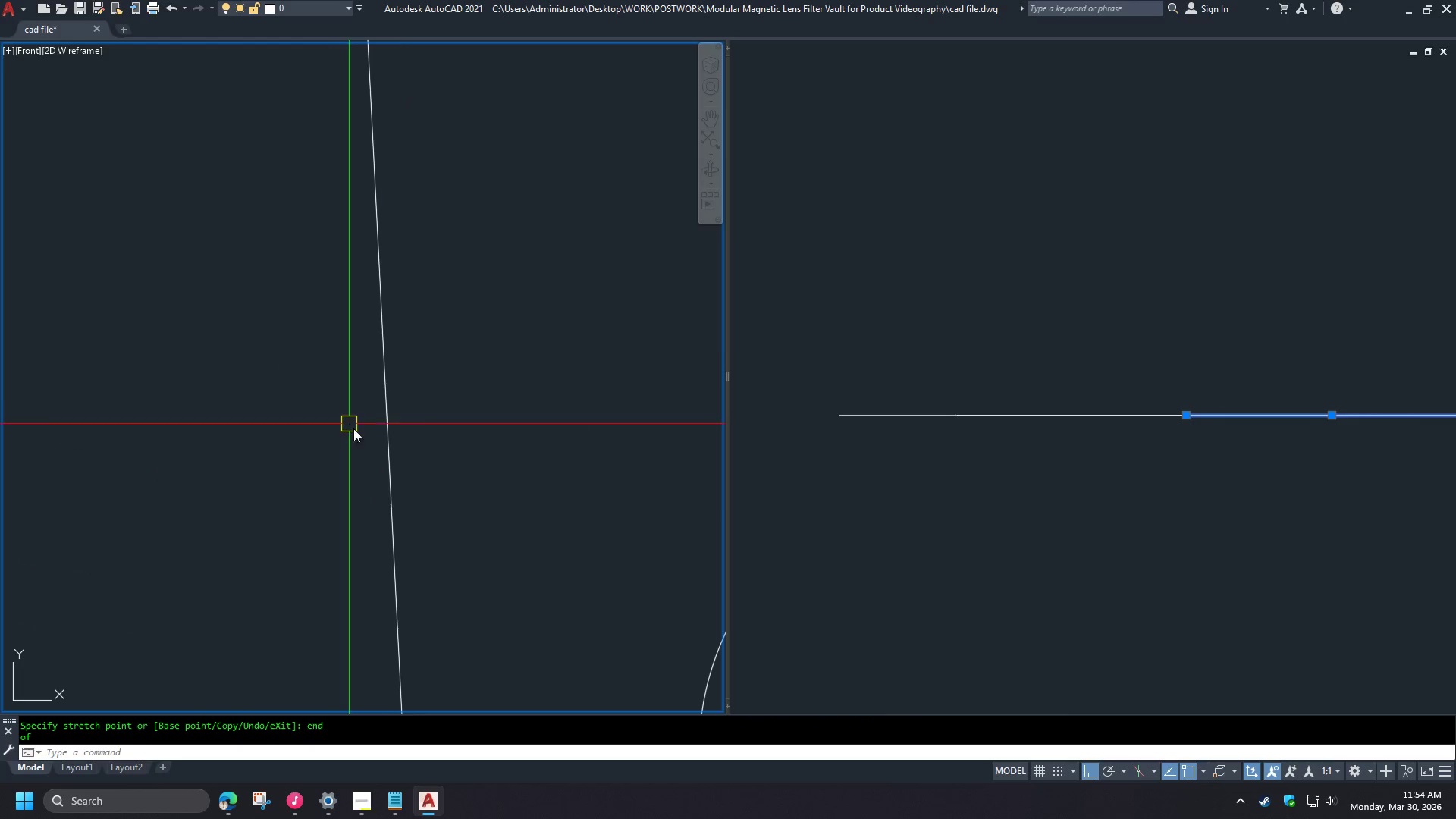 
type(tr )
 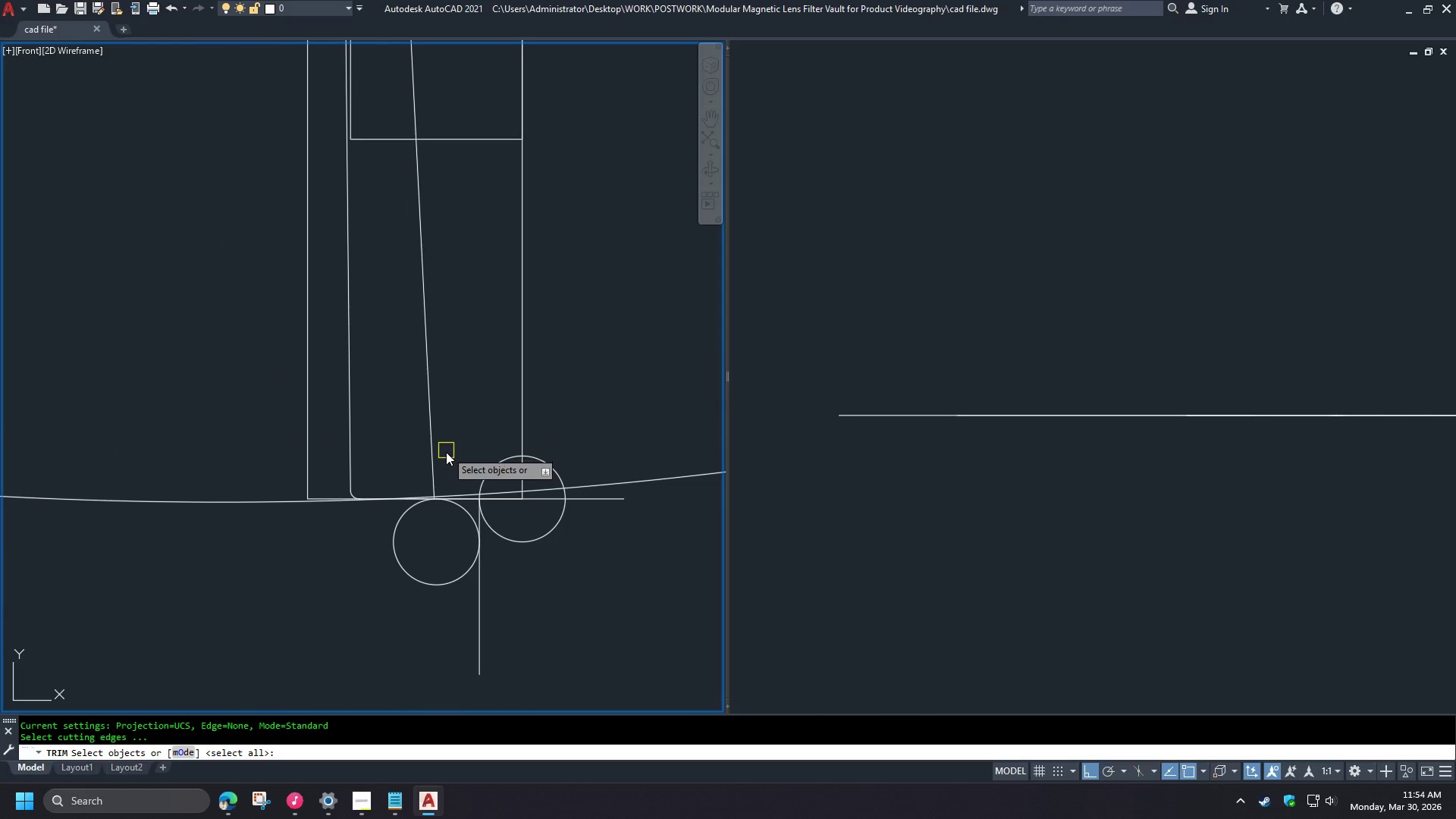 
scroll: coordinate [447, 442], scroll_direction: down, amount: 4.0
 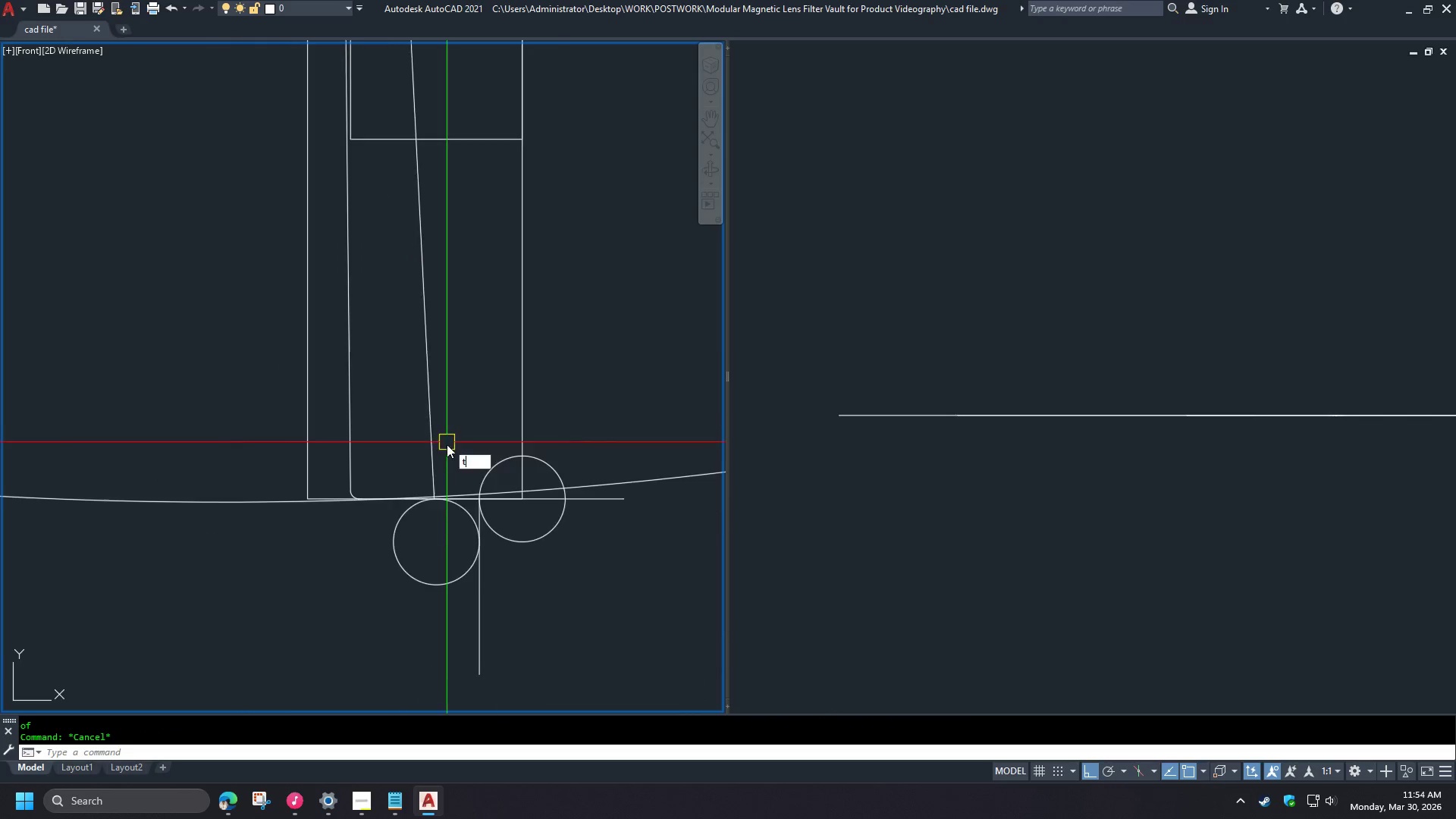 
key(T)
 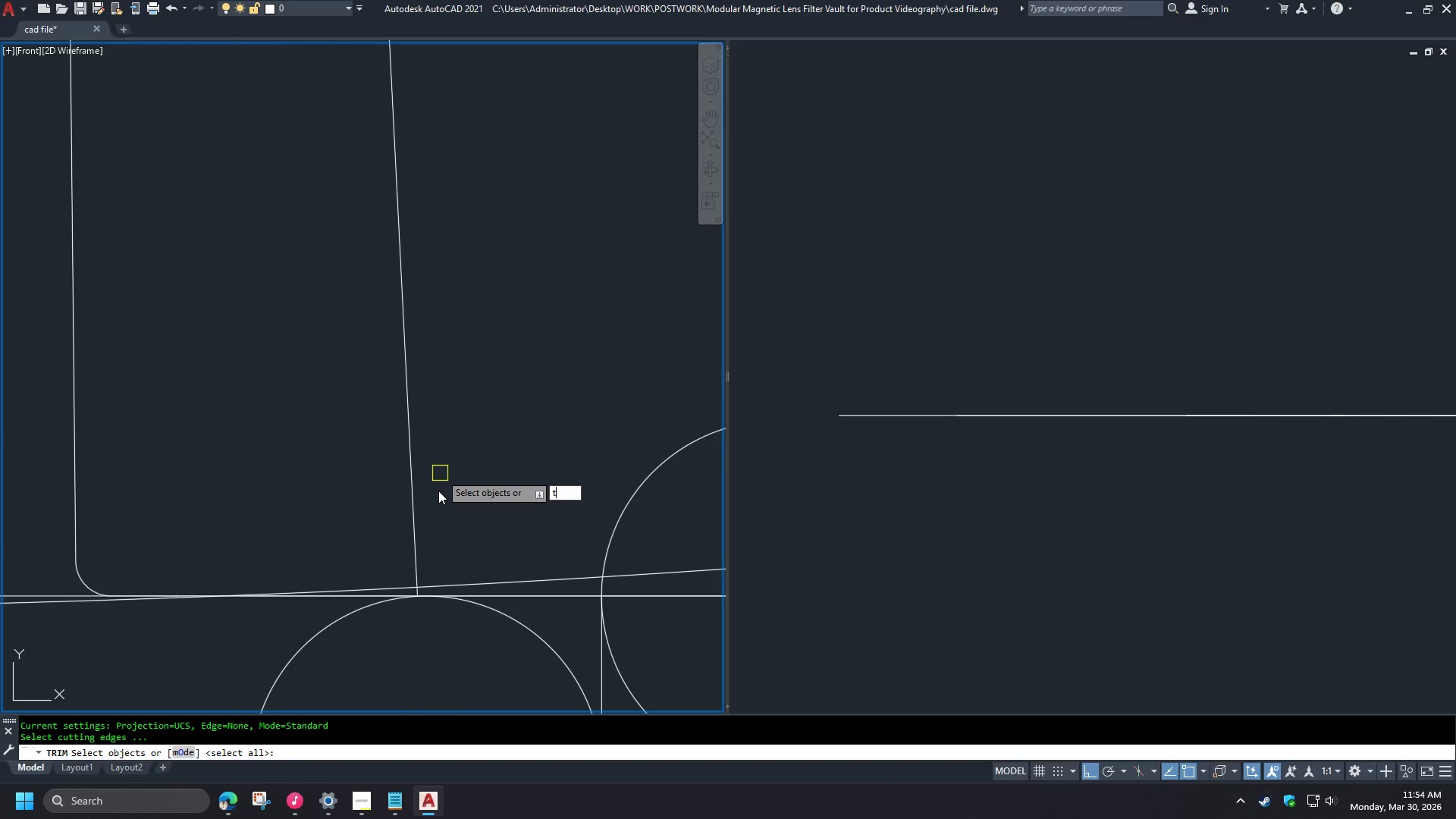 
scroll: coordinate [440, 469], scroll_direction: up, amount: 3.0
 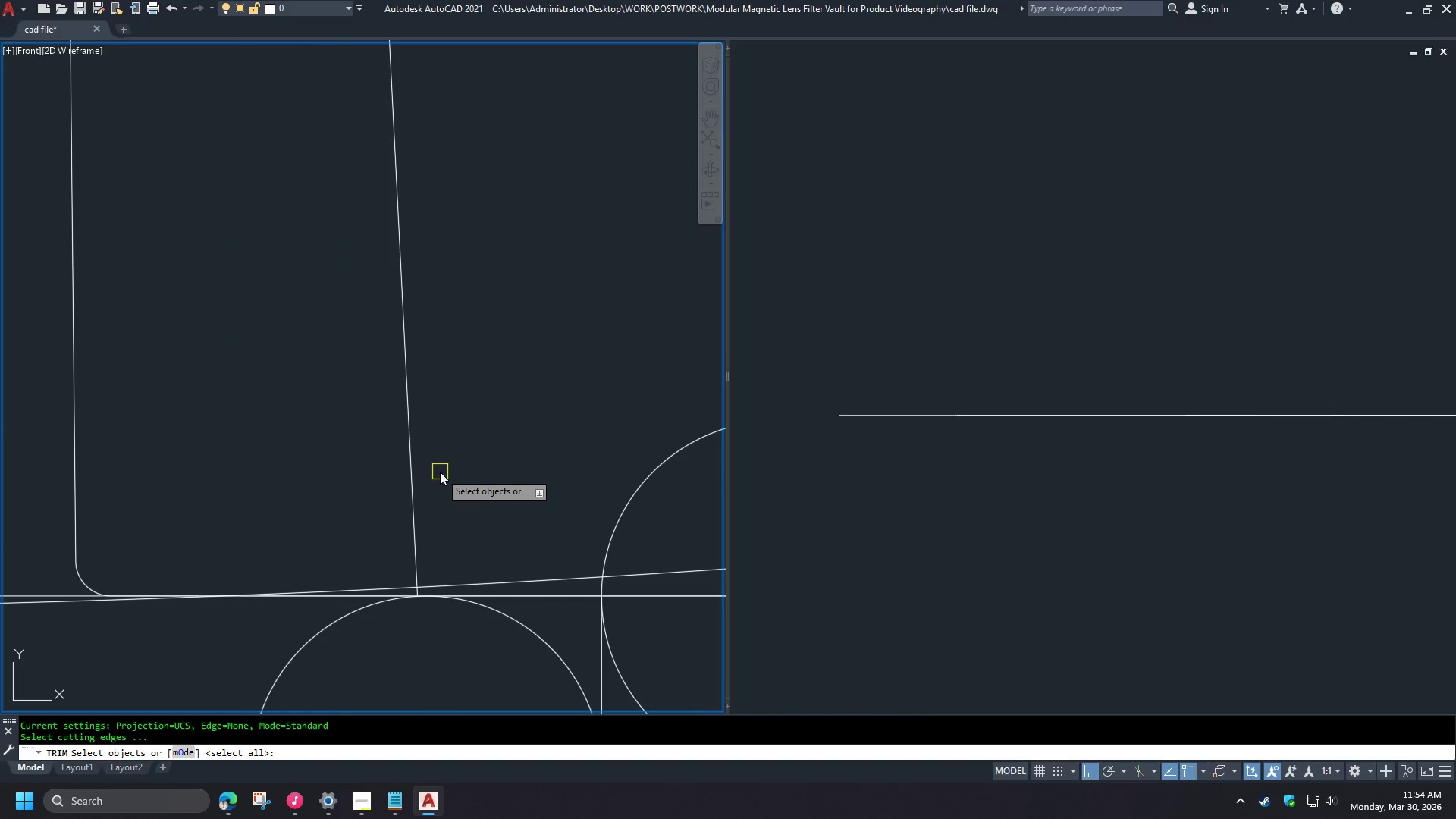 
key(F1)
 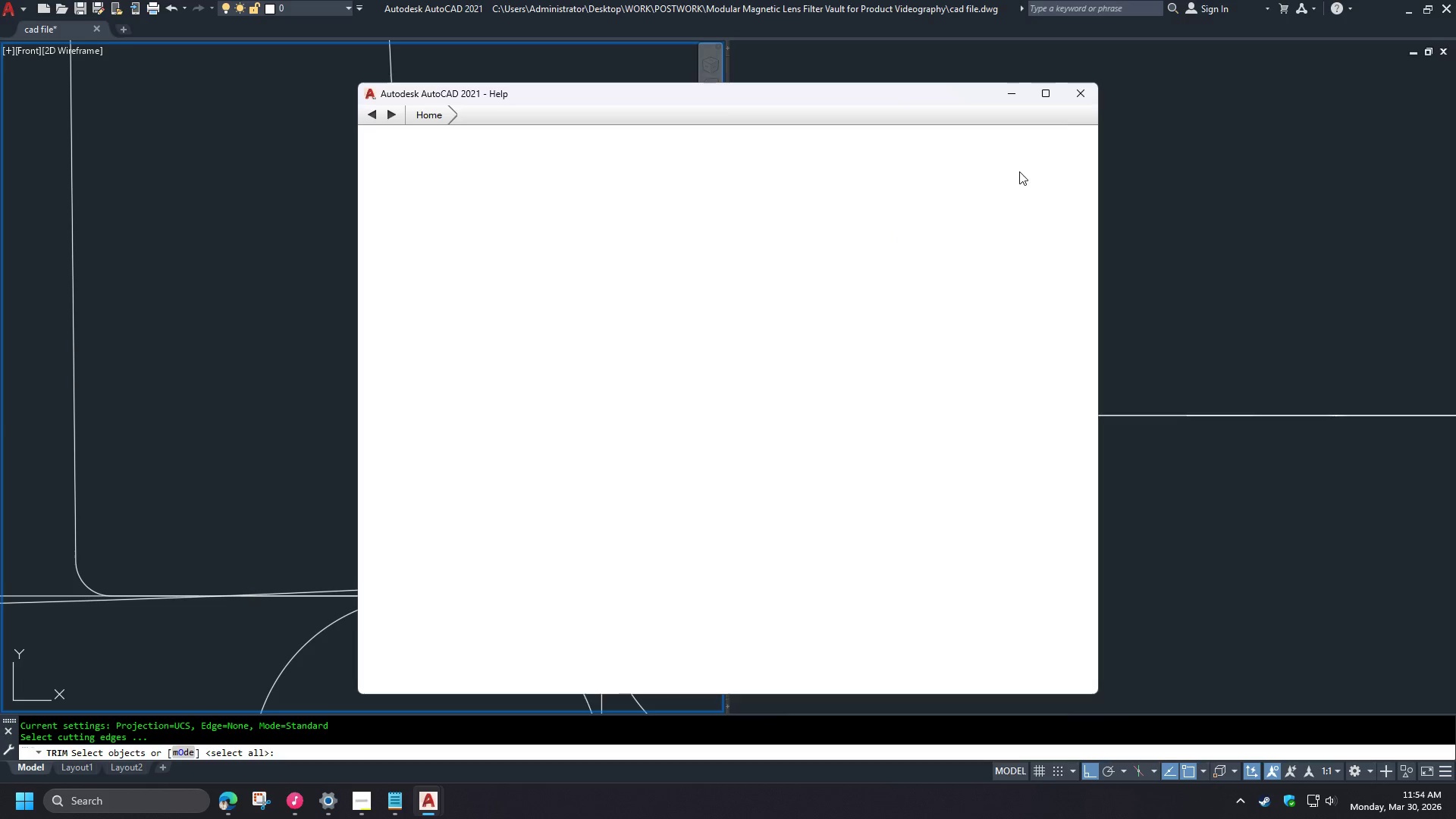 
left_click([1075, 96])
 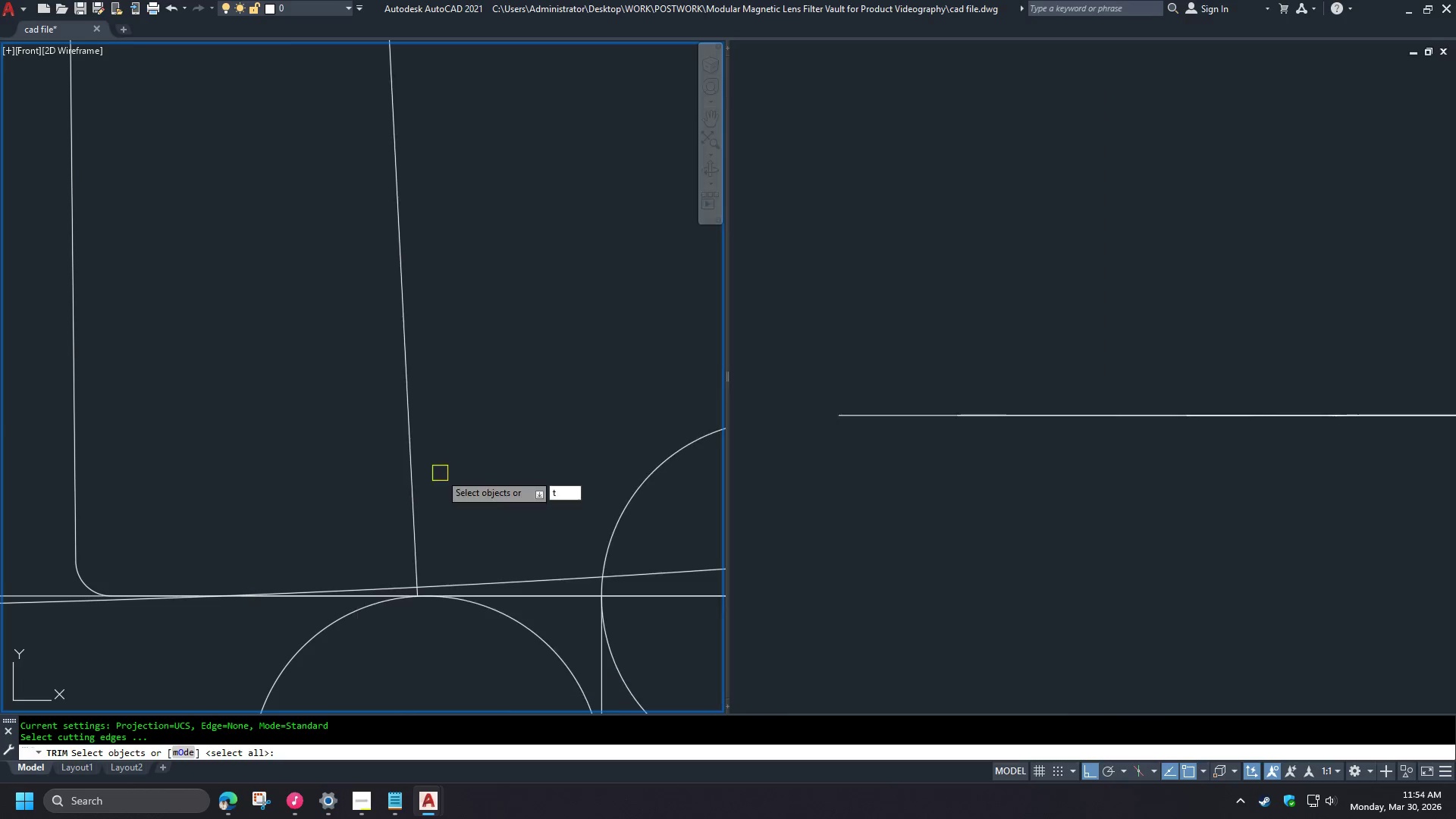 
key(Escape)
 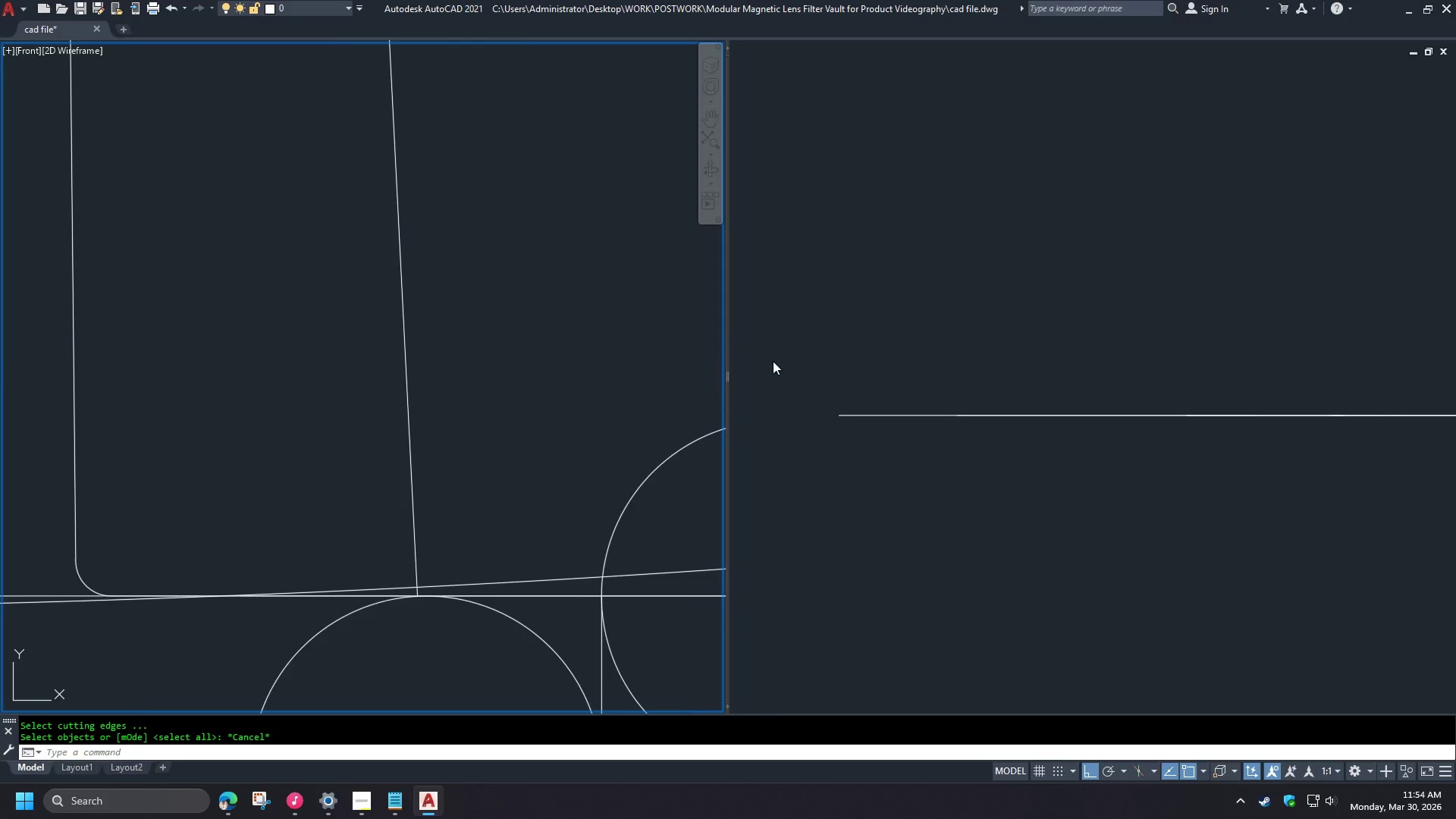 
scroll: coordinate [551, 391], scroll_direction: down, amount: 3.0
 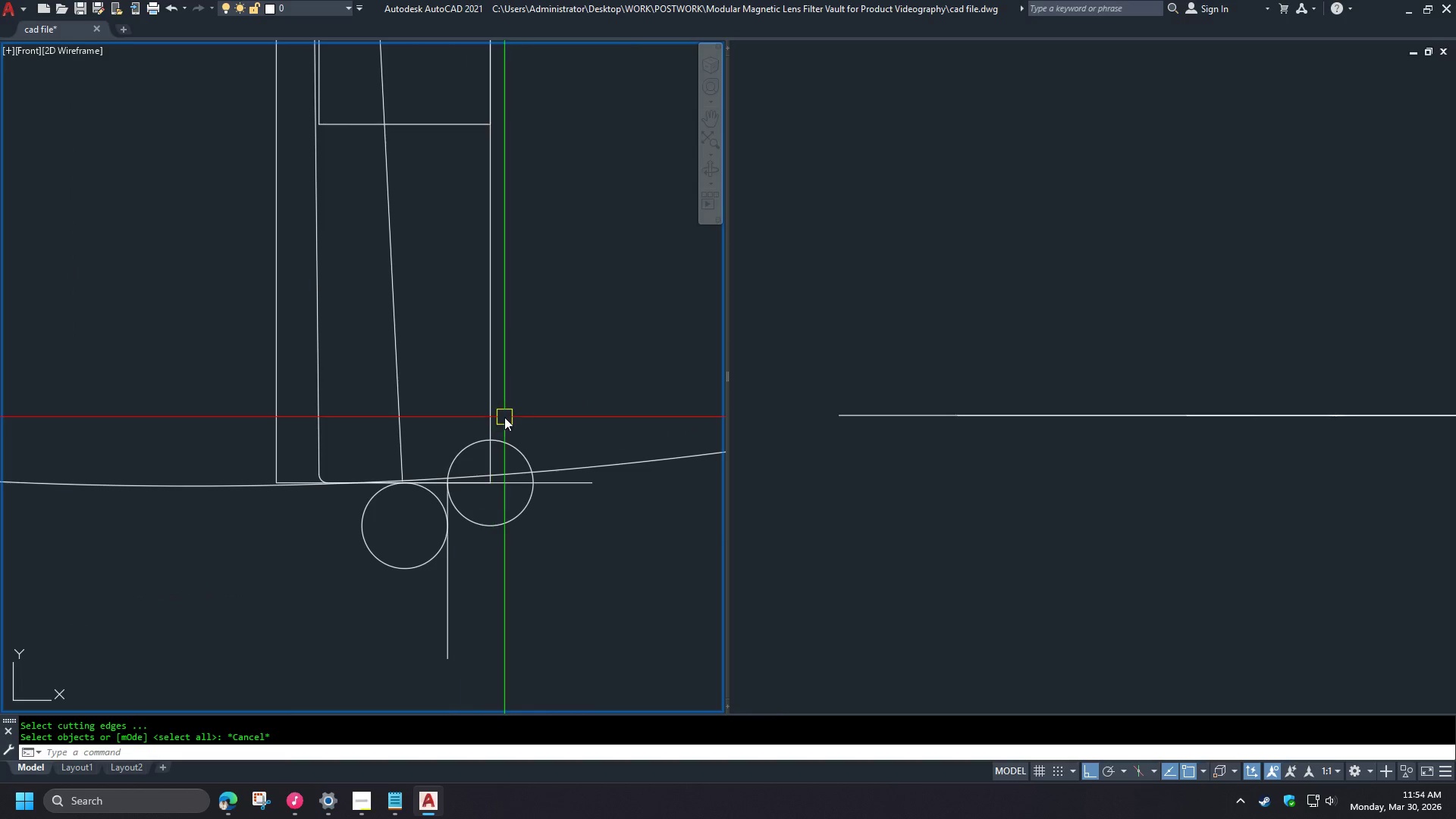 
type(l  tr )
 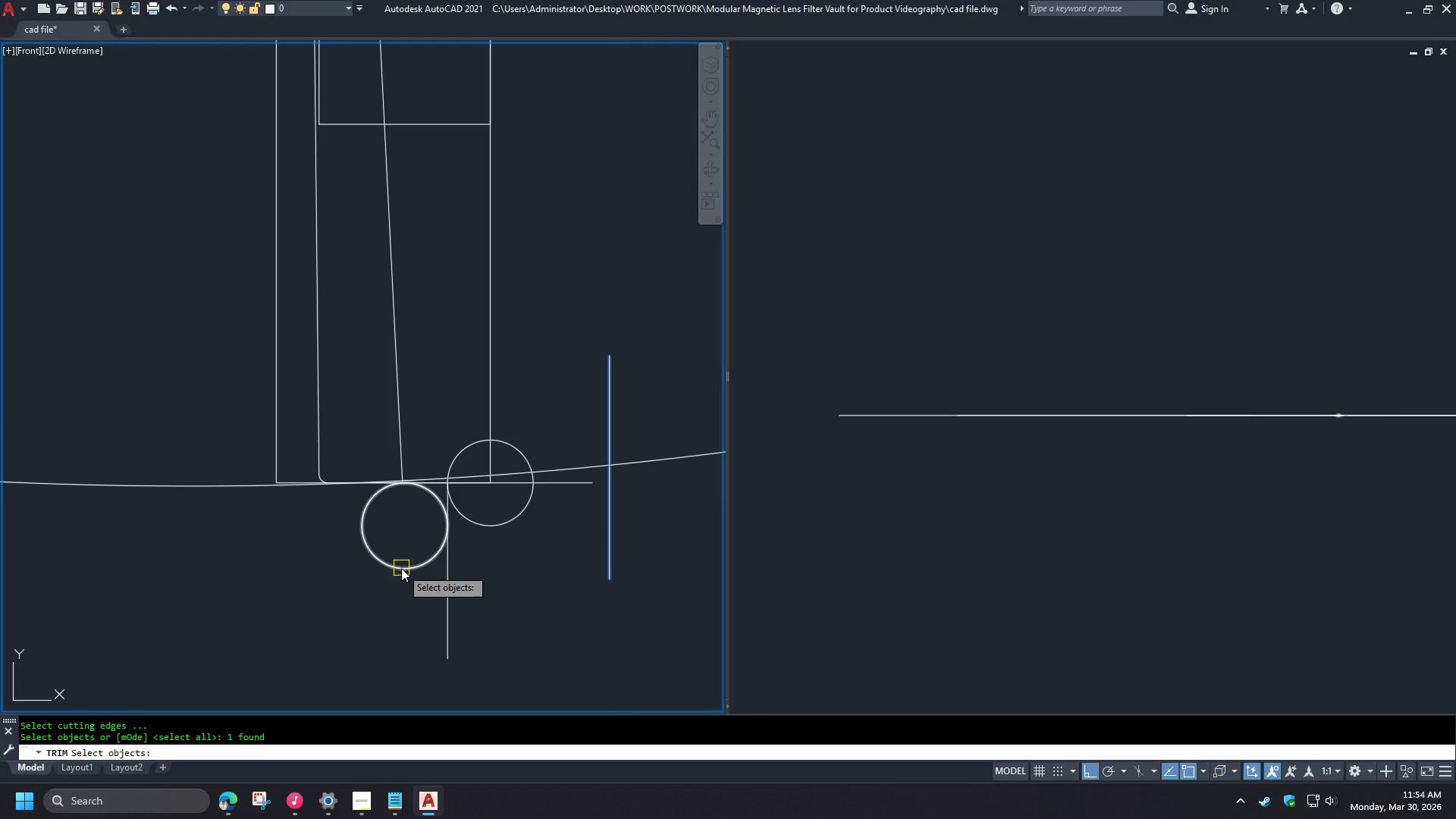 
left_click_drag(start_coordinate=[610, 356], to_coordinate=[603, 388])
 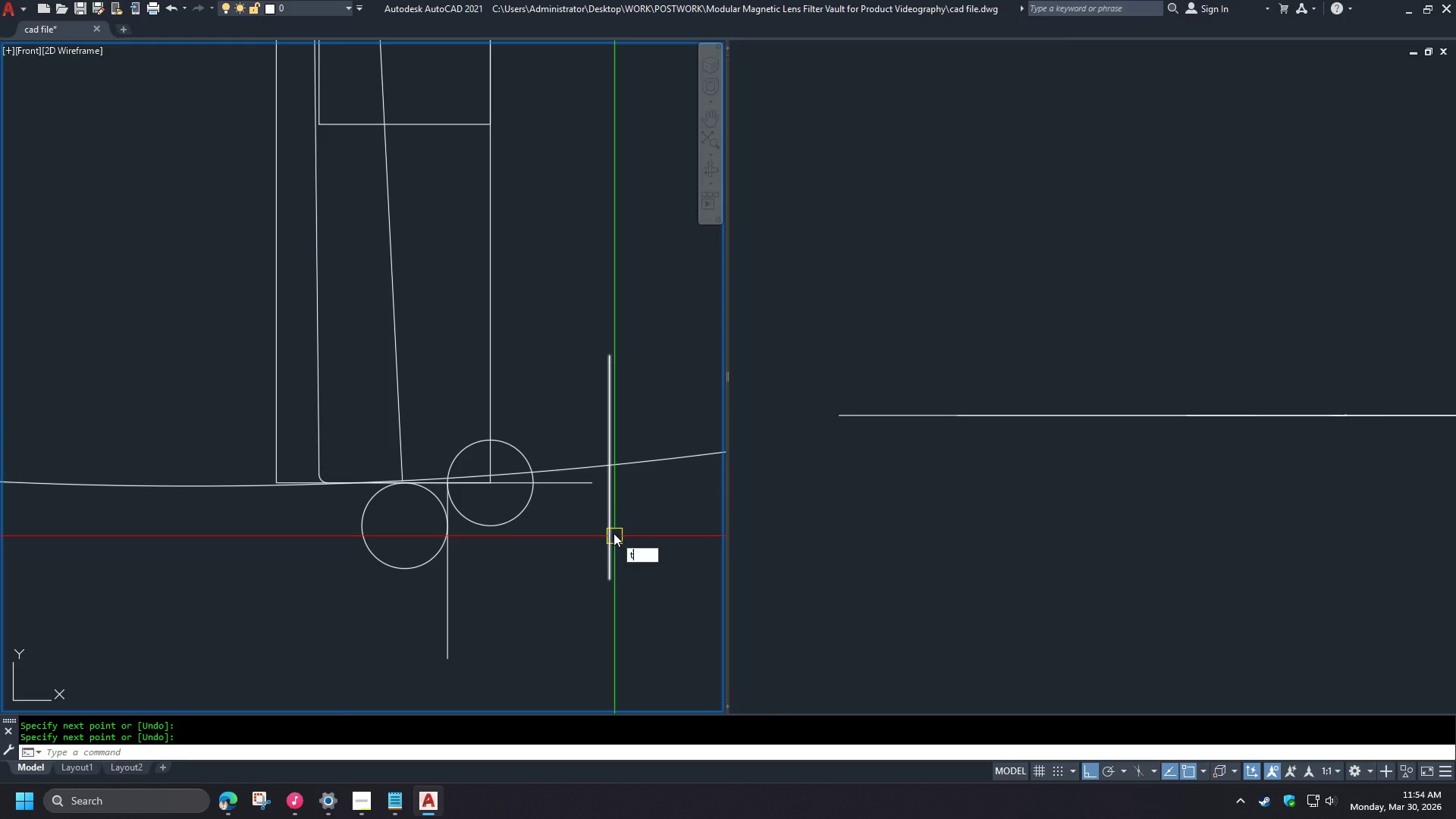 
left_click([613, 520])
 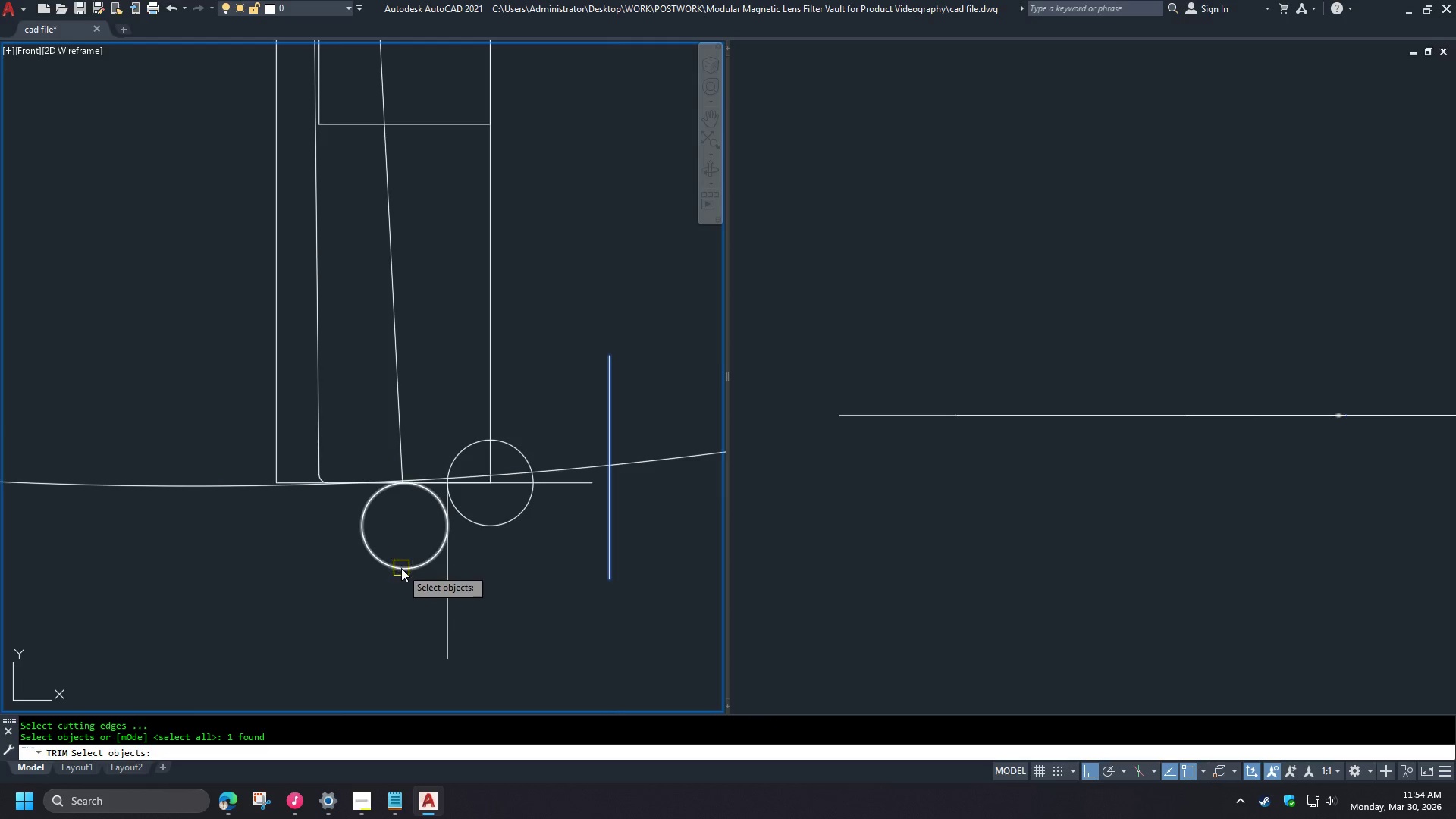 
left_click([401, 570])
 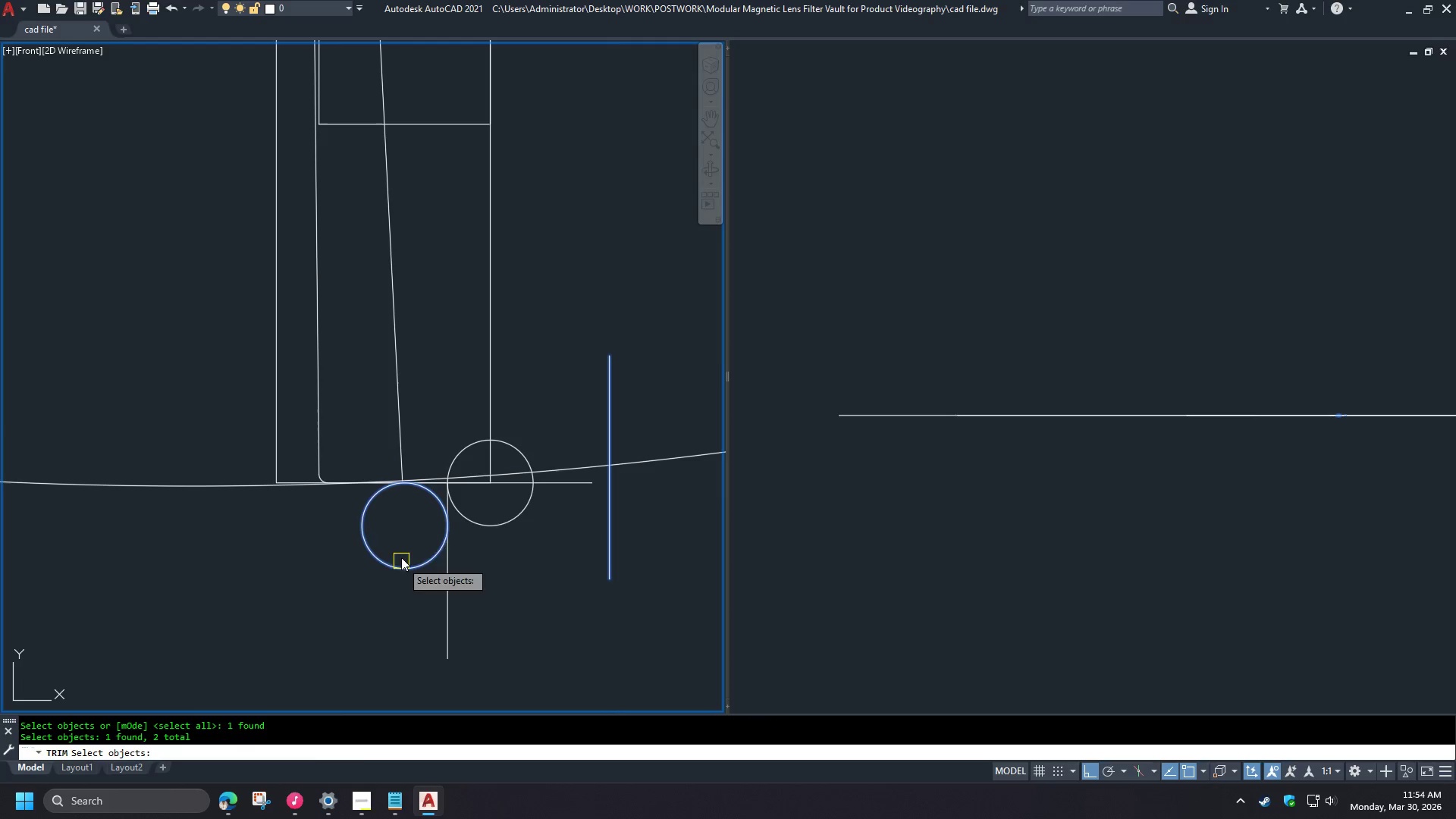 
key(Space)
 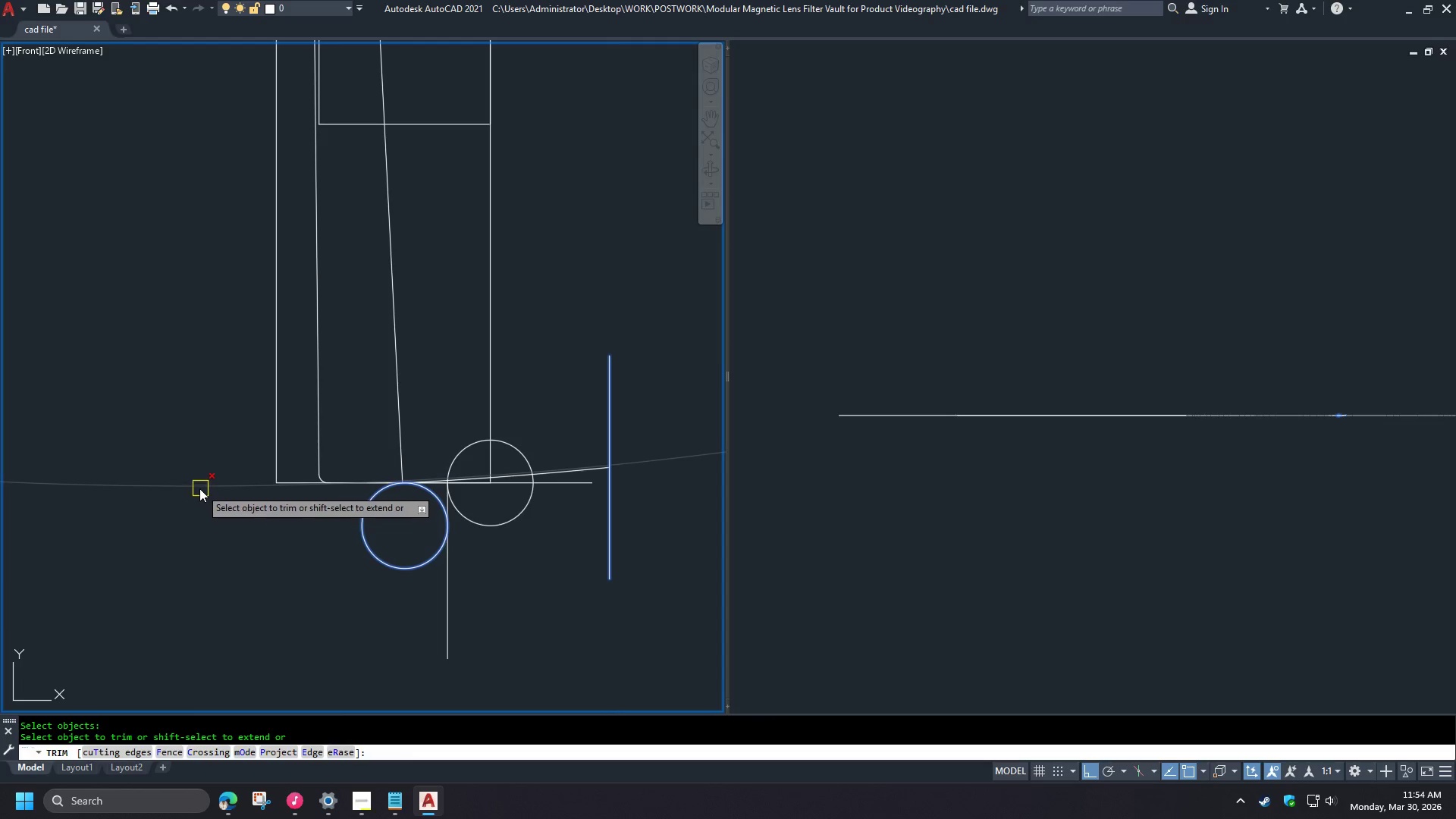 
left_click([199, 488])
 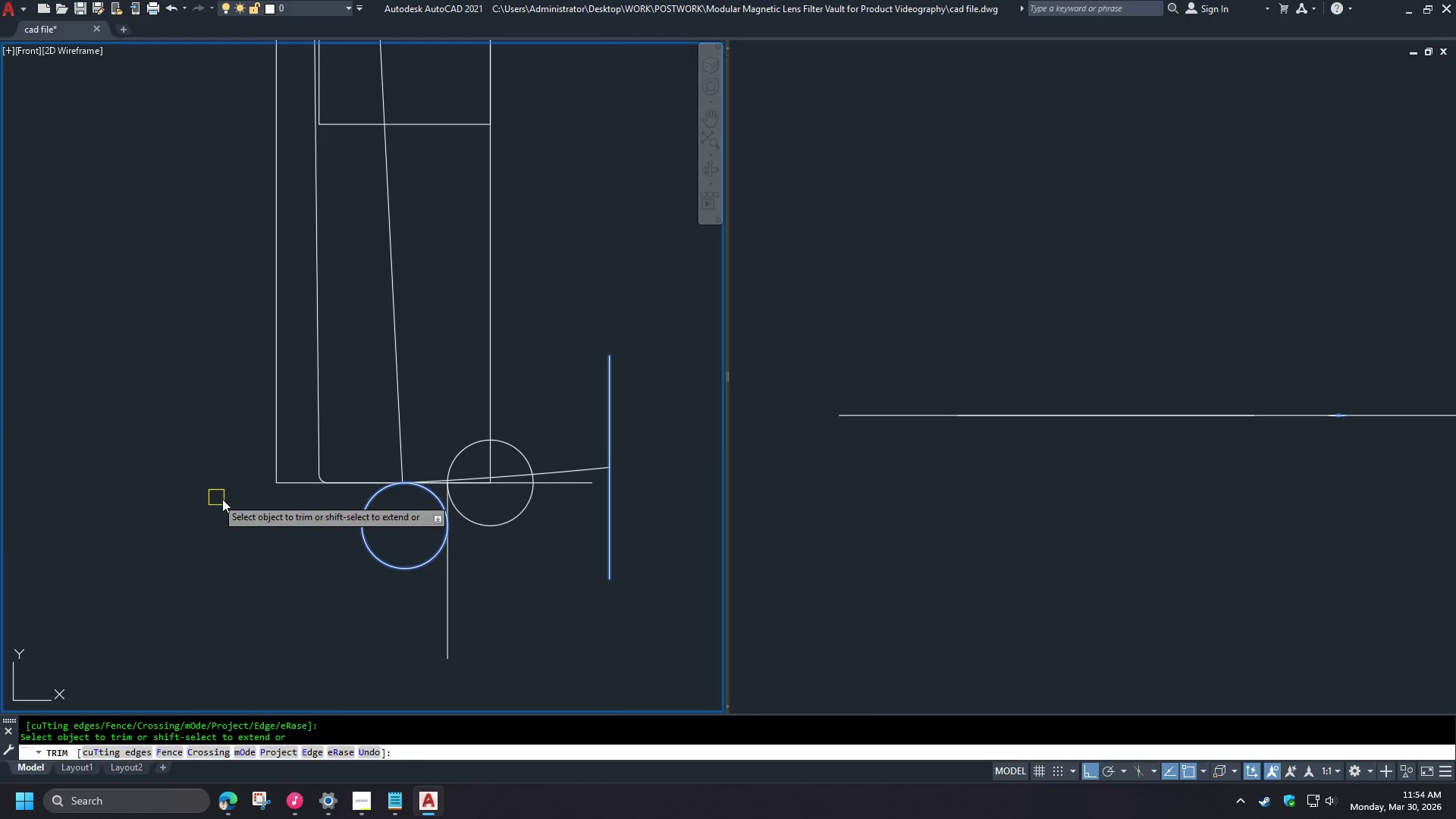 
key(Space)
 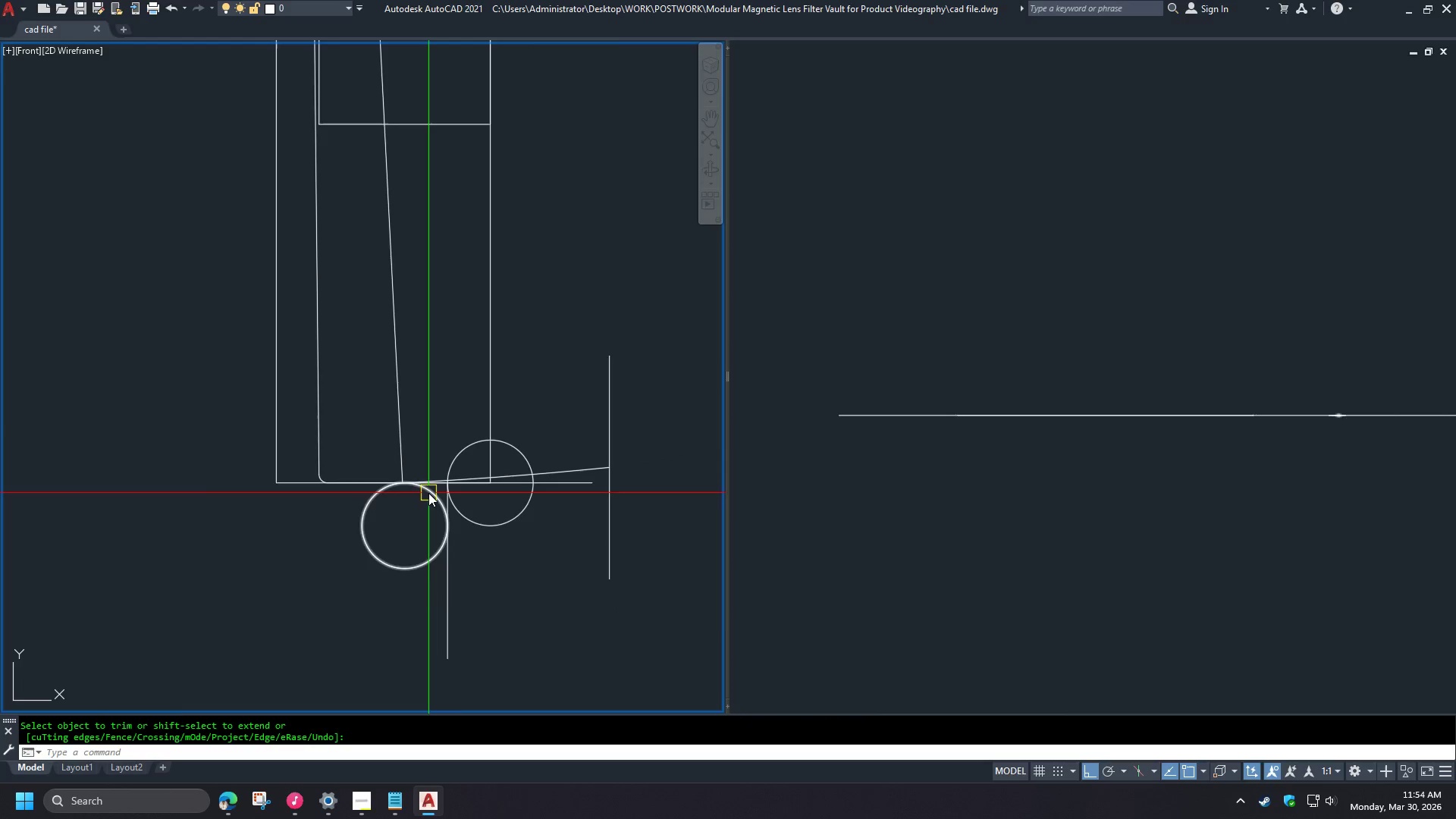 
scroll: coordinate [374, 490], scroll_direction: up, amount: 5.0
 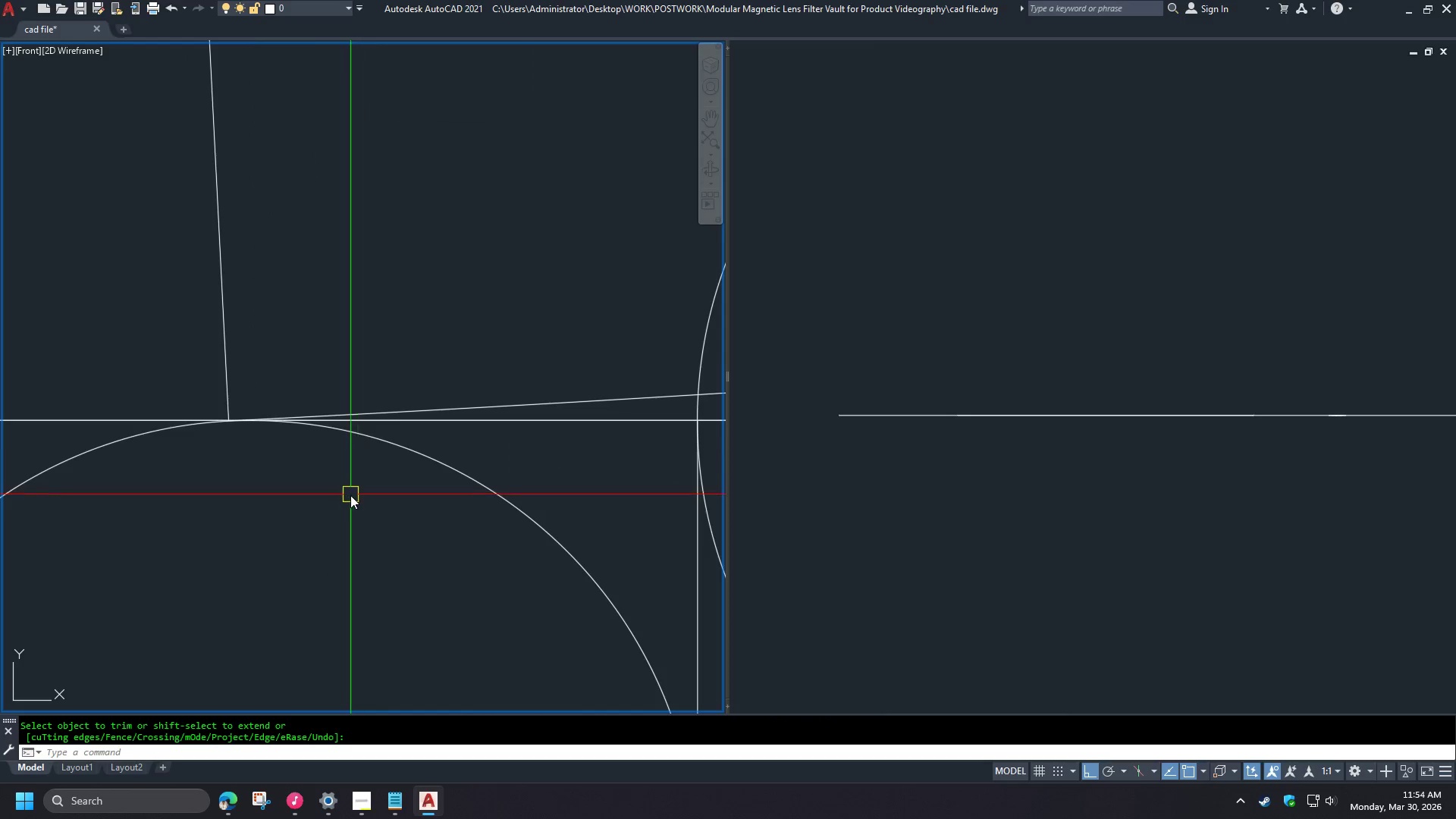 
key(Control+Z)
 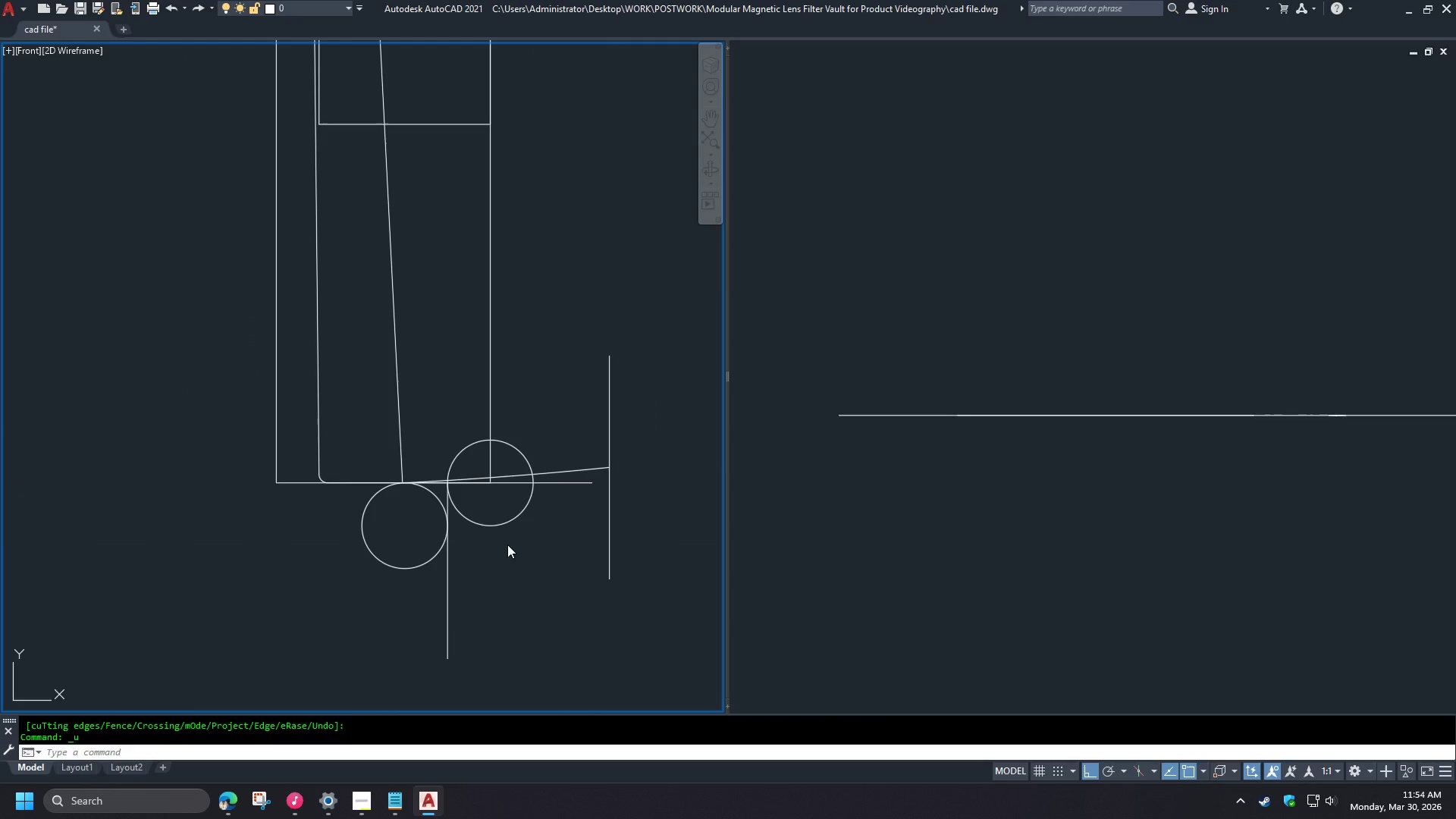 
scroll: coordinate [348, 497], scroll_direction: down, amount: 5.0
 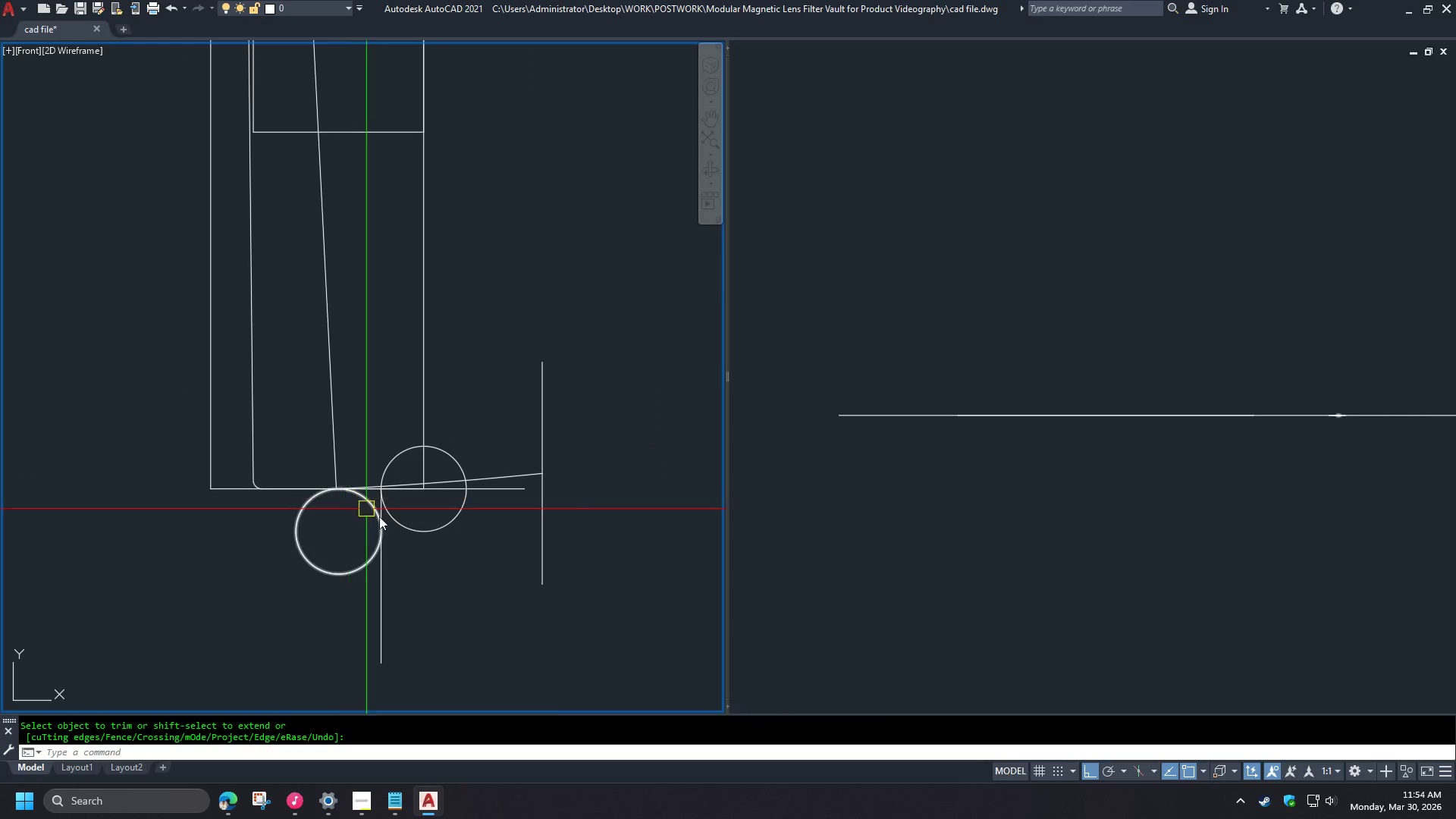 
key(Control+Z)
 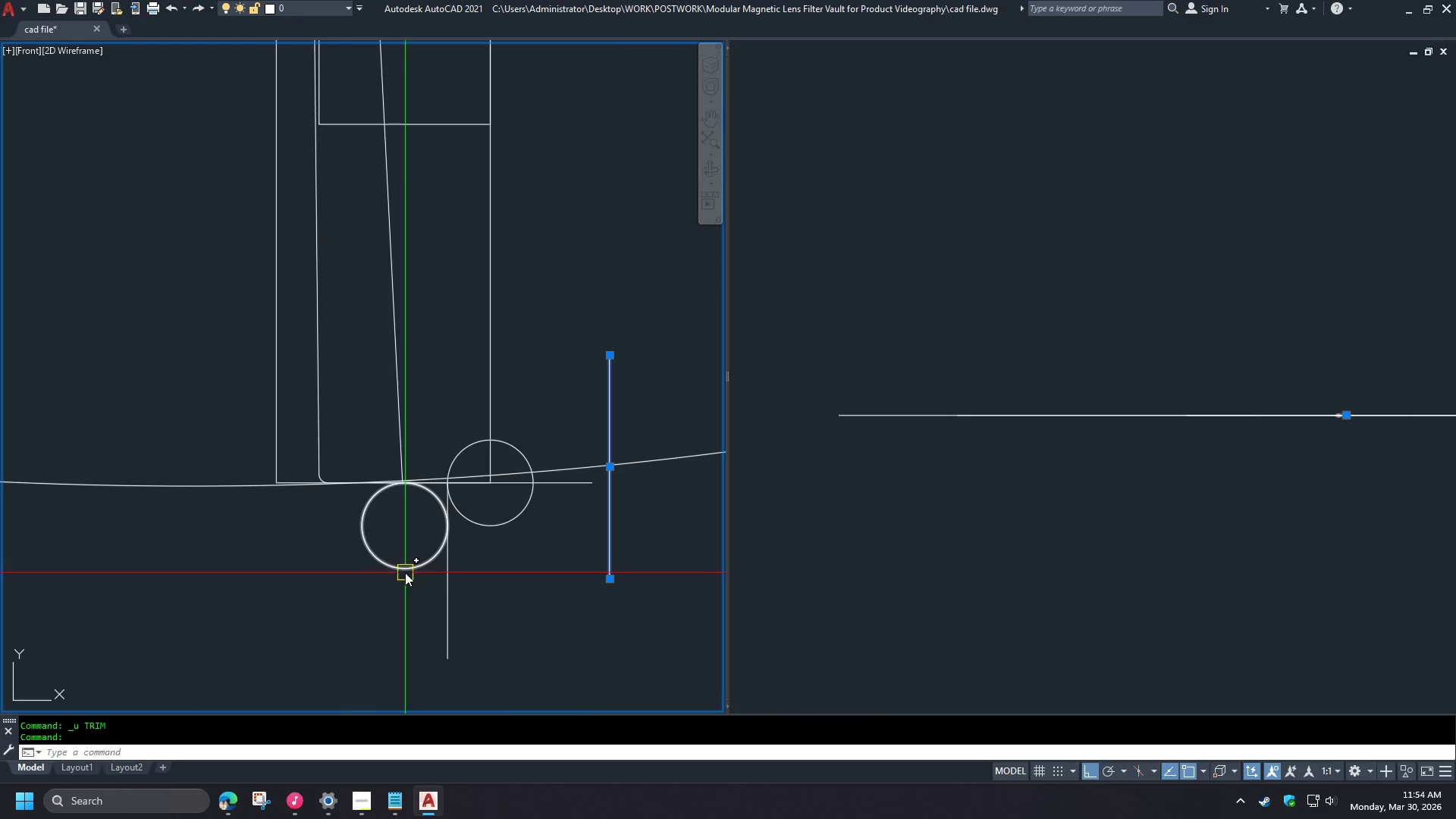 
key(E)
 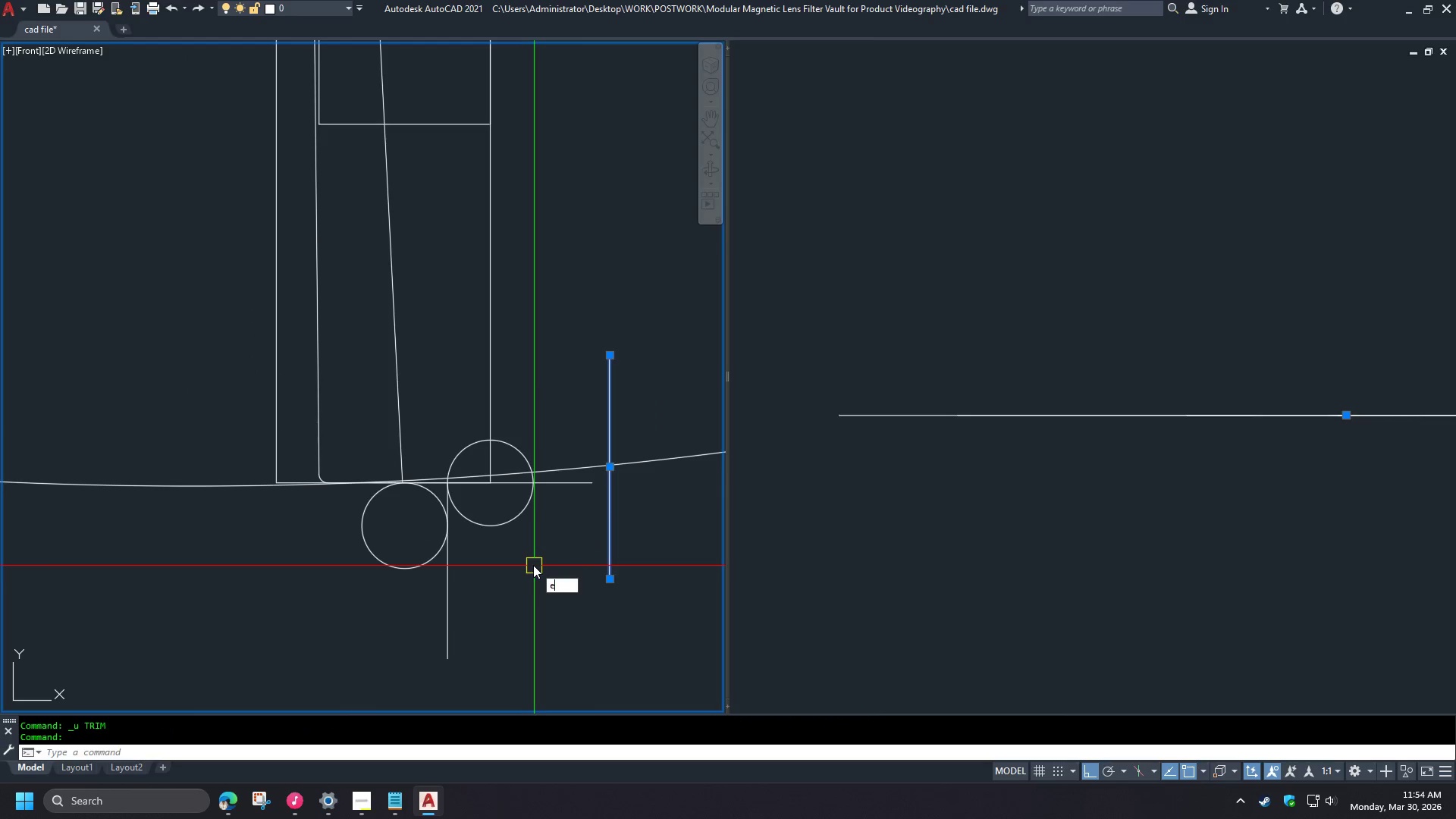 
key(Space)
 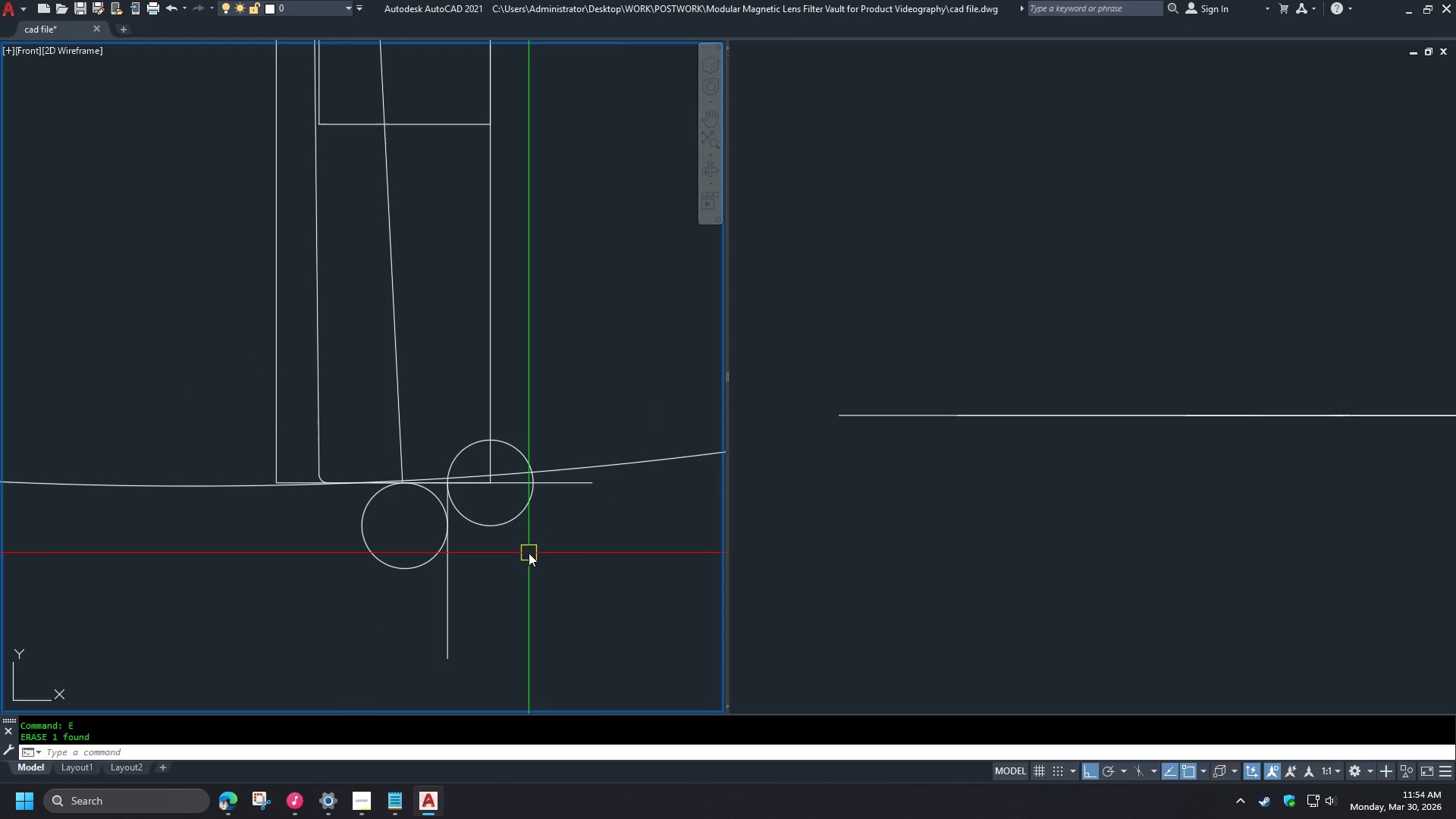 
key(D)
 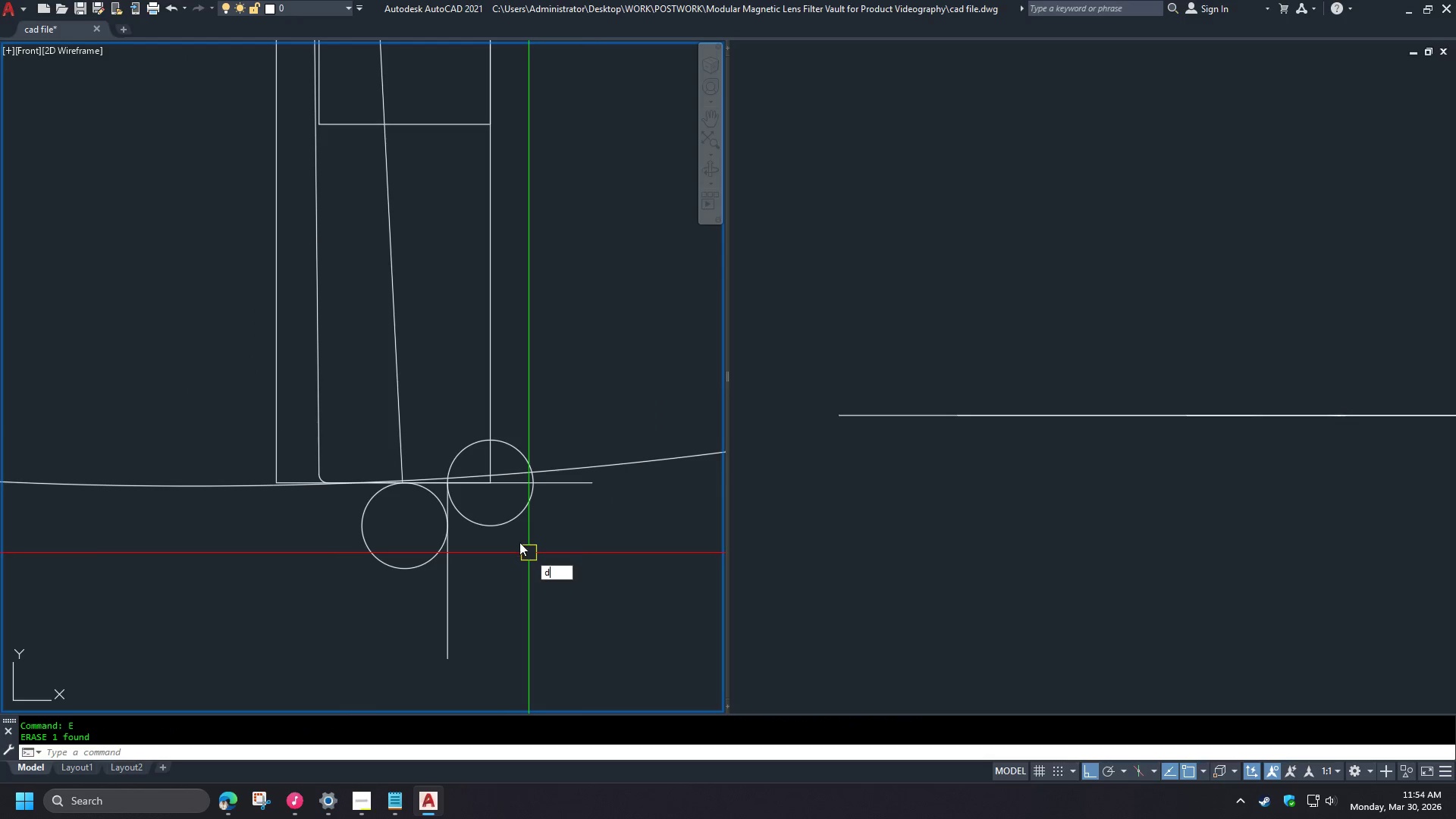 
key(I)
 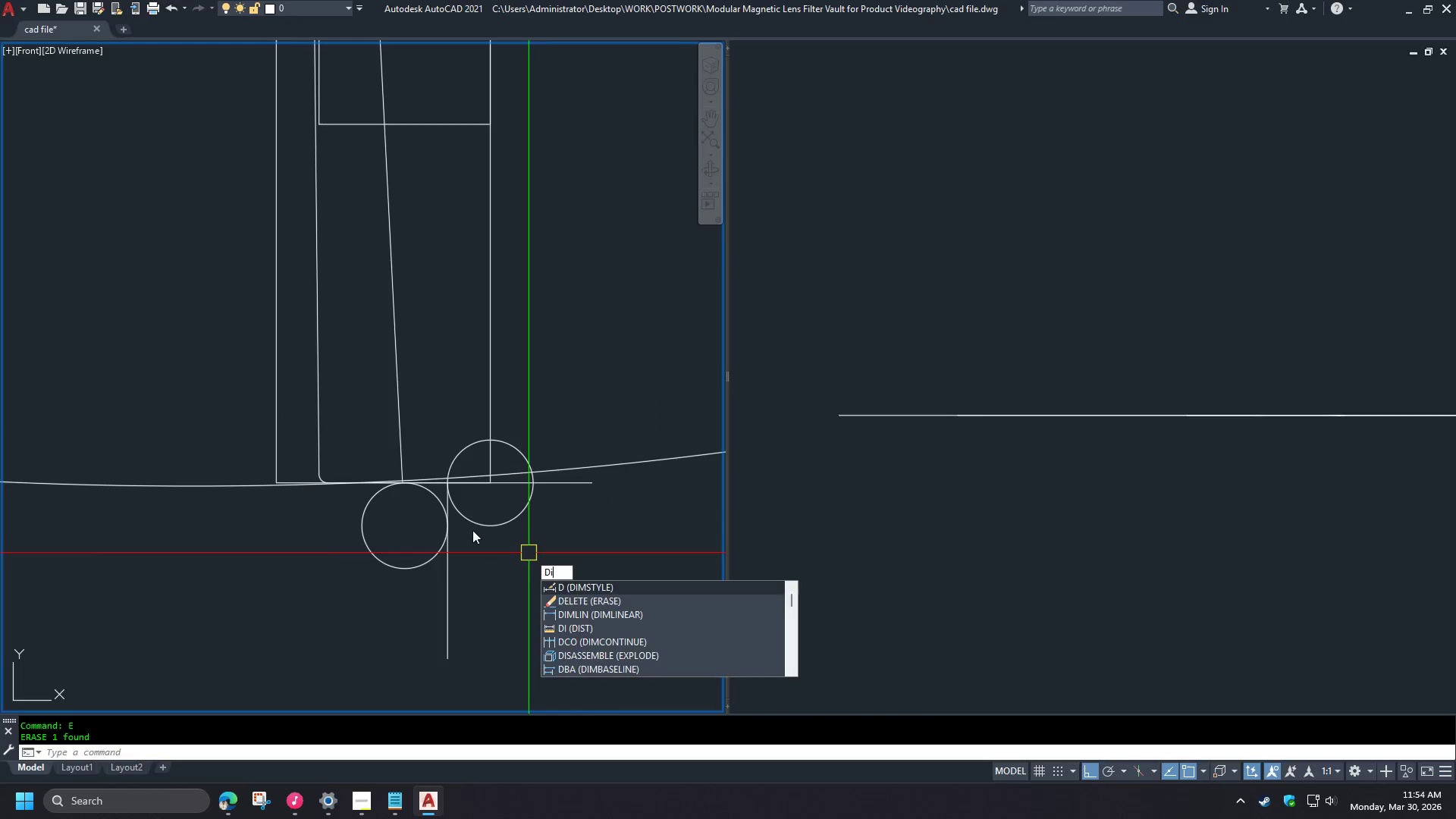 
key(Space)
 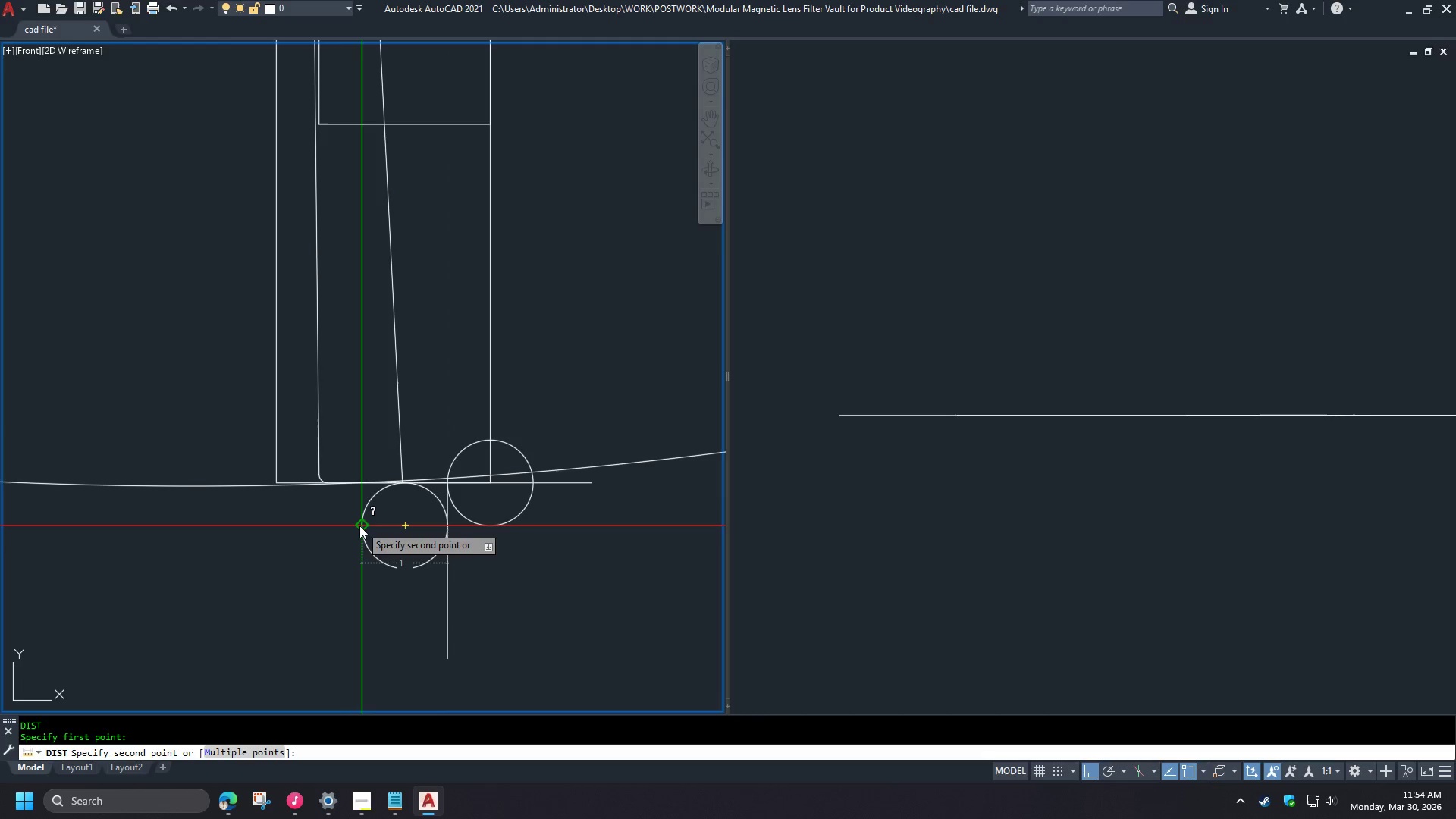 
key(Escape)
 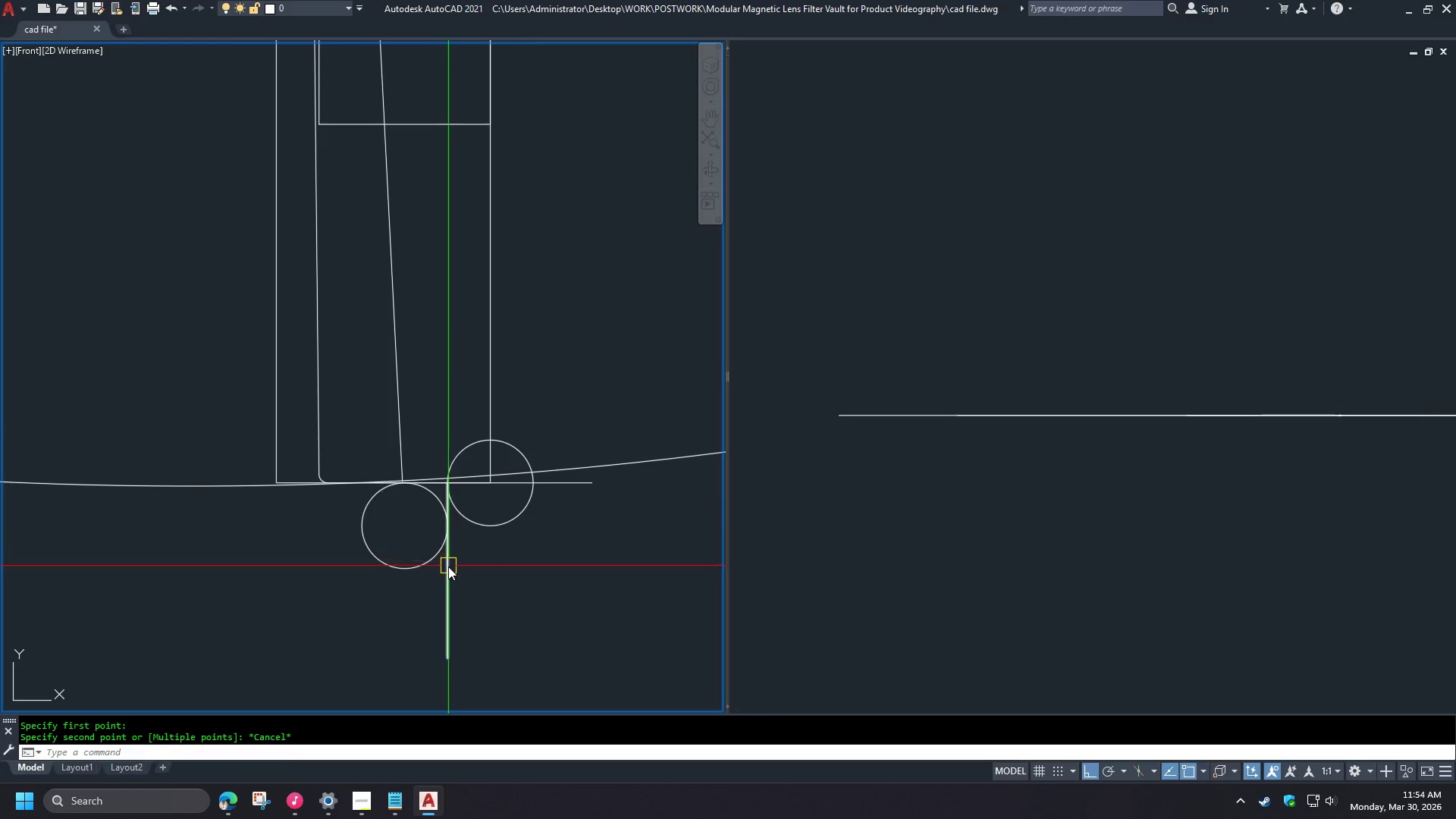 
left_click([448, 569])
 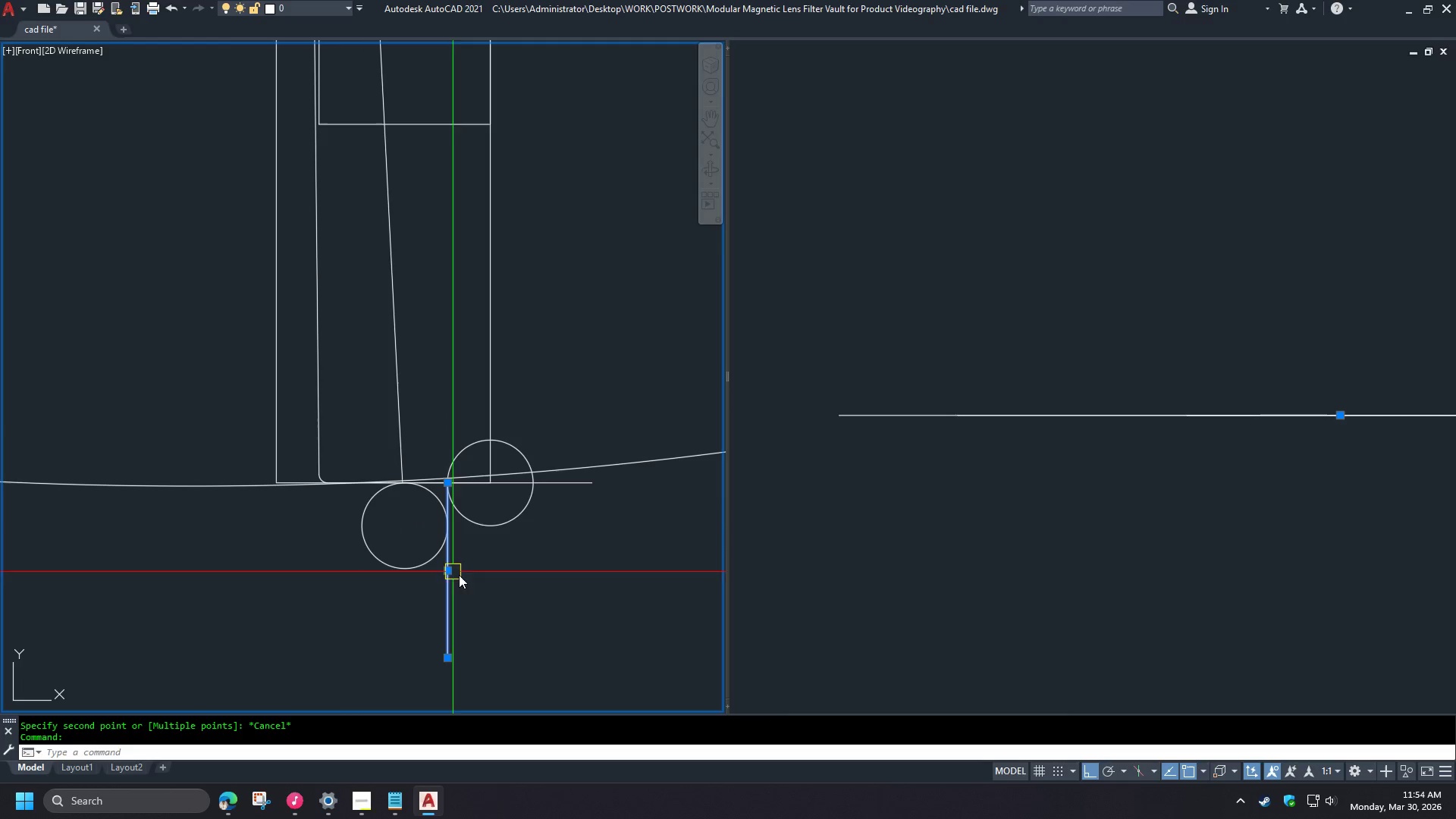 
key(E)
 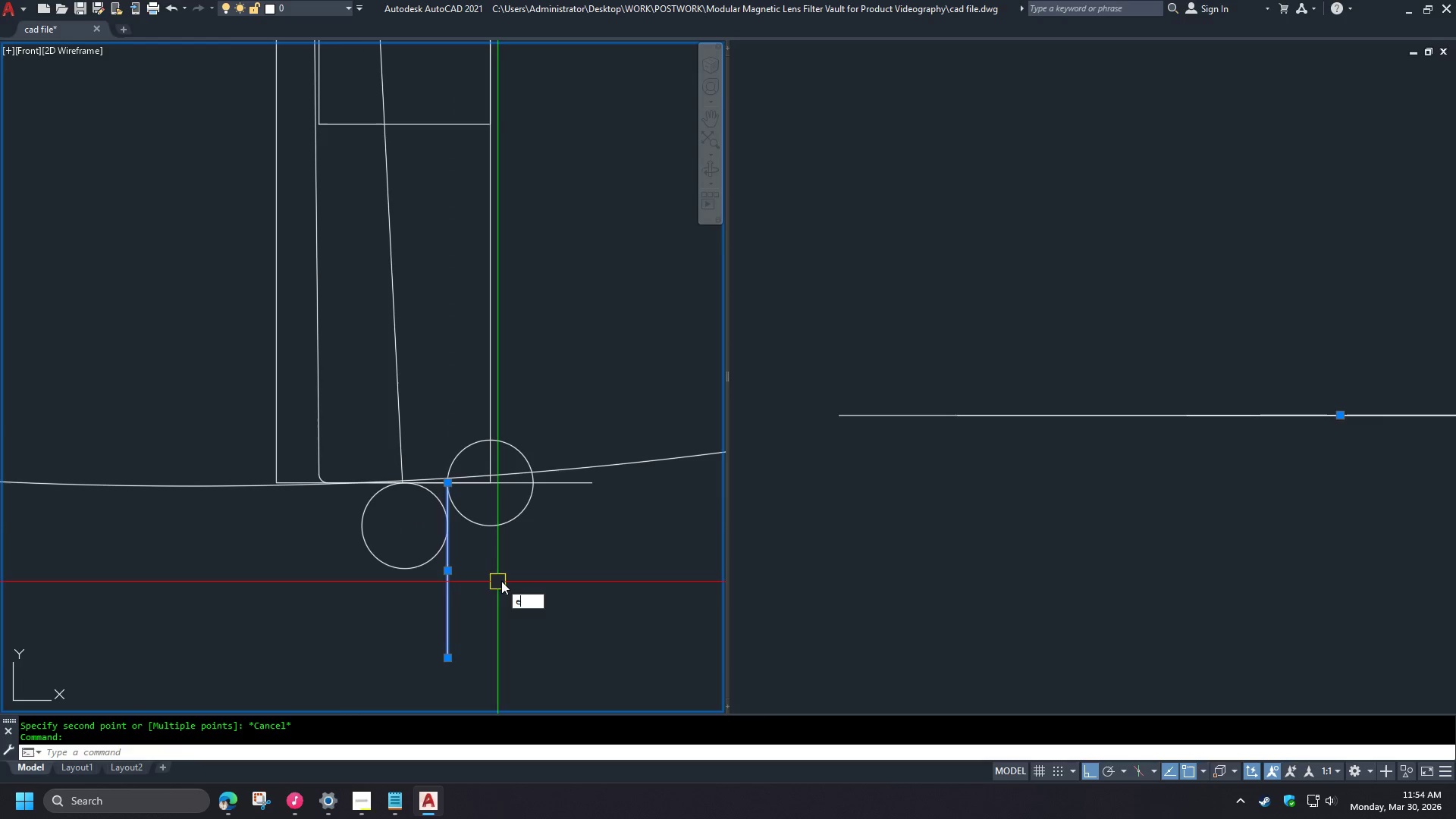 
key(Space)
 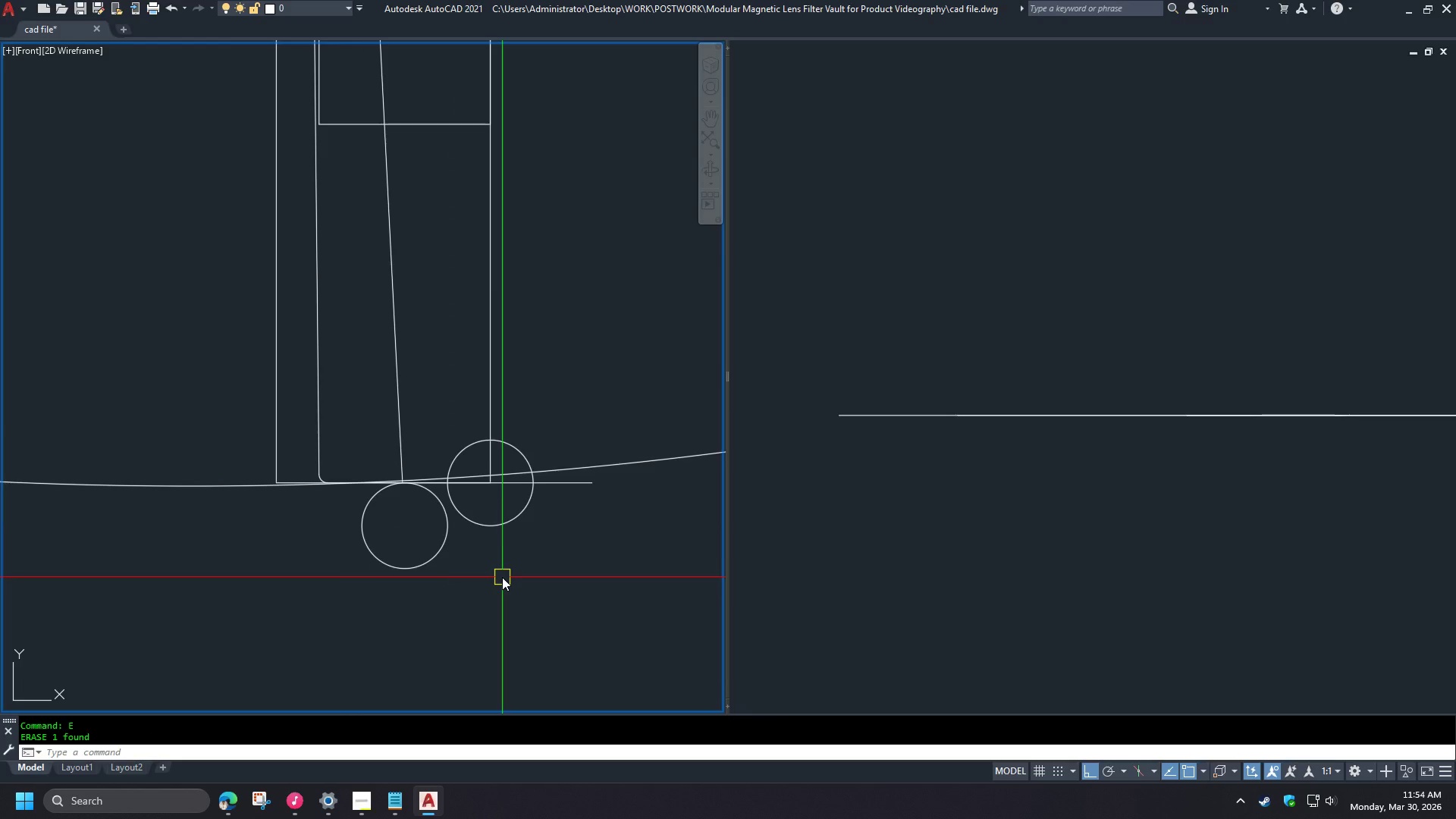 
scroll: coordinate [502, 576], scroll_direction: down, amount: 2.0
 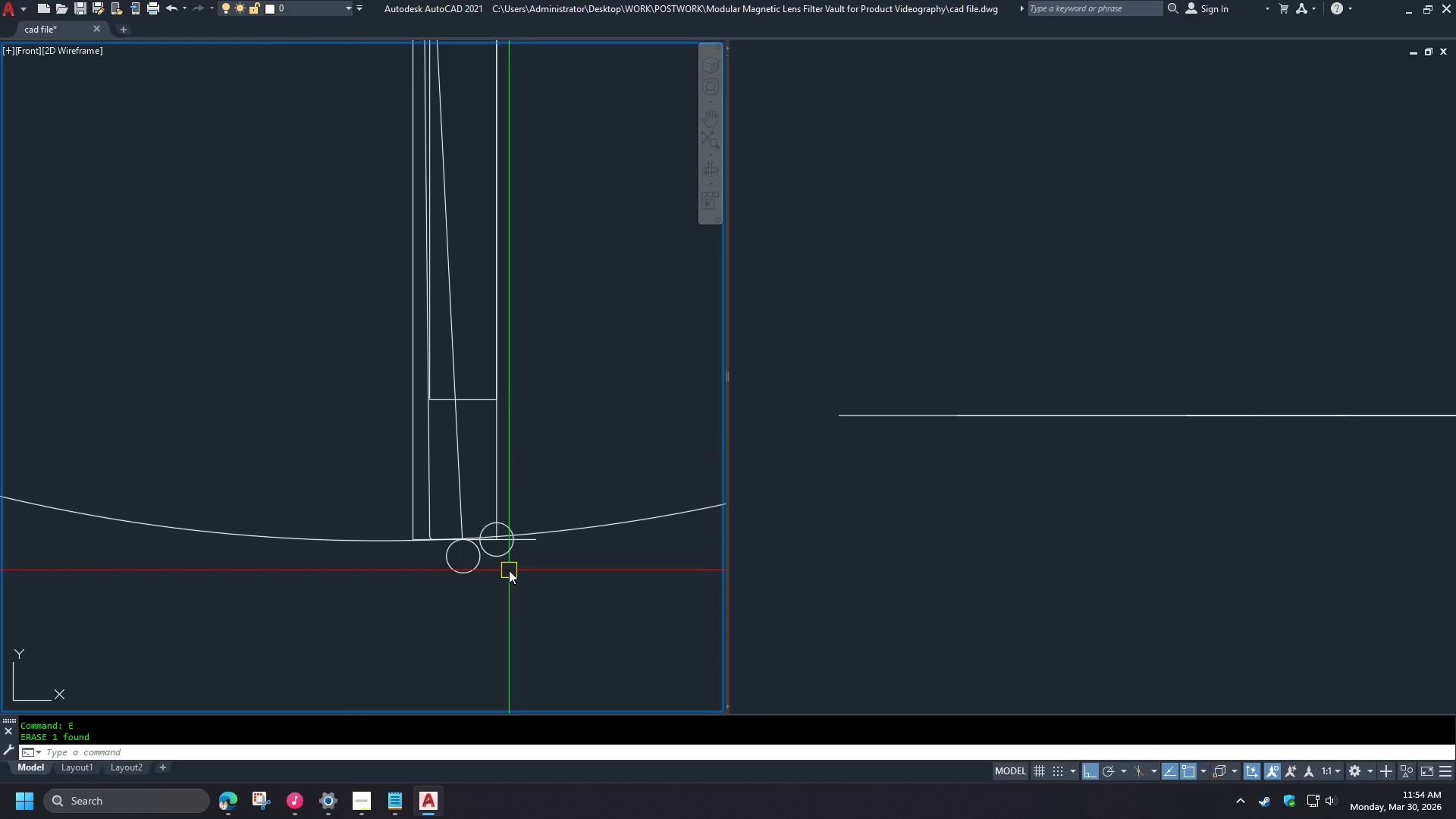 
wait(15.78)
 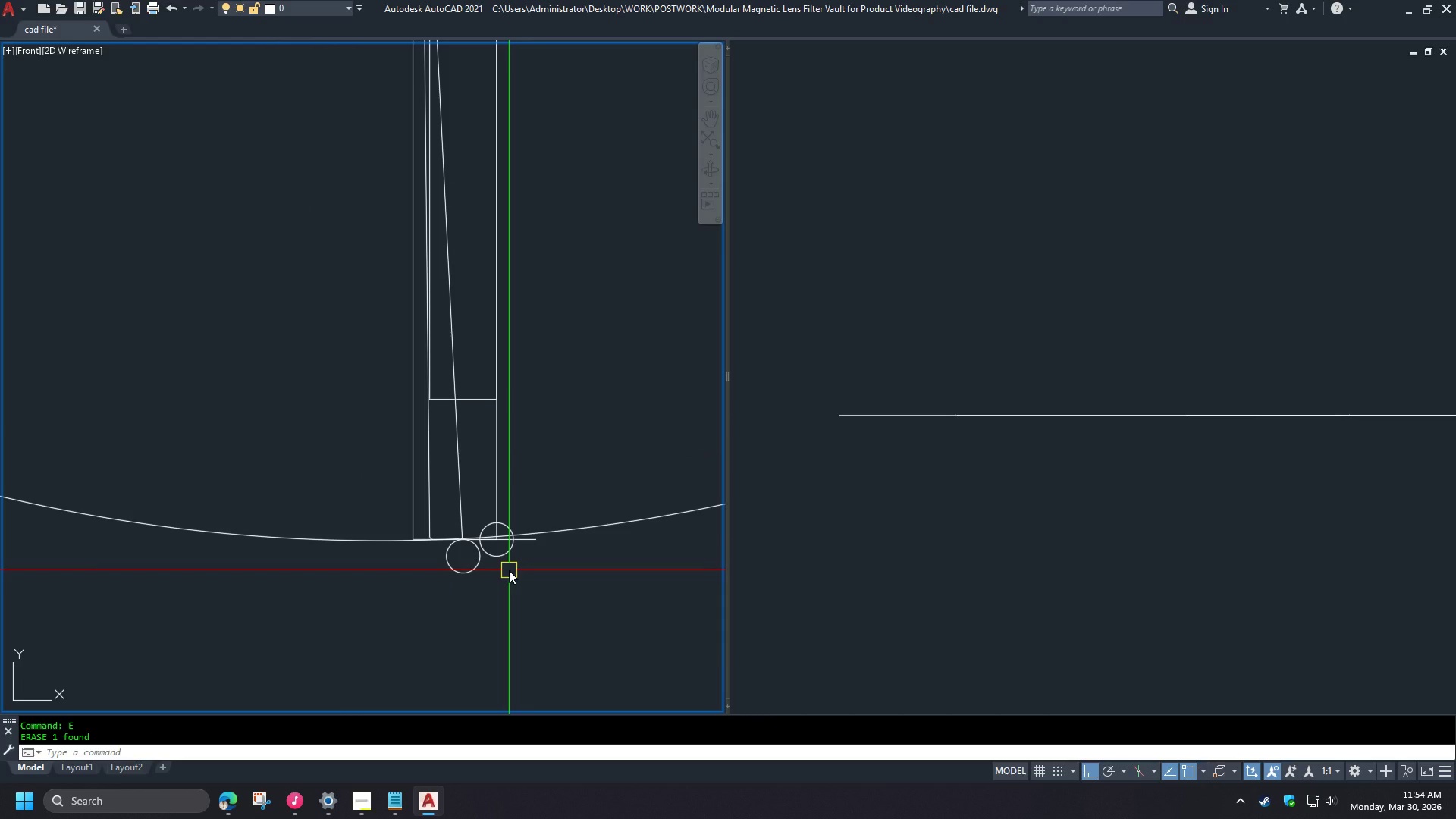 
key(Escape)
 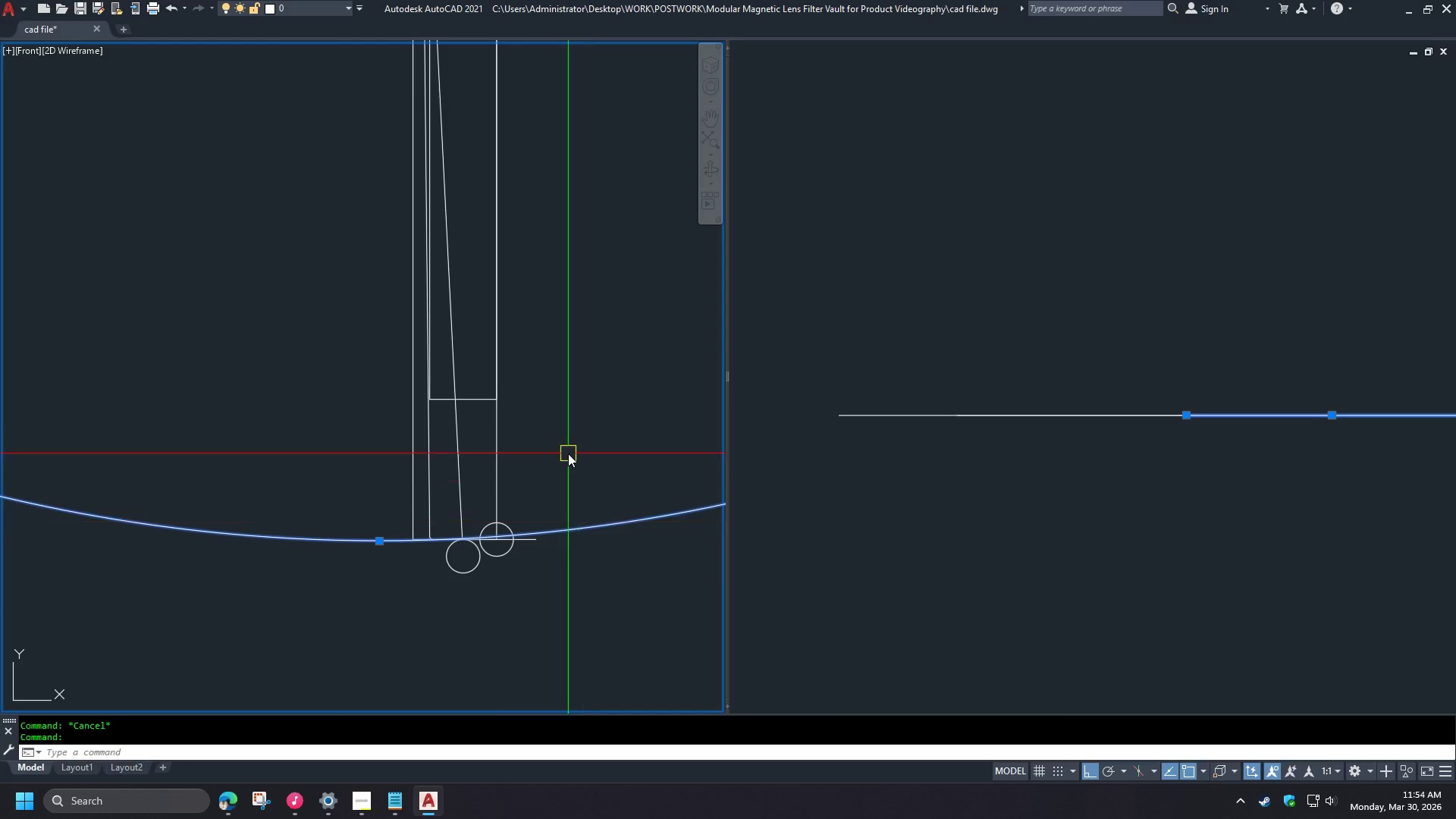 
key(E)
 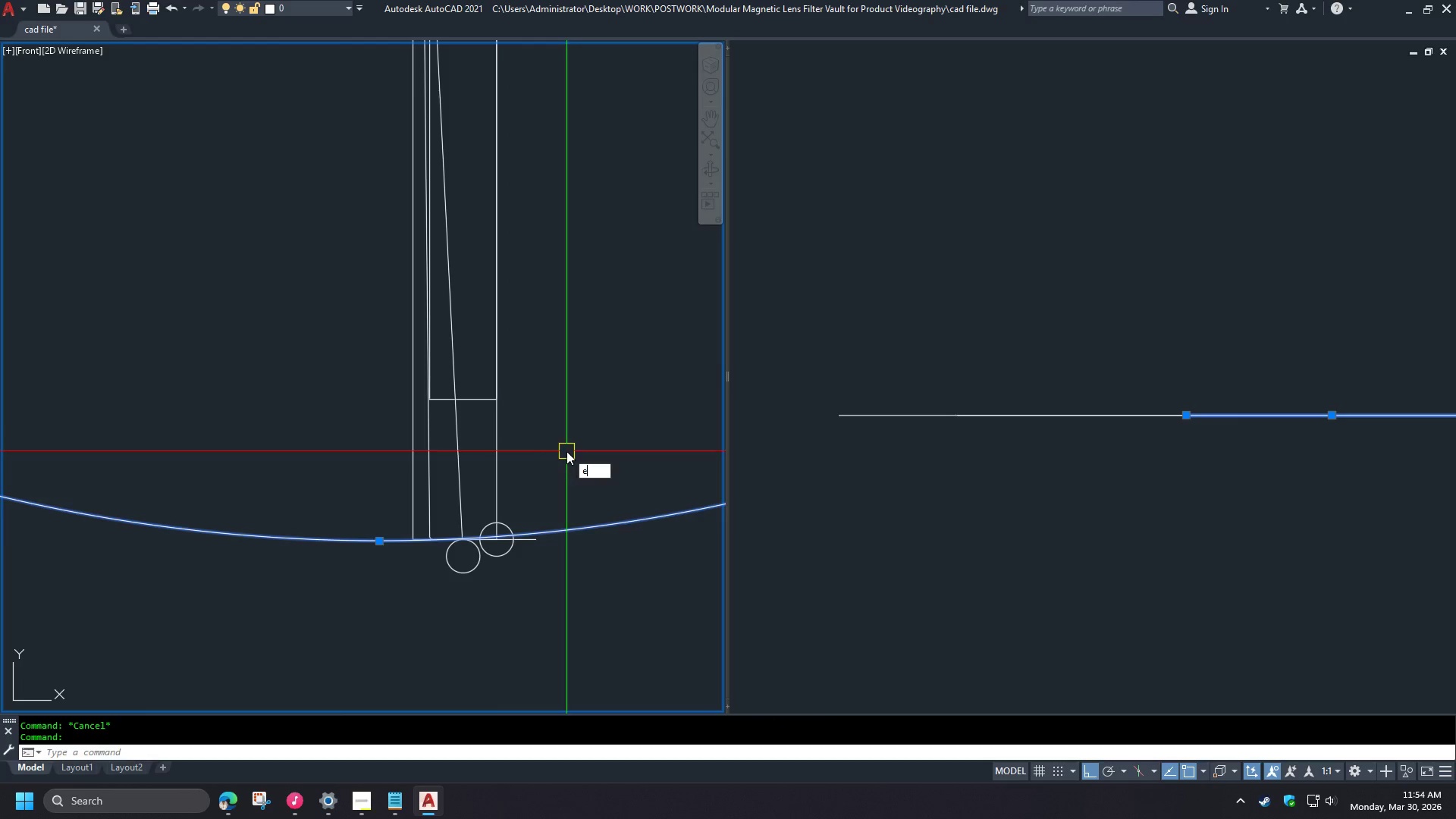 
key(Space)
 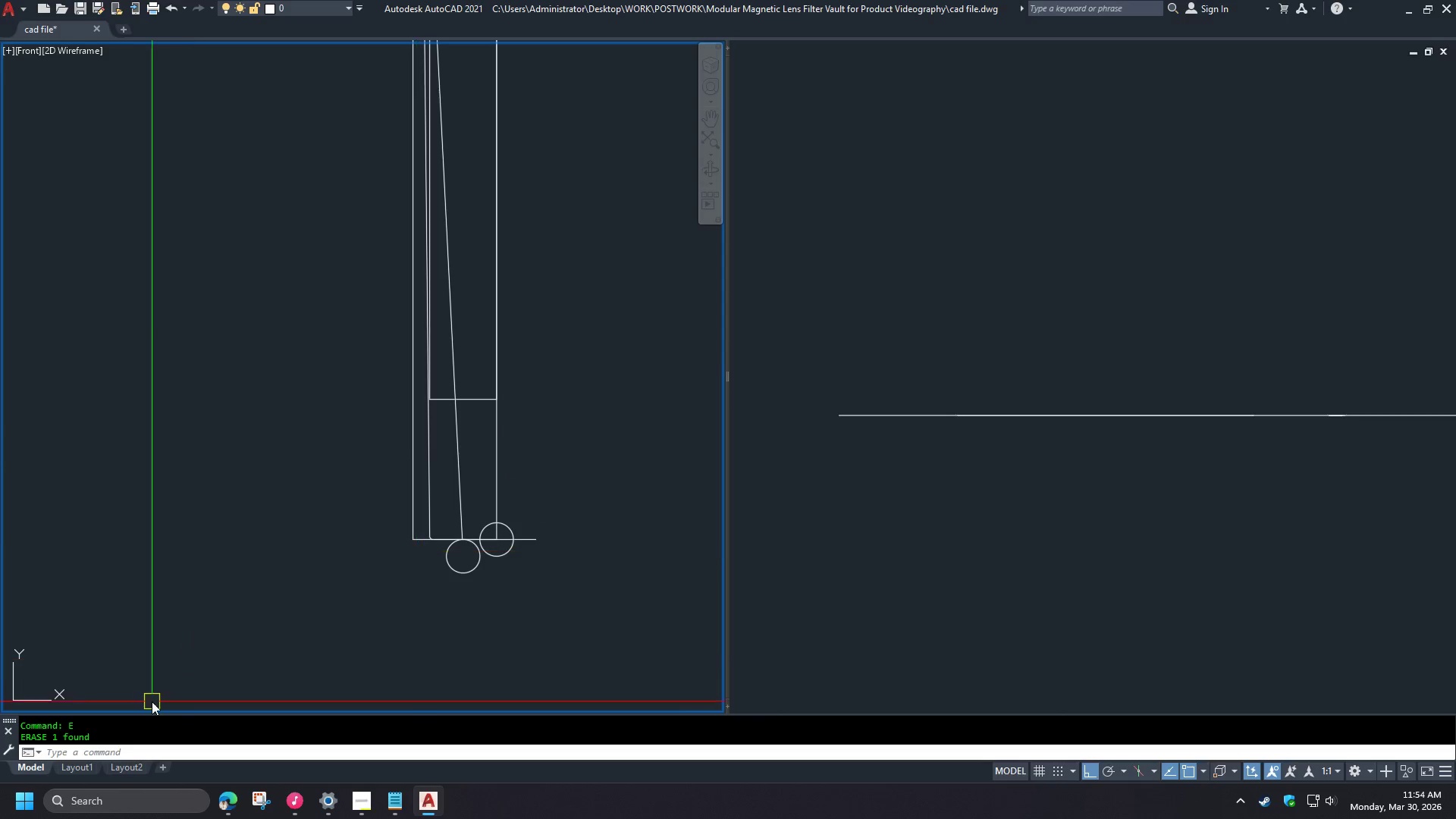 
wait(5.91)
 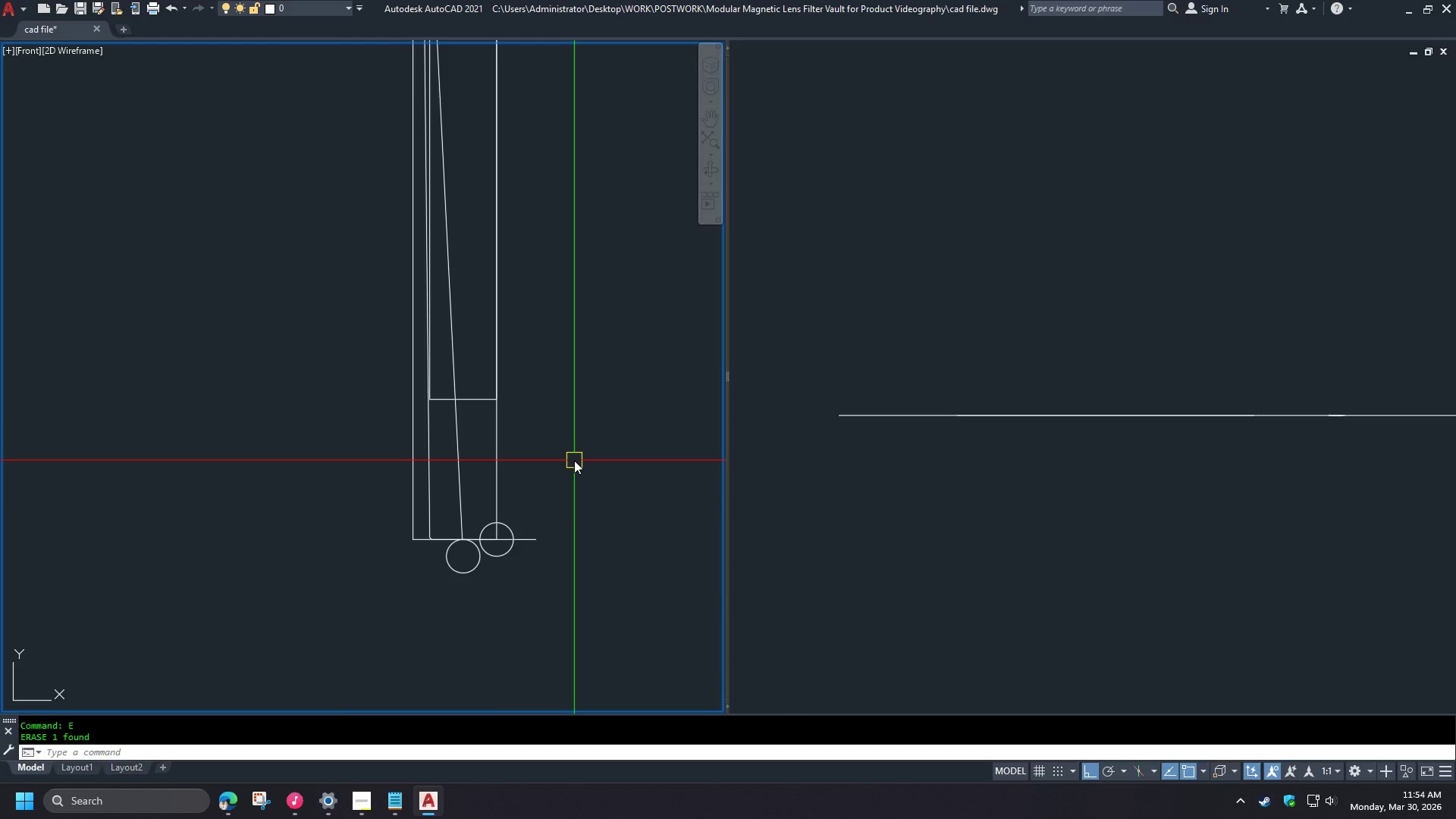 
left_click([241, 804])
 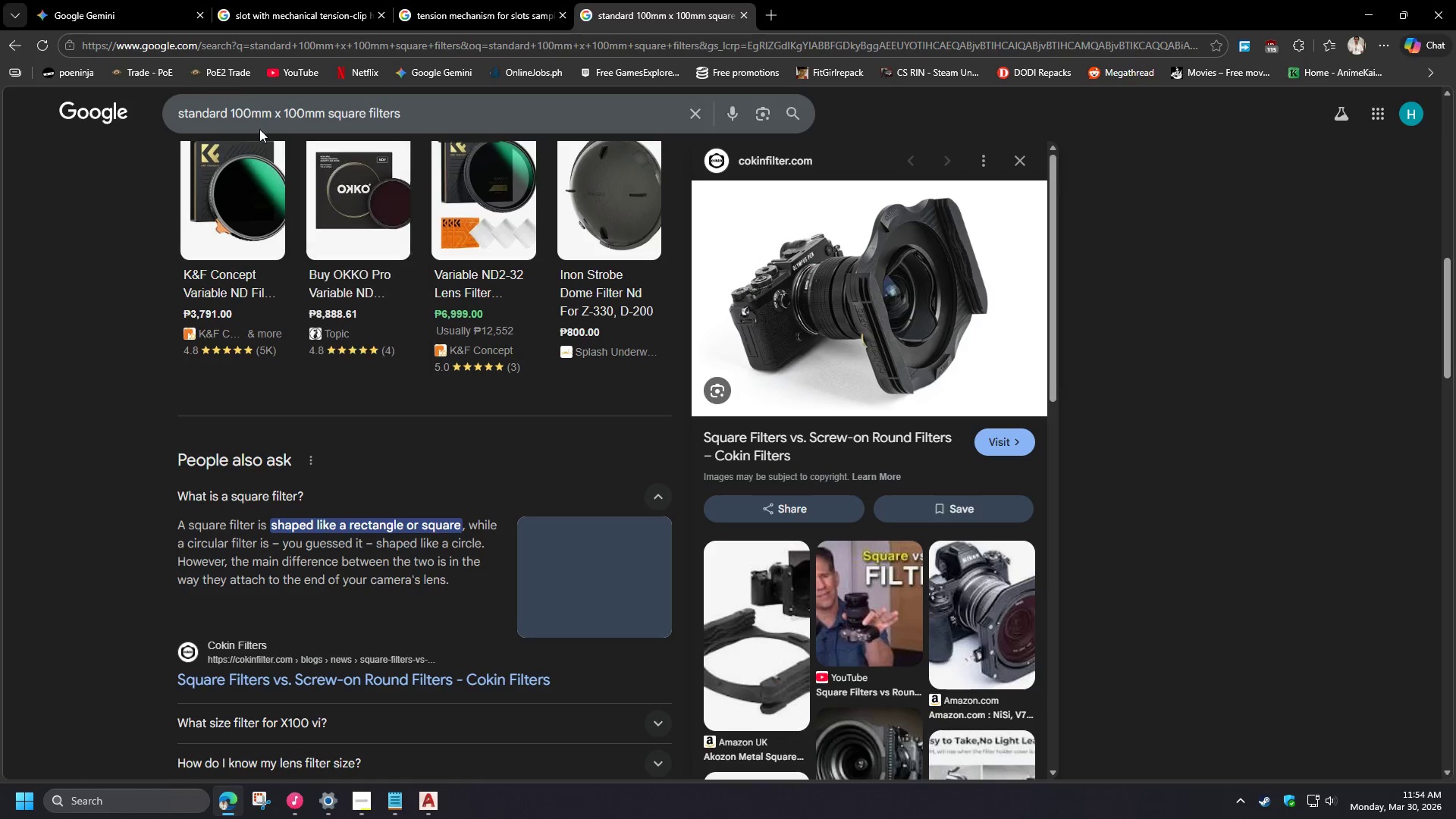 
left_click([171, 0])
 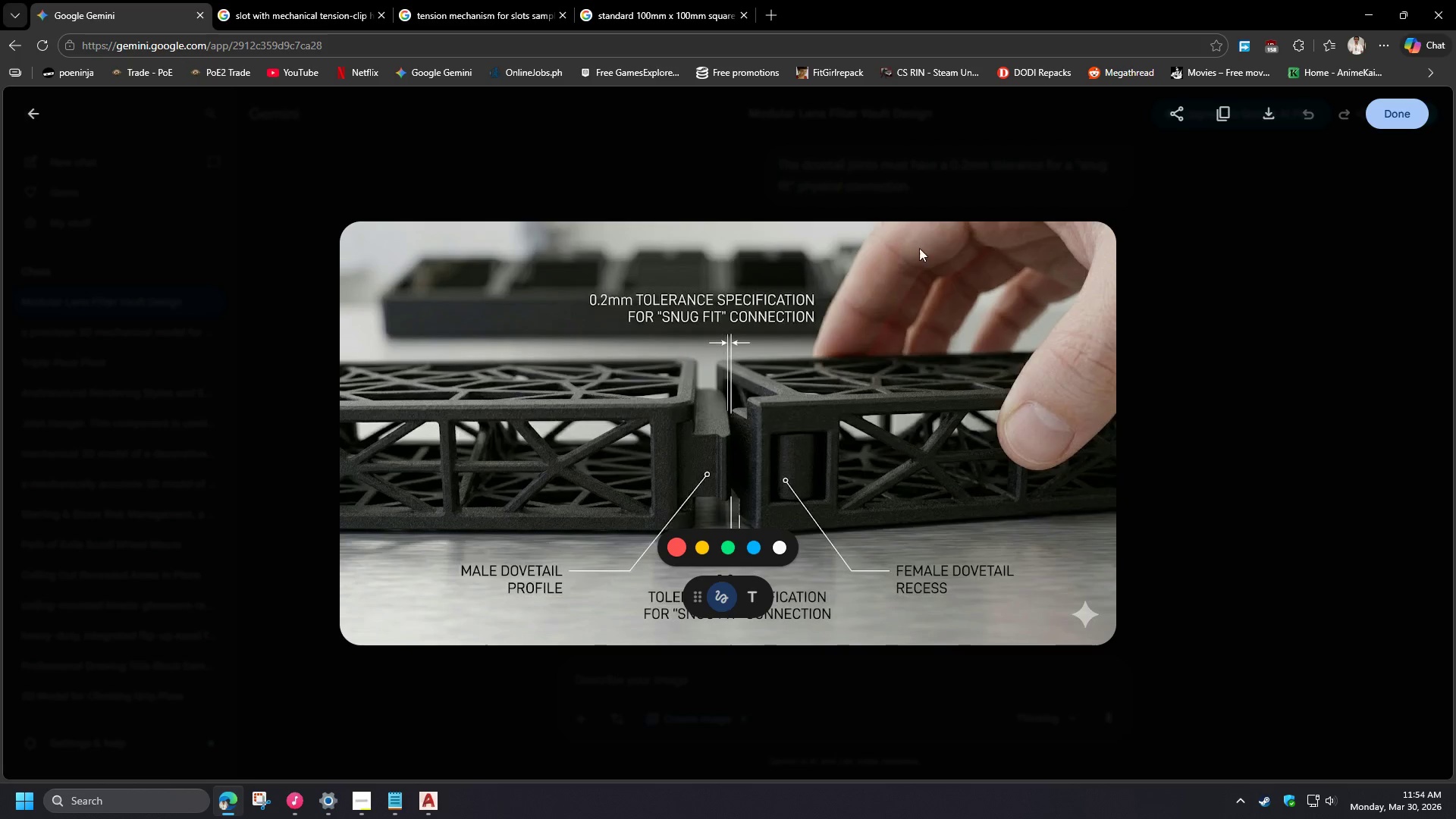 
left_click([905, 195])
 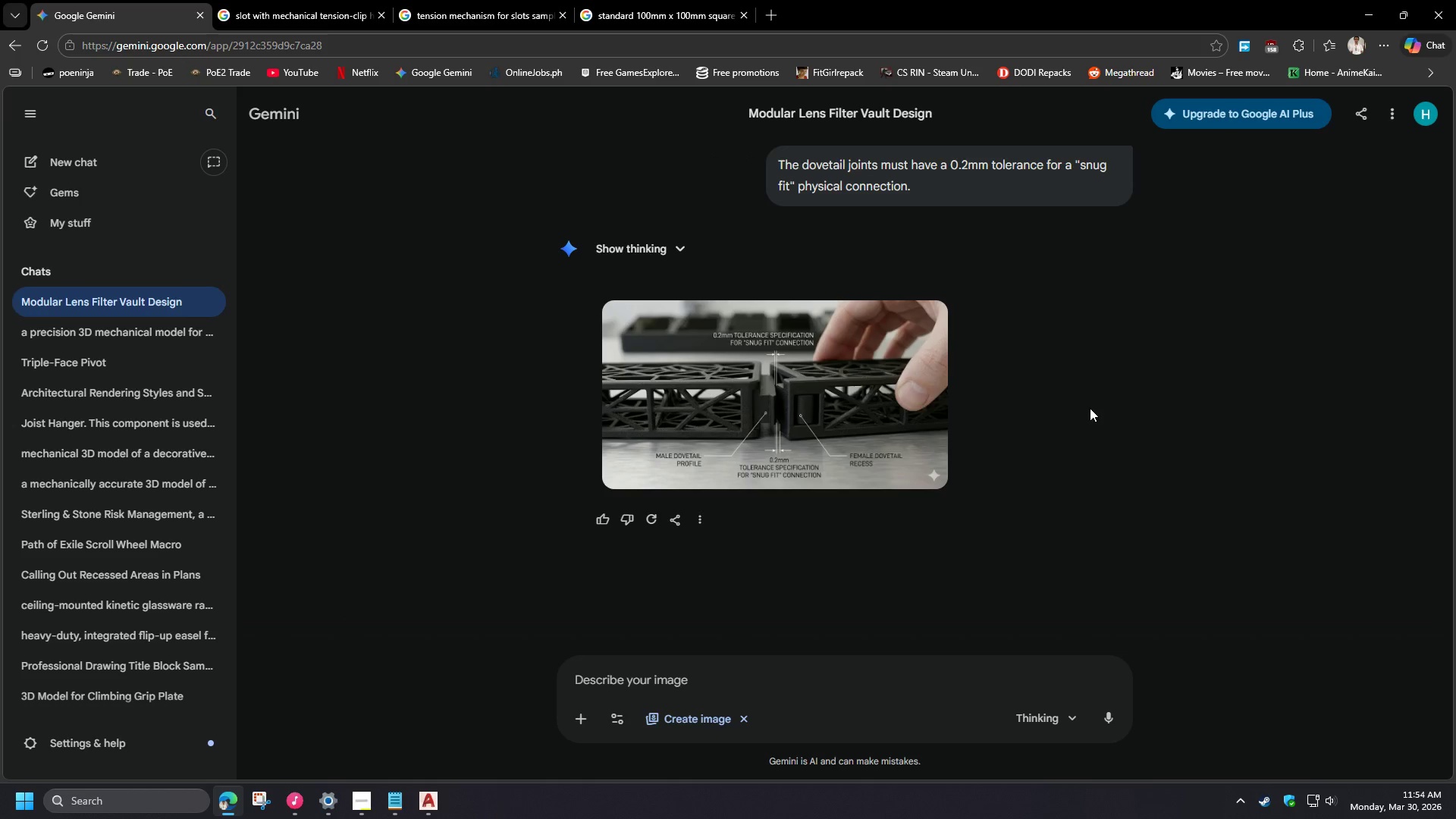 
scroll: coordinate [1005, 420], scroll_direction: up, amount: 6.0
 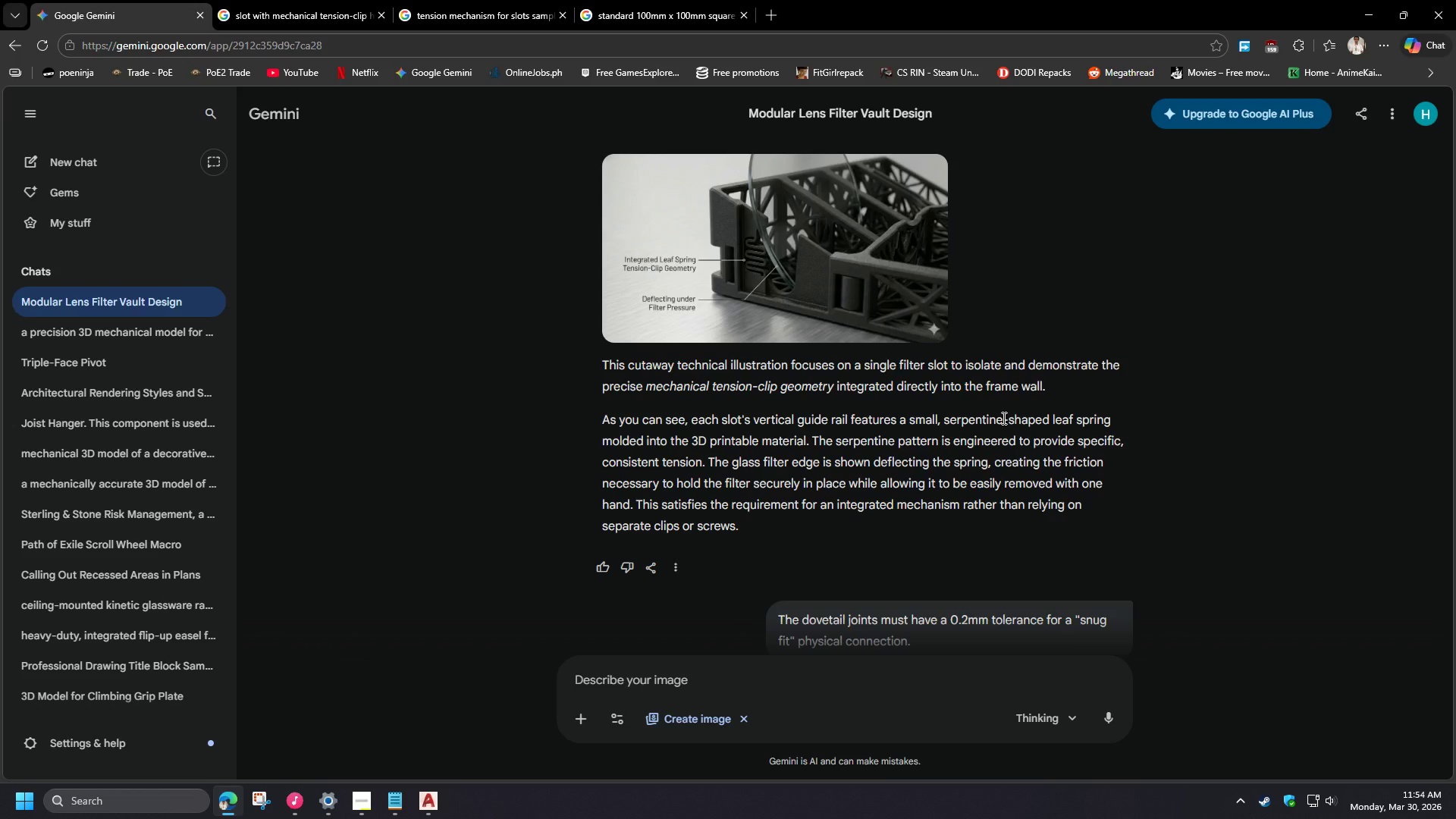 
wait(8.55)
 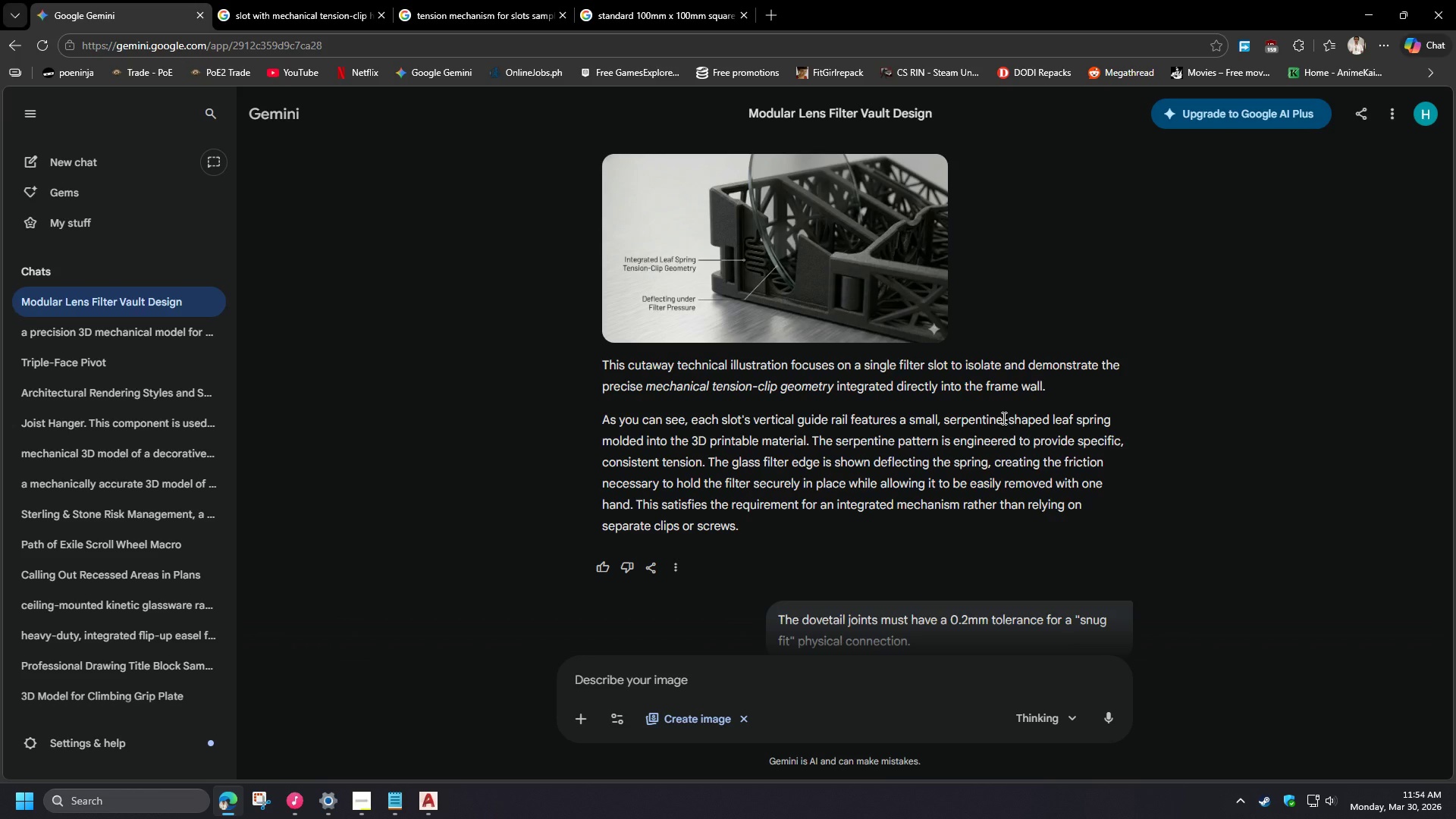 
left_click([233, 813])
 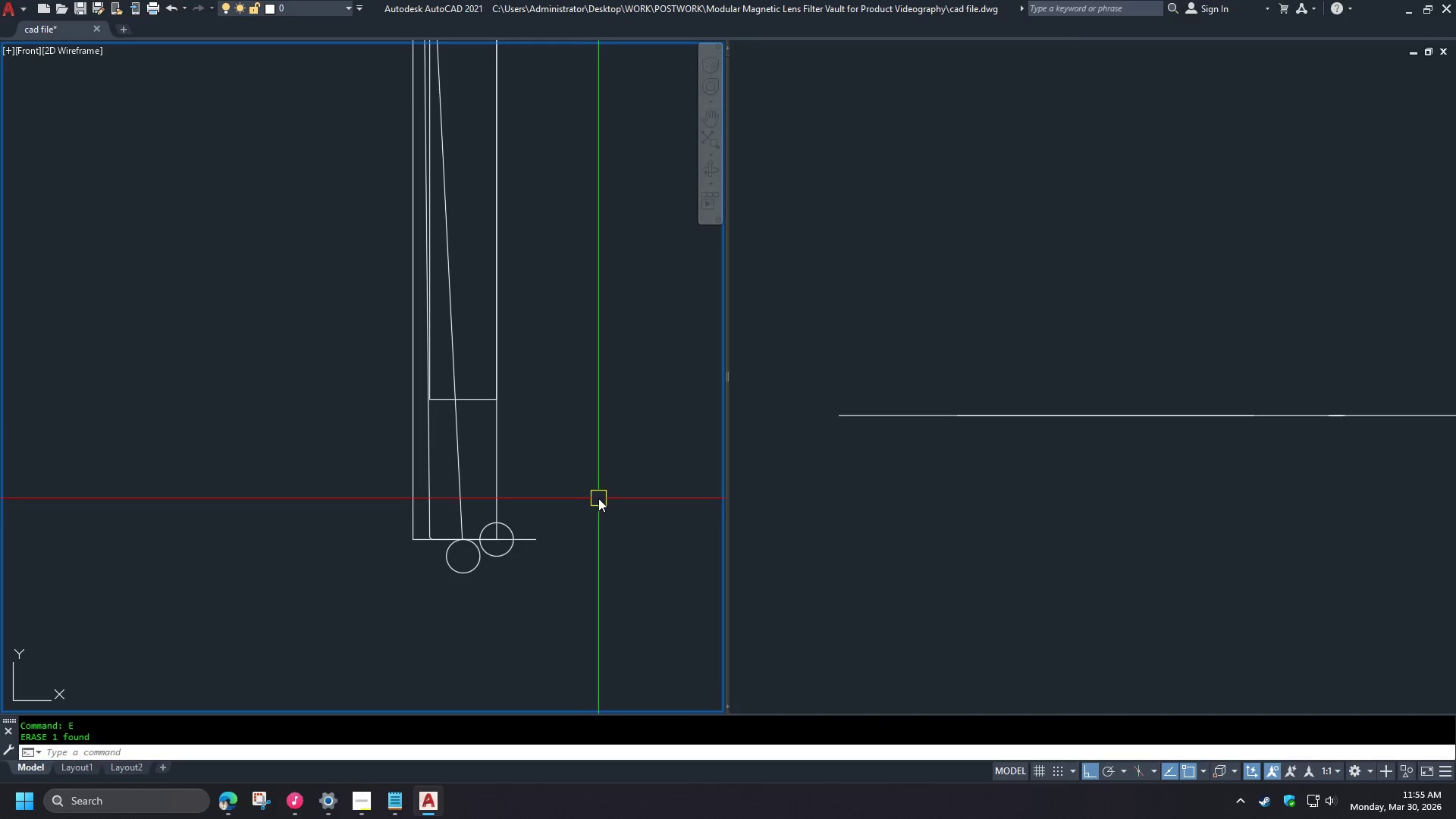 
scroll: coordinate [619, 485], scroll_direction: none, amount: 0.0
 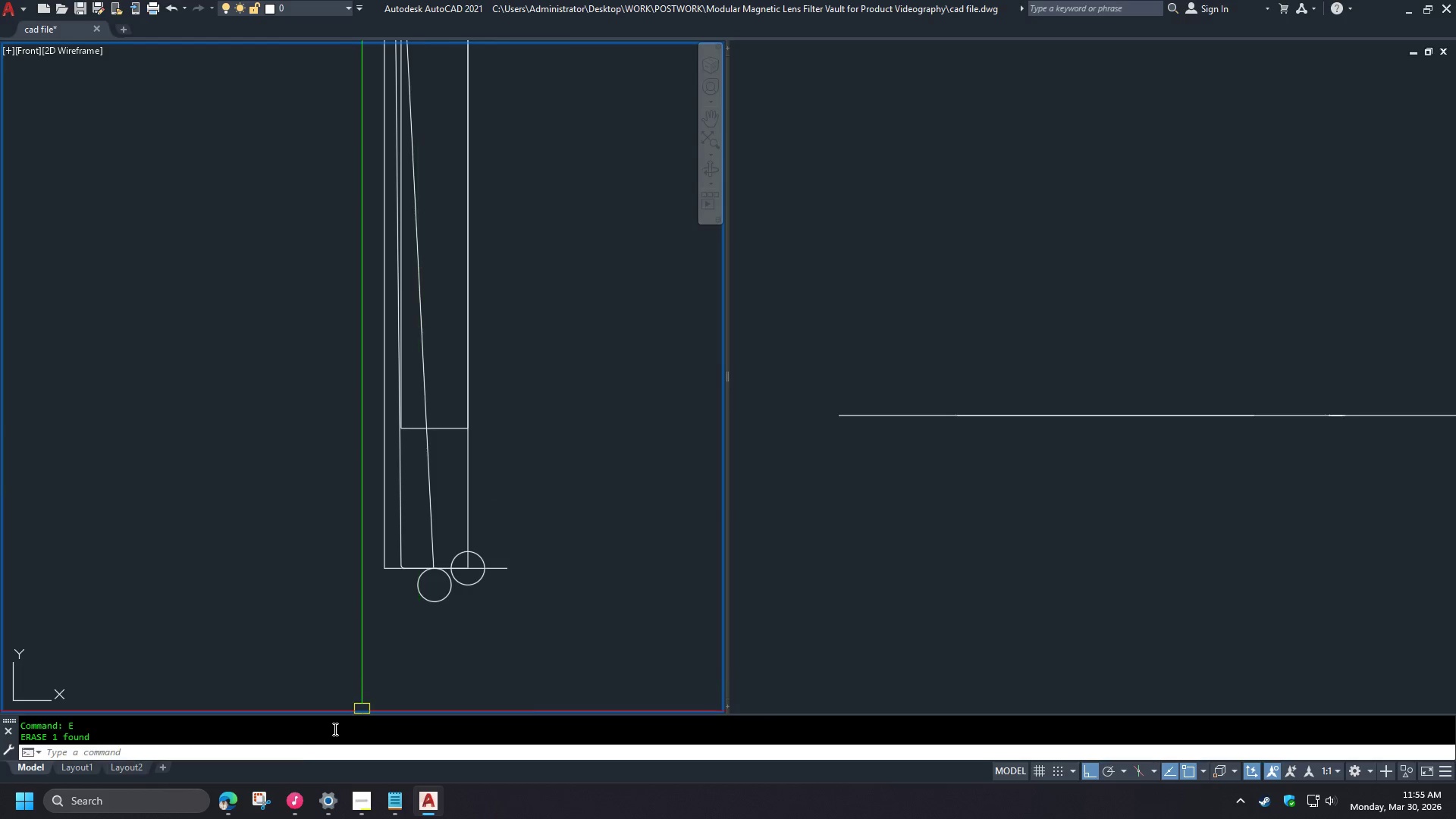 
left_click([220, 812])
 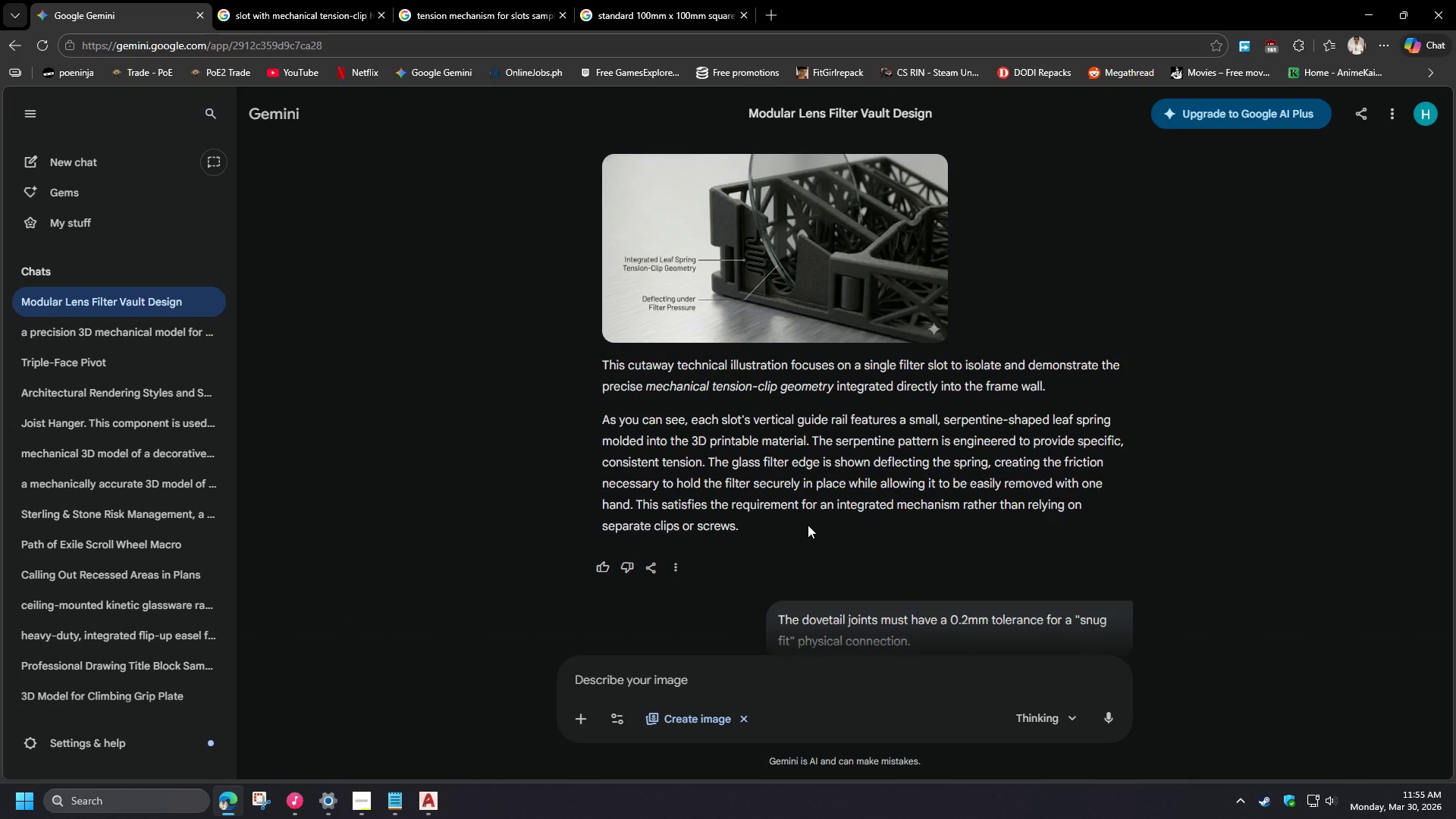 
wait(22.41)
 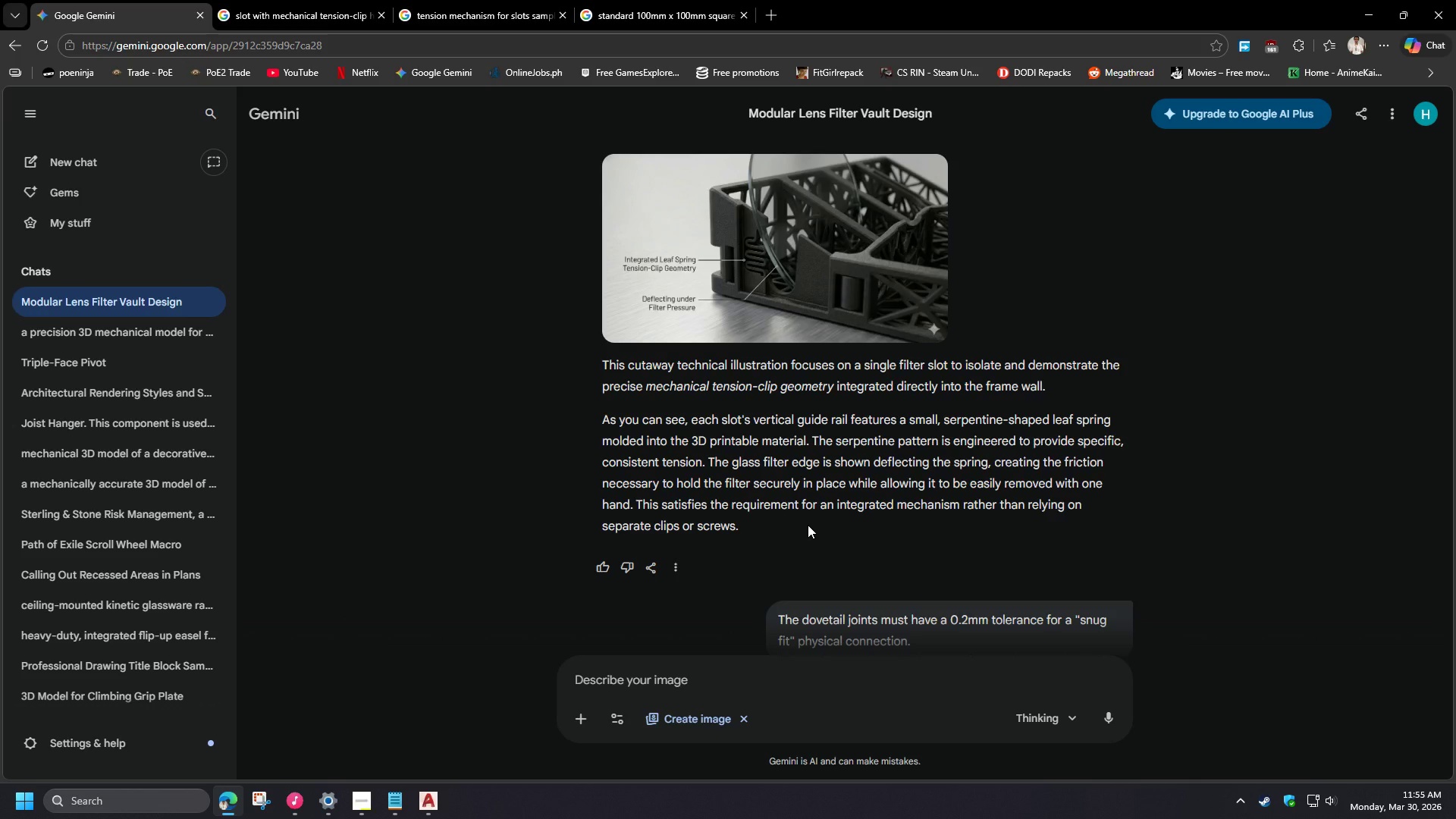 
left_click([230, 805])
 